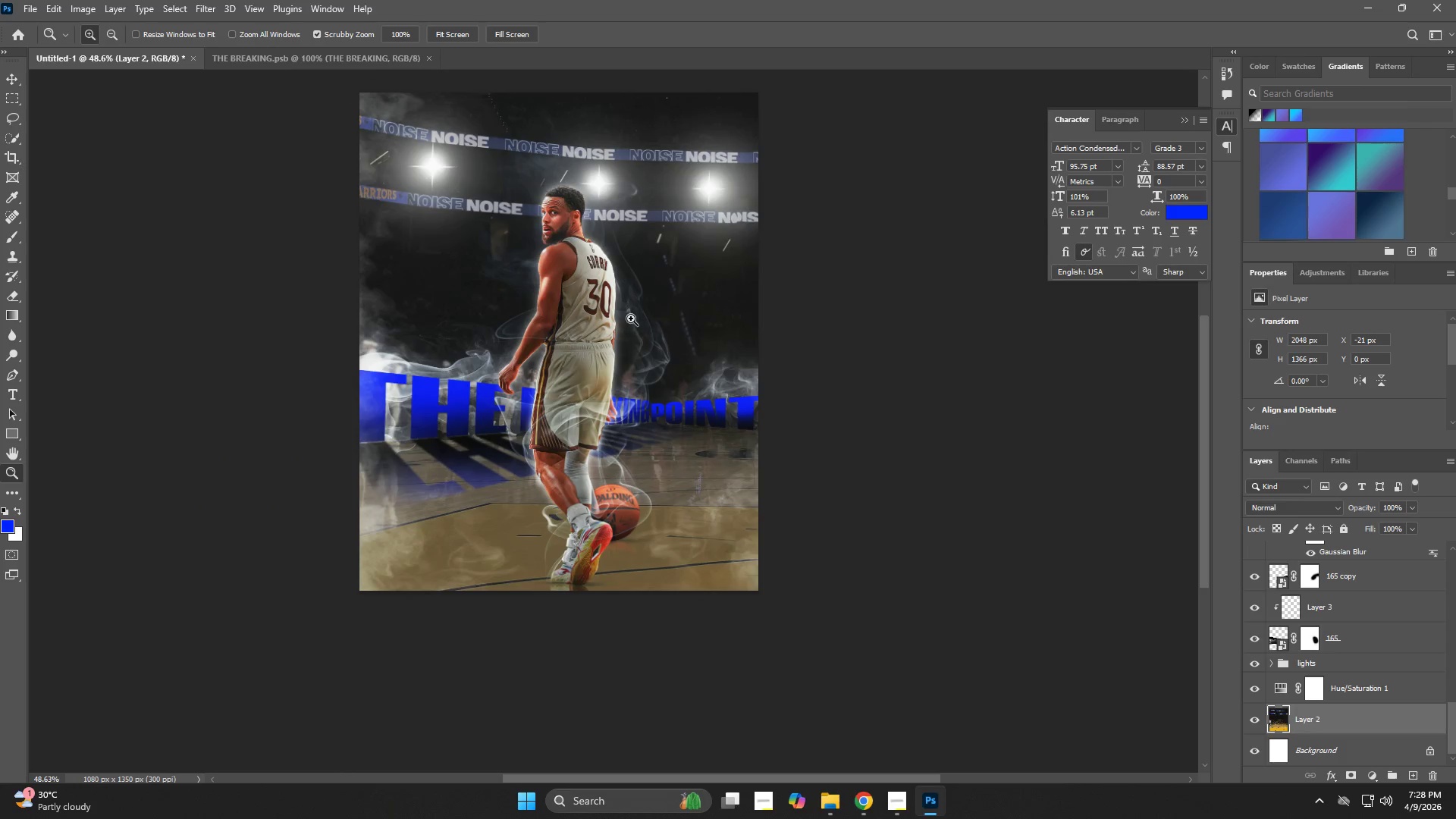 
hold_key(key=Z, duration=1.75)
 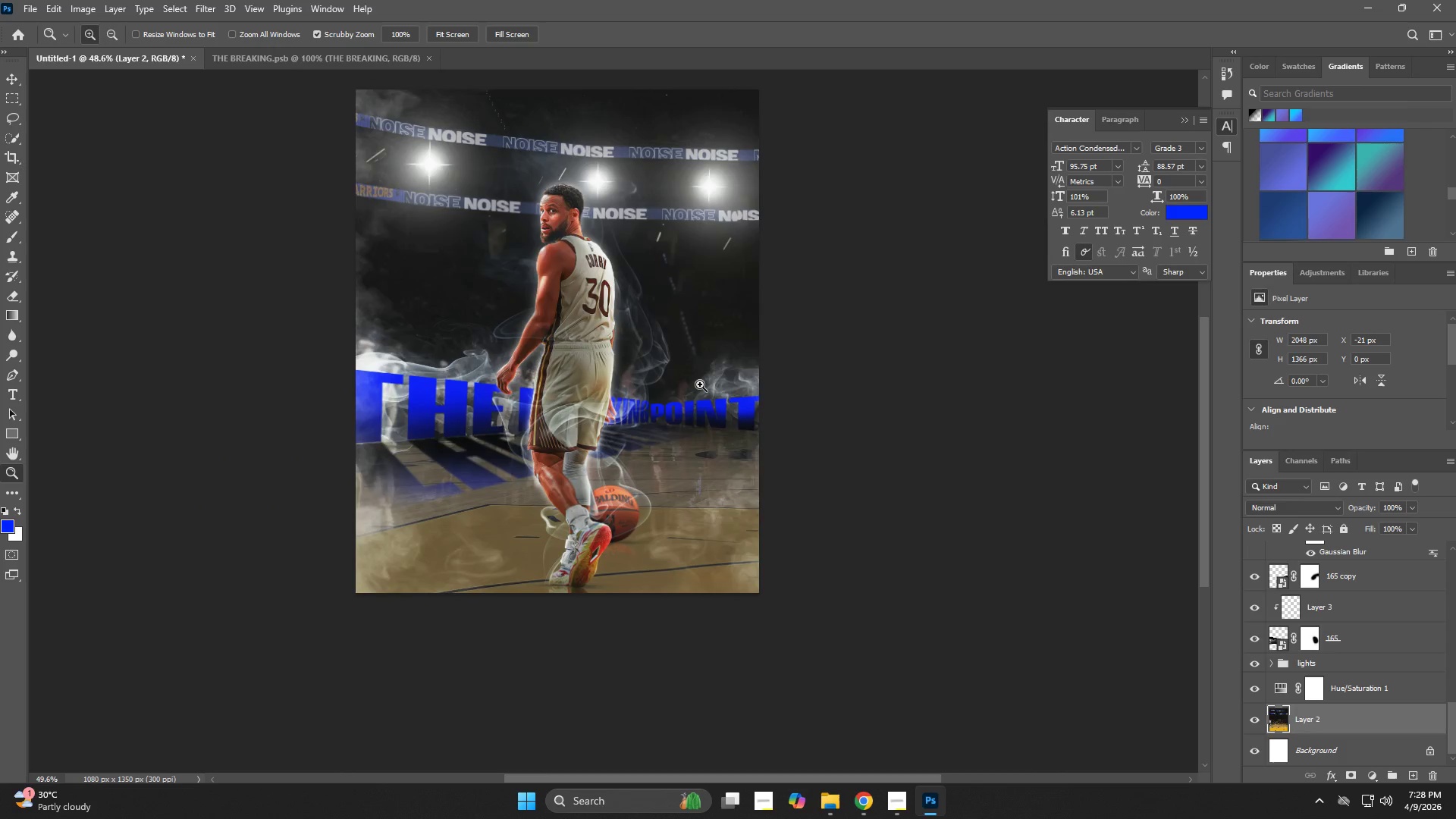 
left_click_drag(start_coordinate=[706, 381], to_coordinate=[699, 385])
 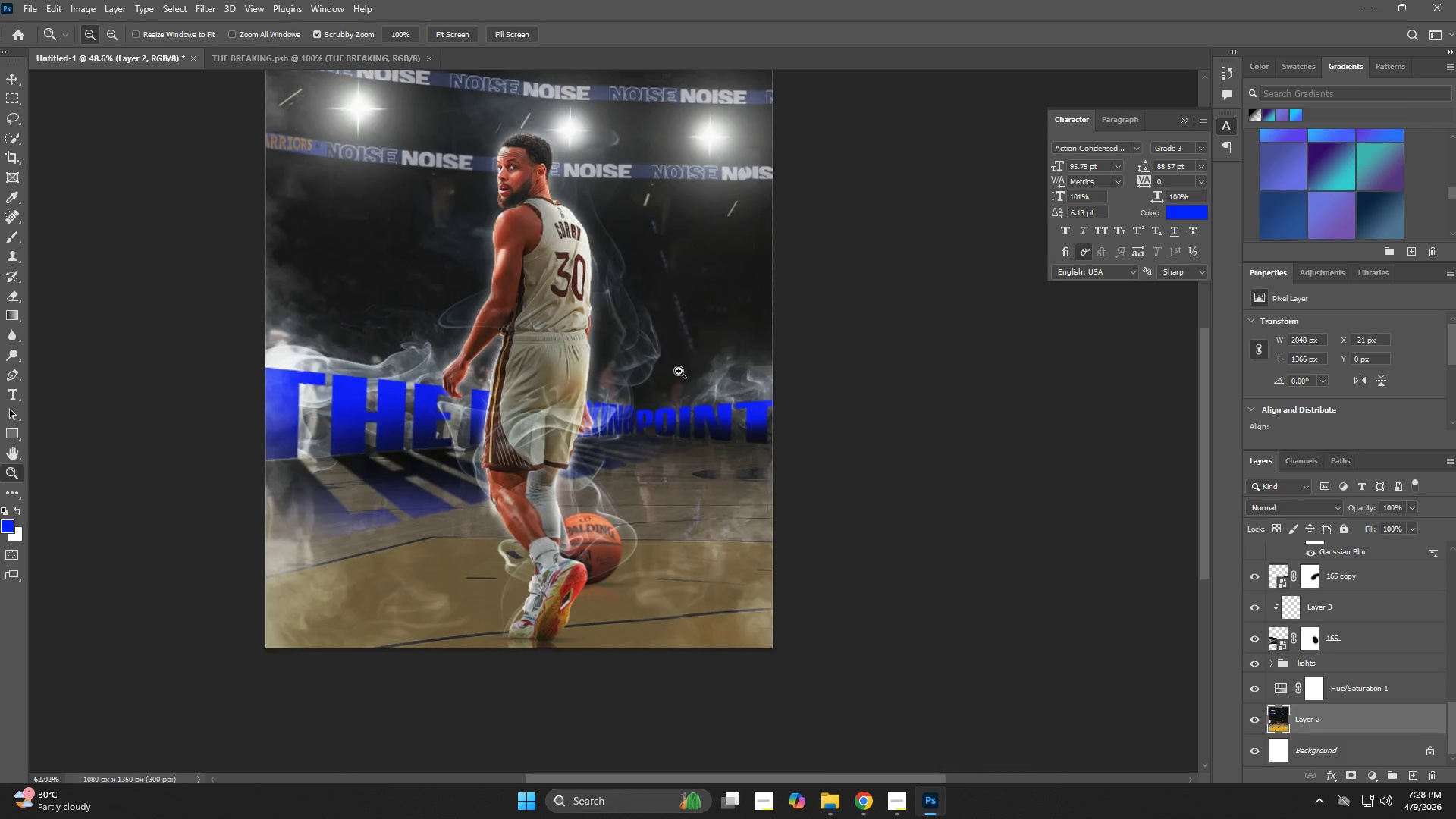 
hold_key(key=Z, duration=1.08)
 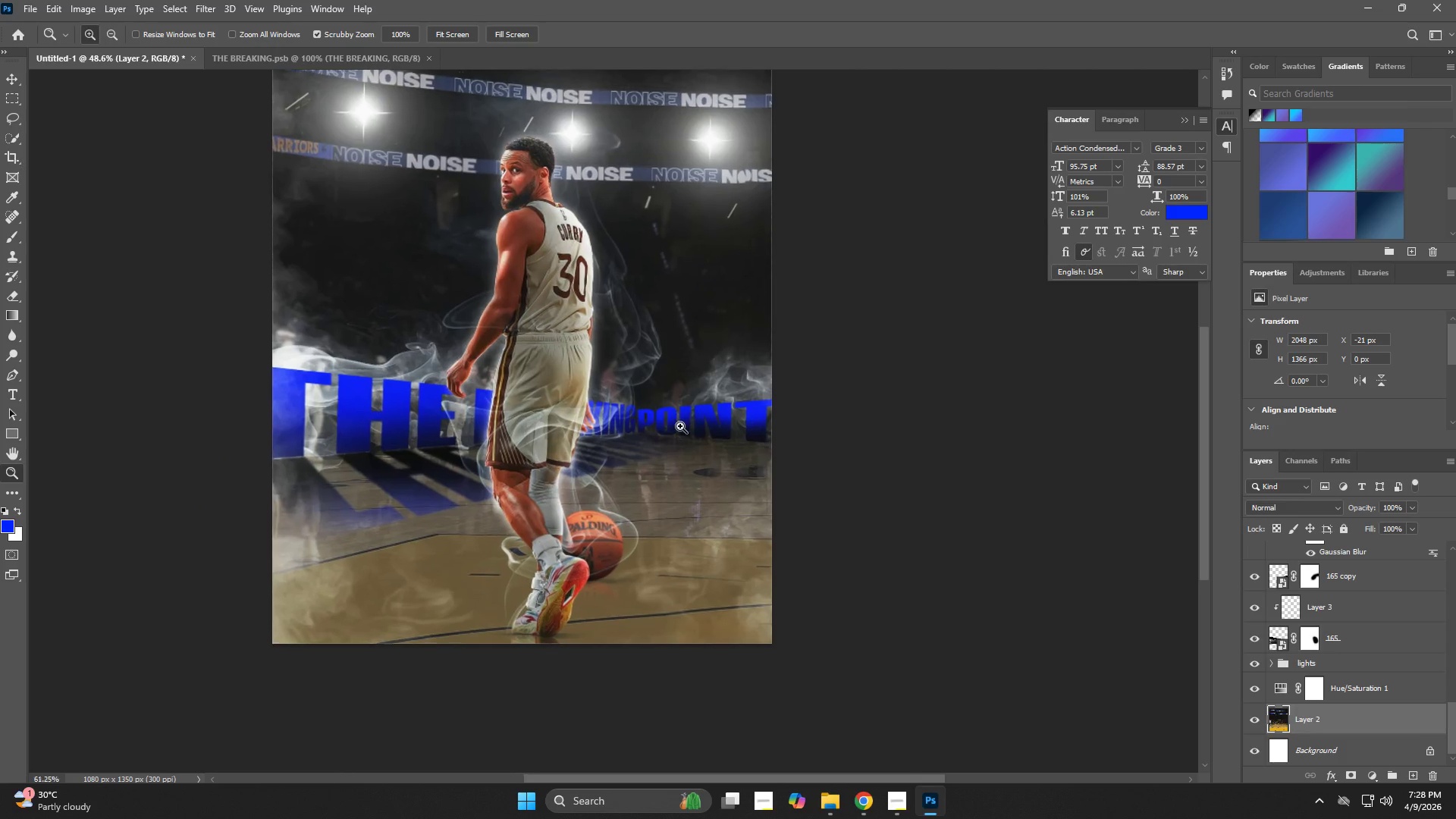 
hold_key(key=Z, duration=1.05)
 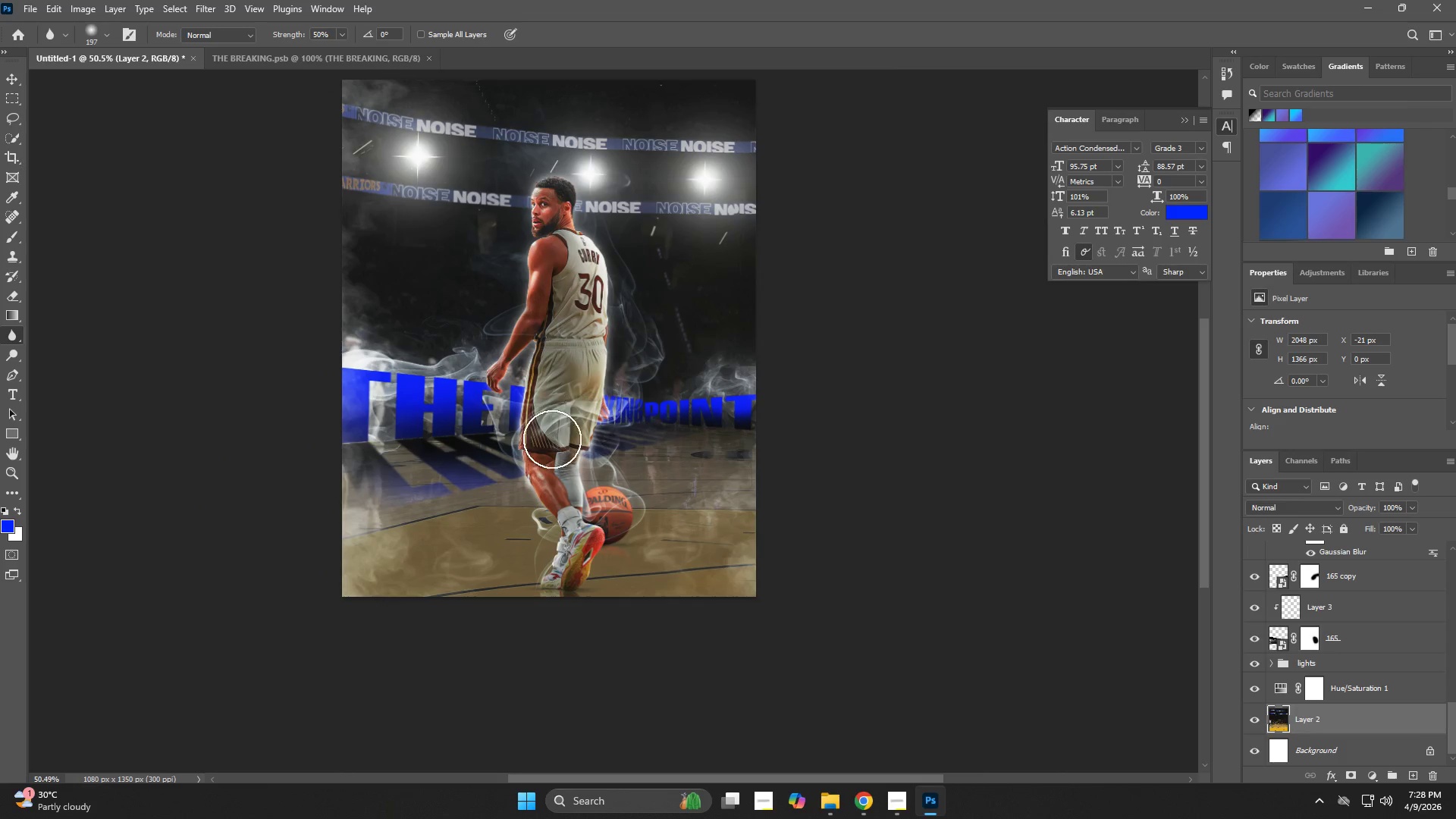 
left_click_drag(start_coordinate=[682, 369], to_coordinate=[662, 377])
 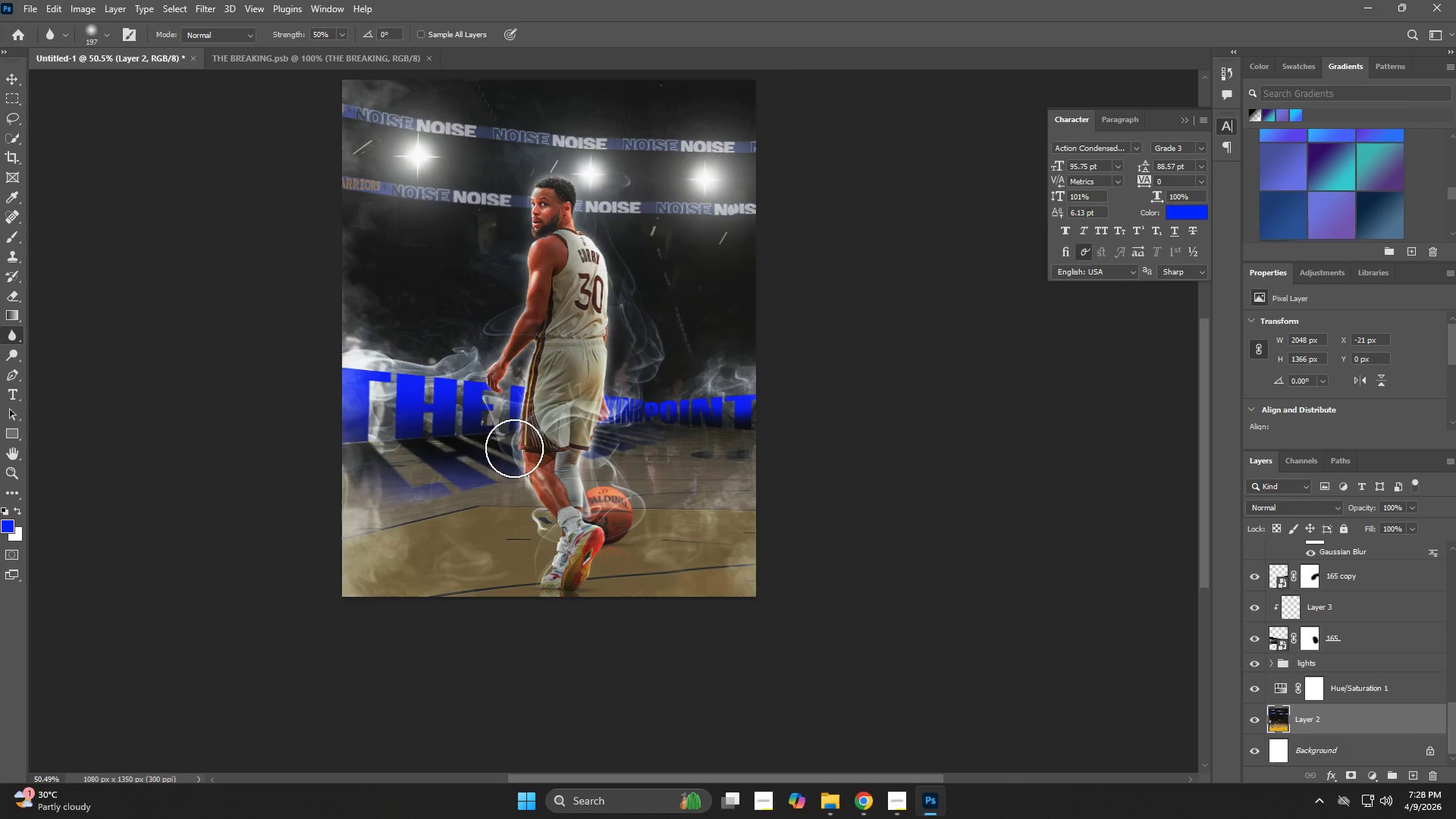 
hold_key(key=Z, duration=0.34)
 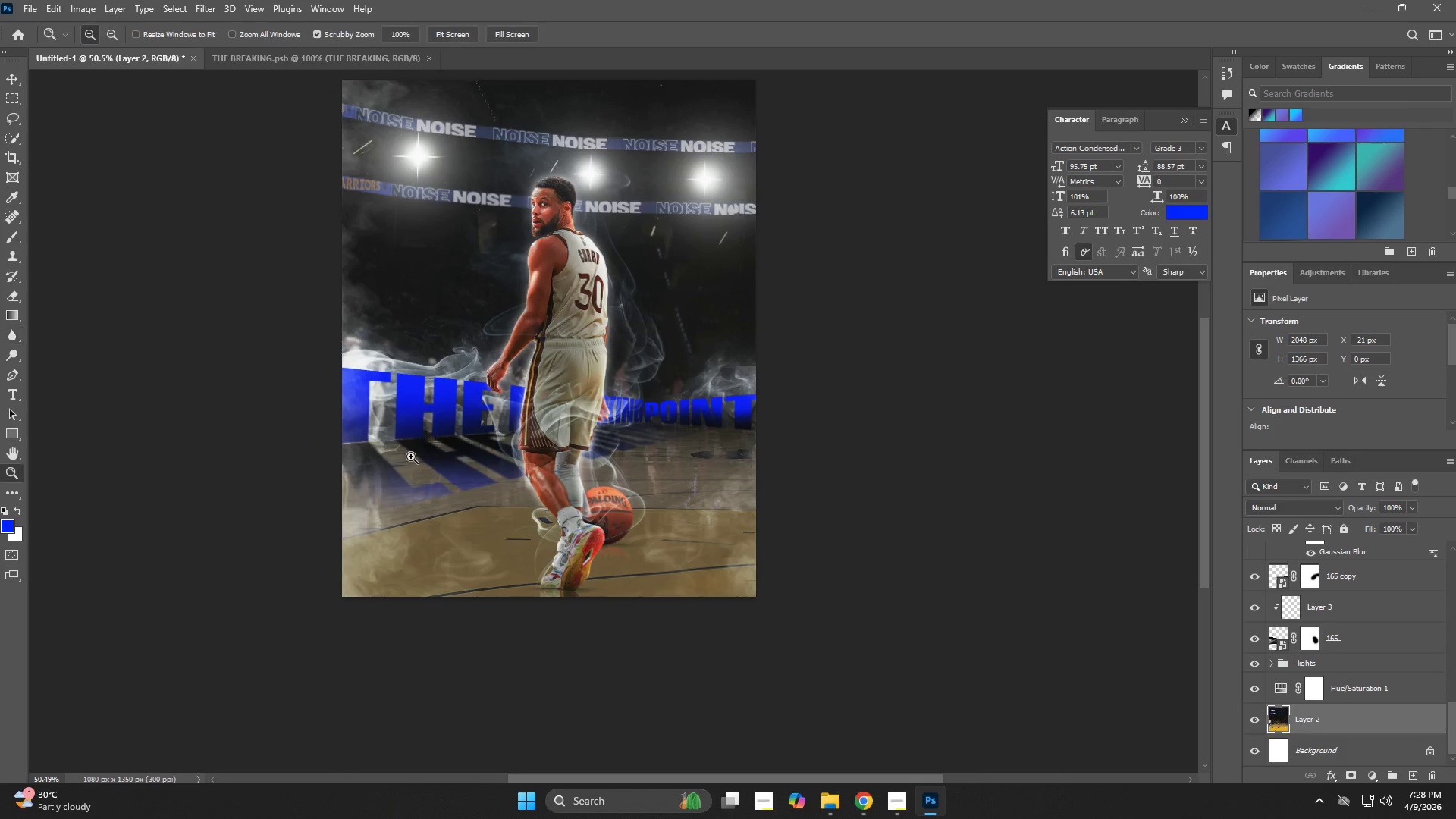 
hold_key(key=Z, duration=1.53)
 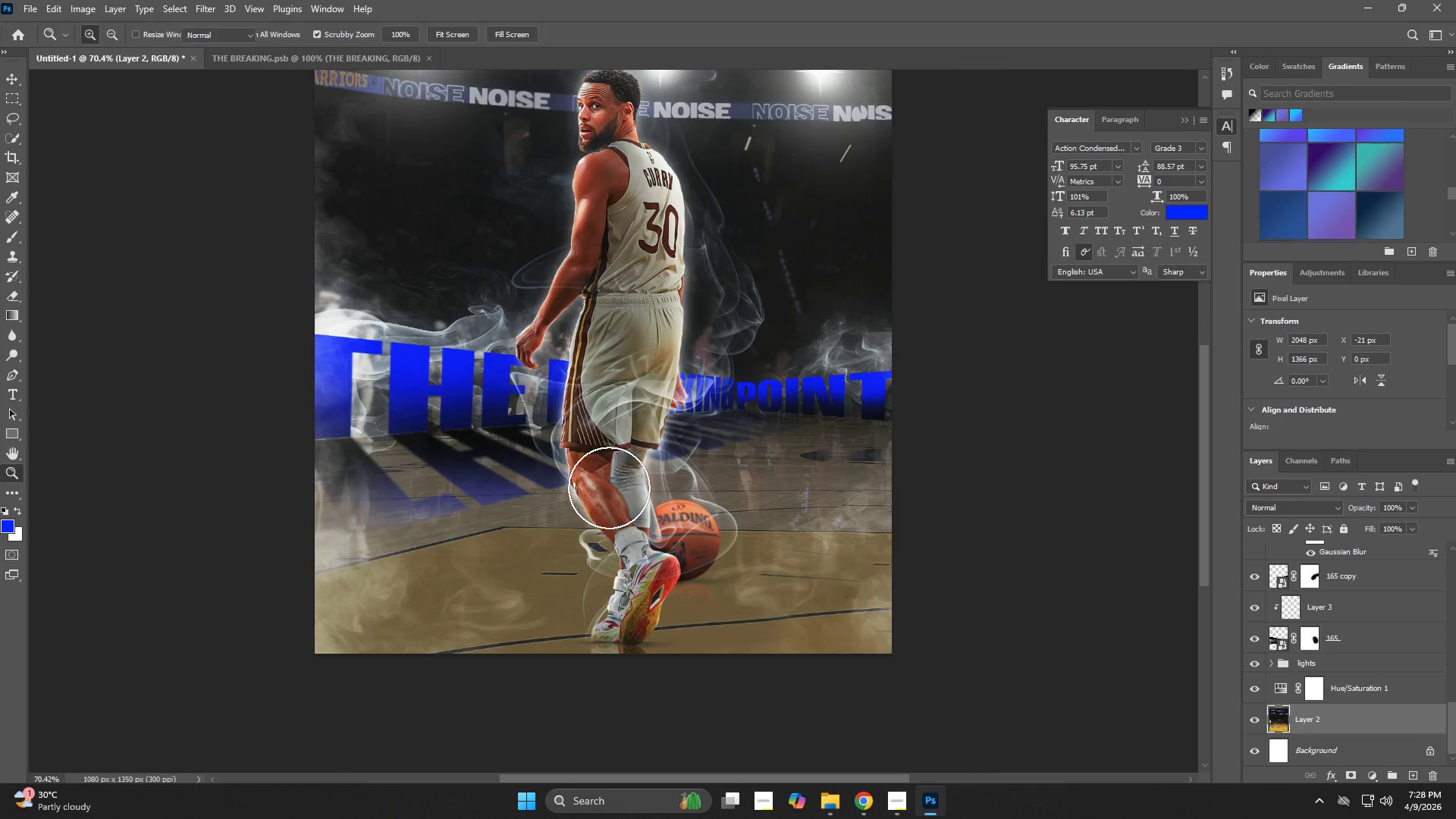 
left_click_drag(start_coordinate=[411, 453], to_coordinate=[443, 470])
 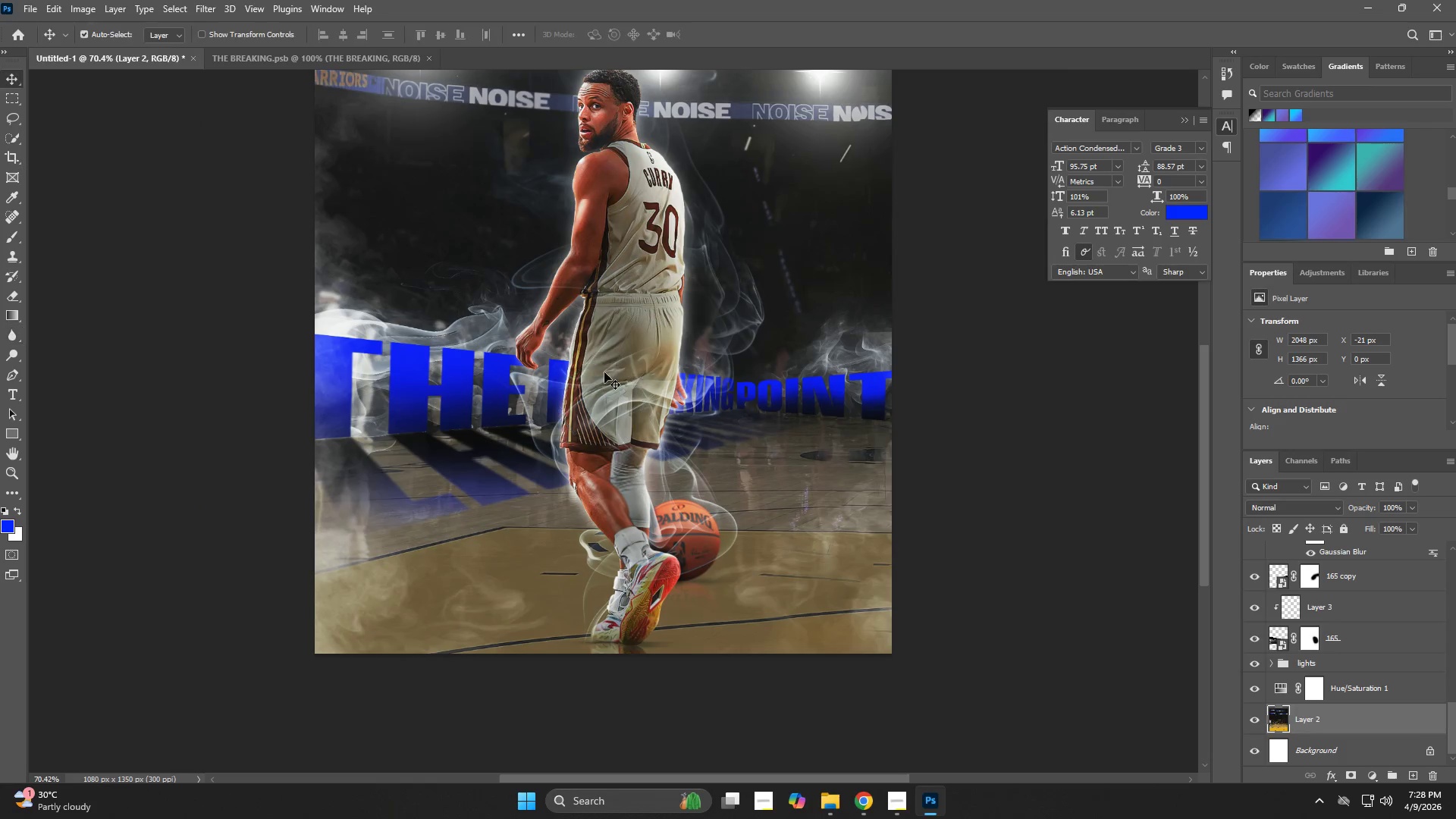 
hold_key(key=Z, duration=0.53)
 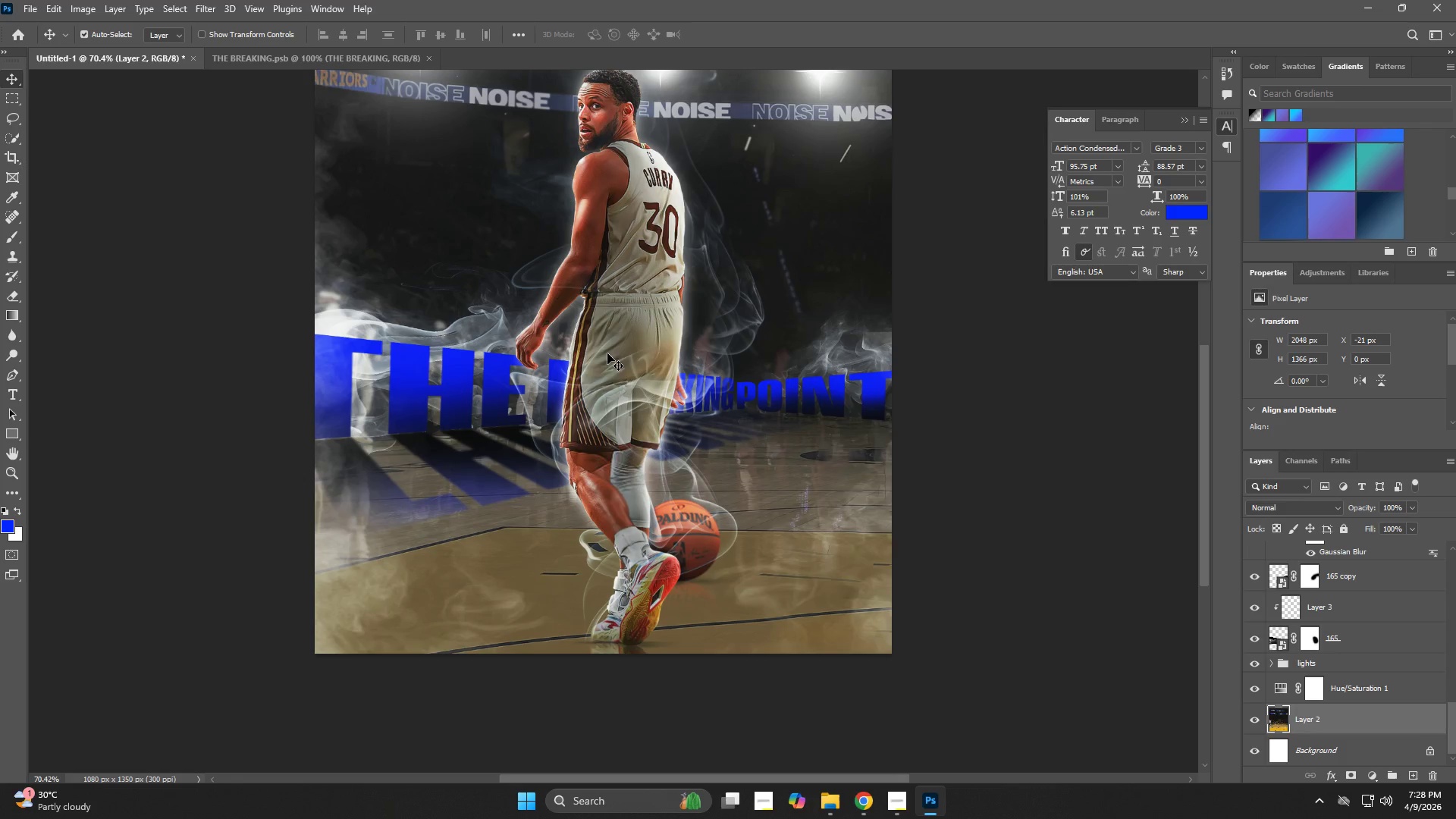 
hold_key(key=Z, duration=5.42)
 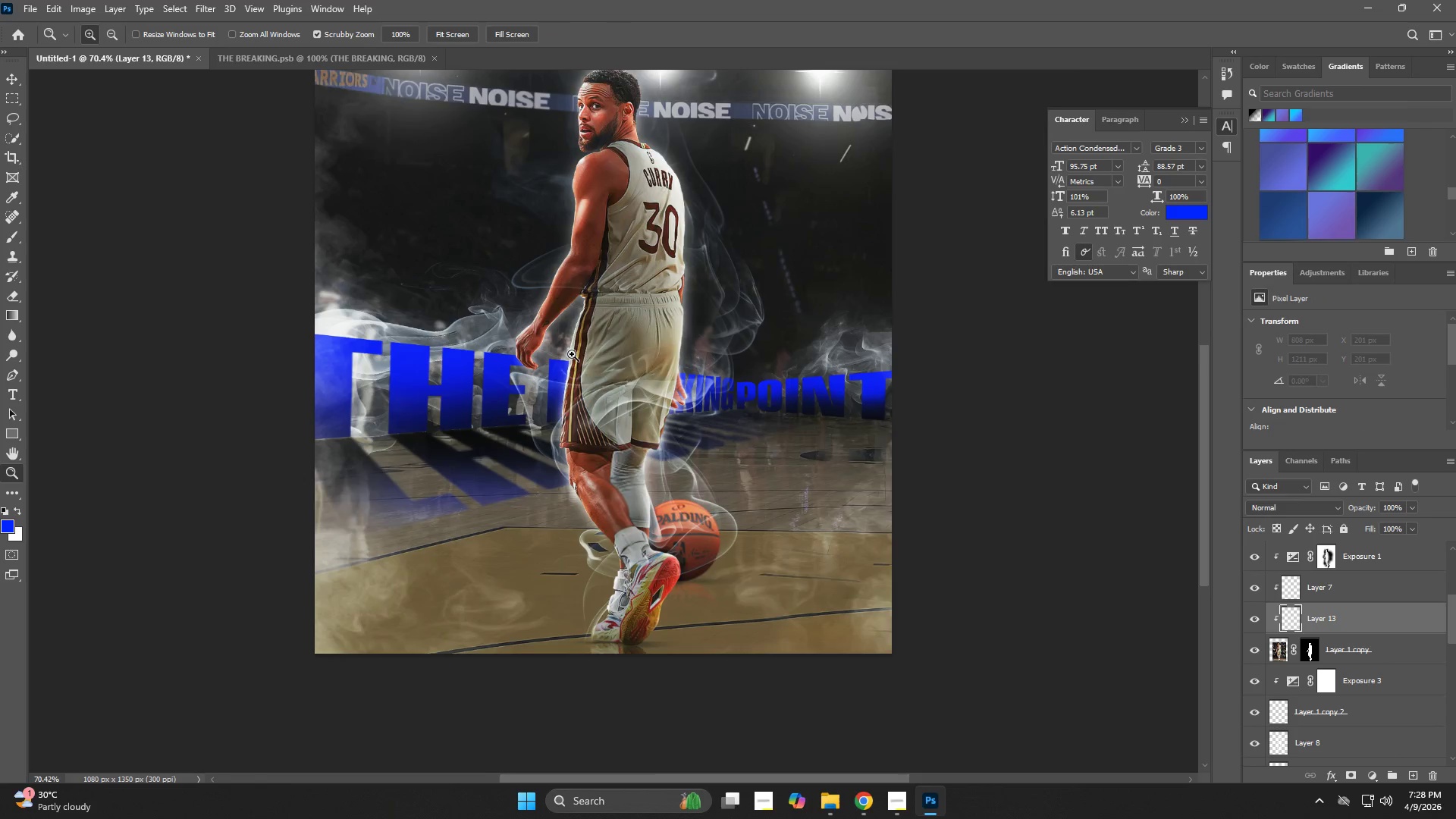 
type(vv)
 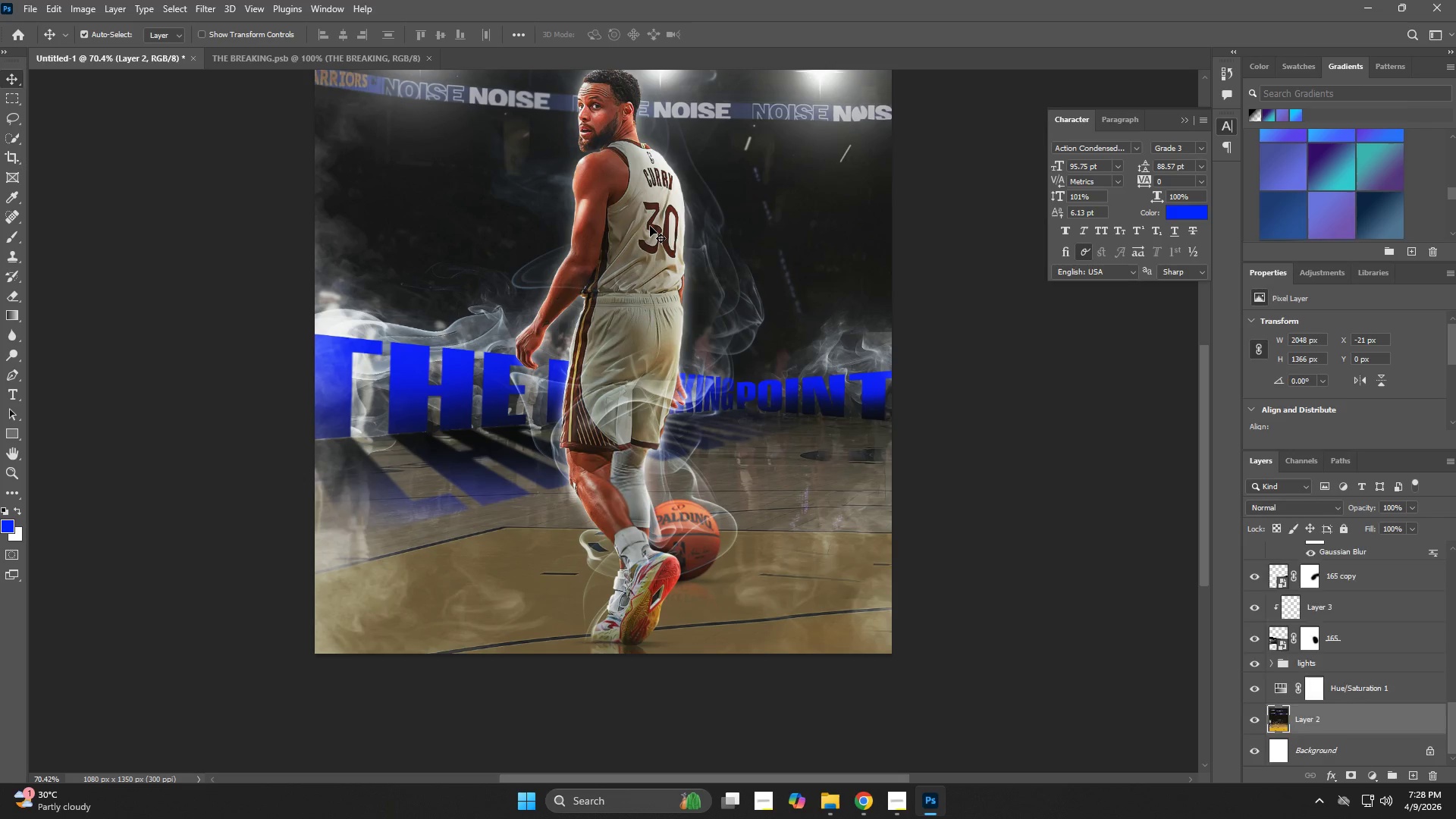 
left_click([650, 226])
 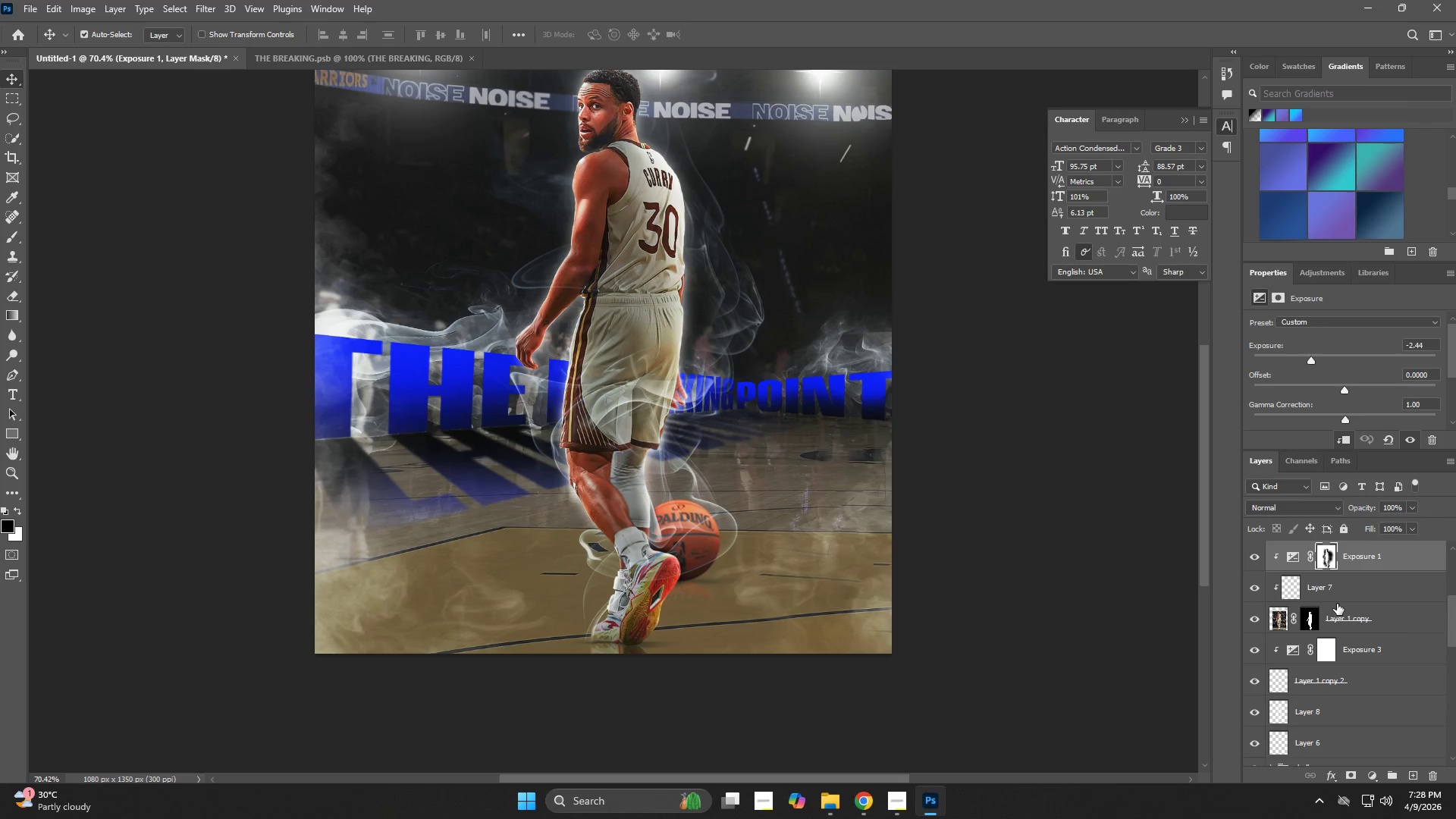 
left_click([1346, 614])
 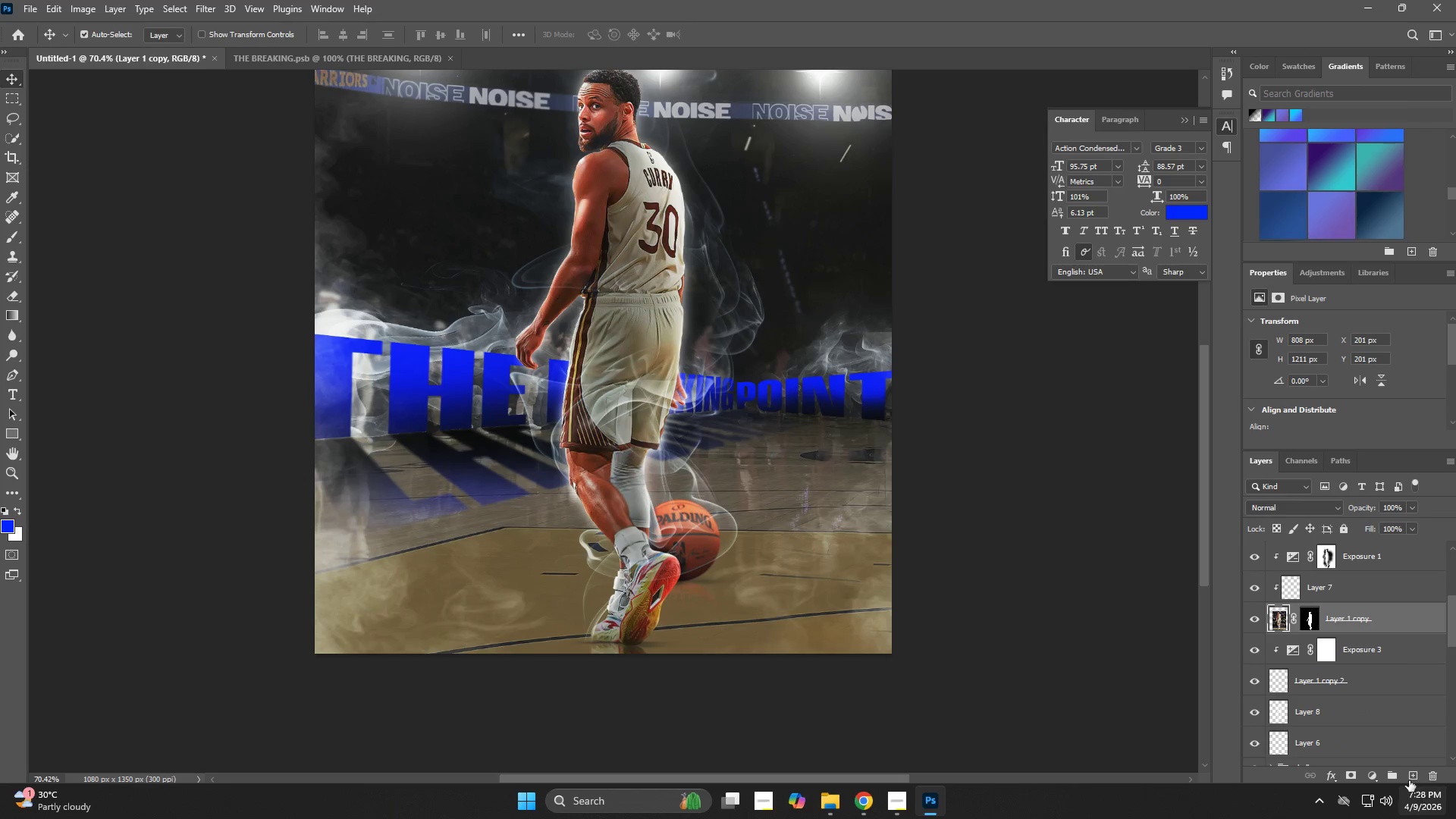 
left_click([1409, 776])
 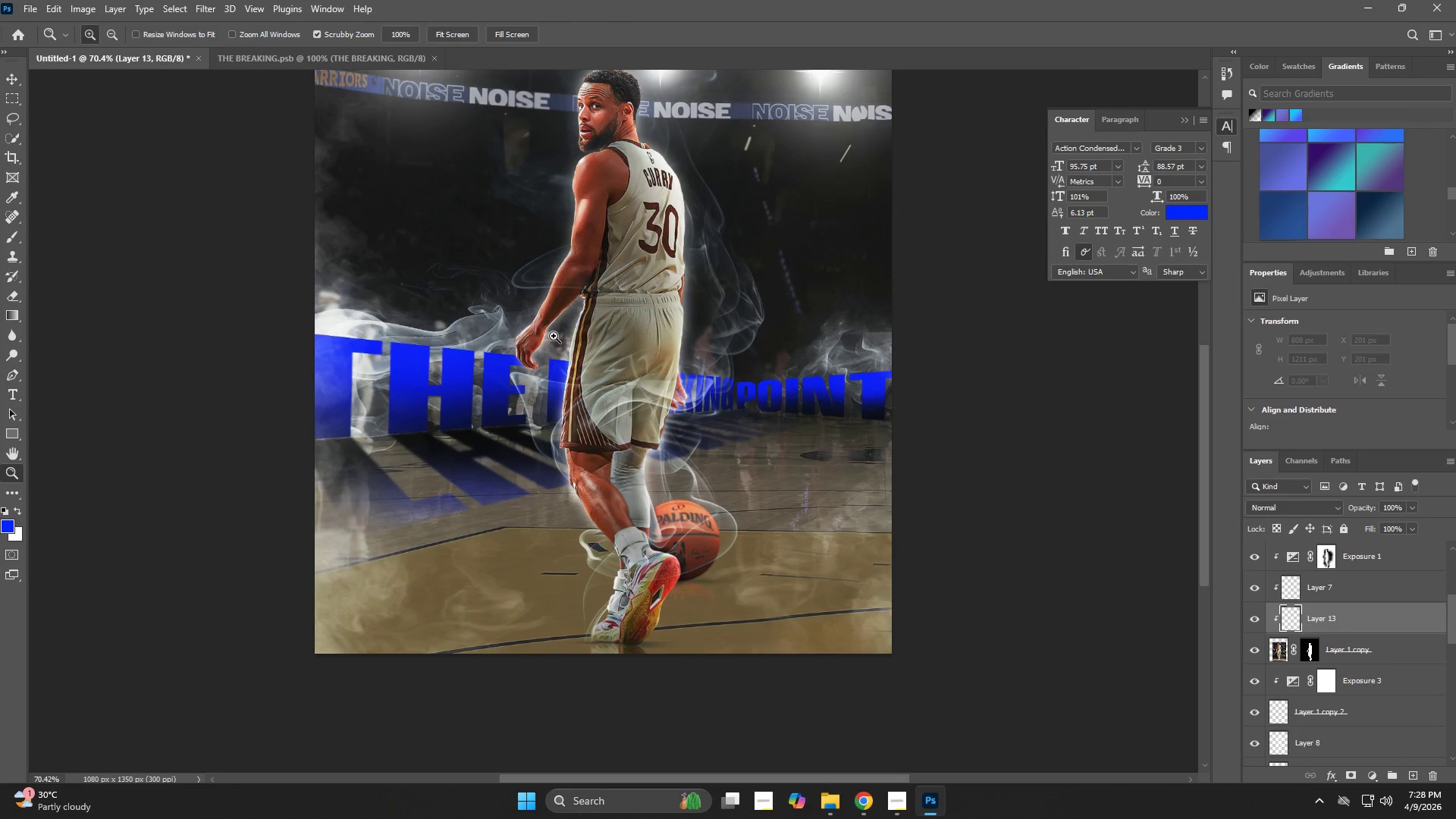 
left_click_drag(start_coordinate=[572, 354], to_coordinate=[699, 424])
 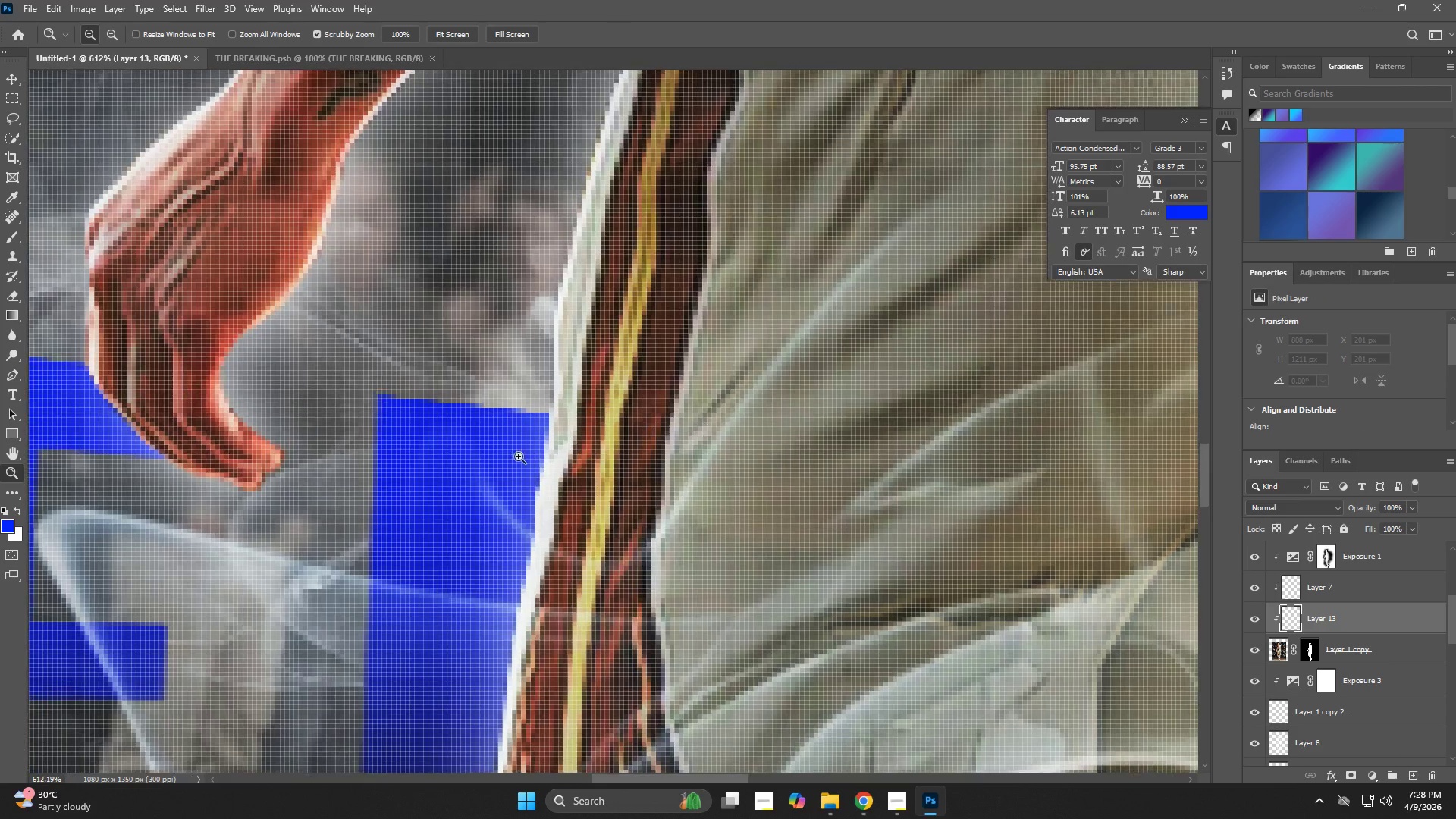 
key(B)
 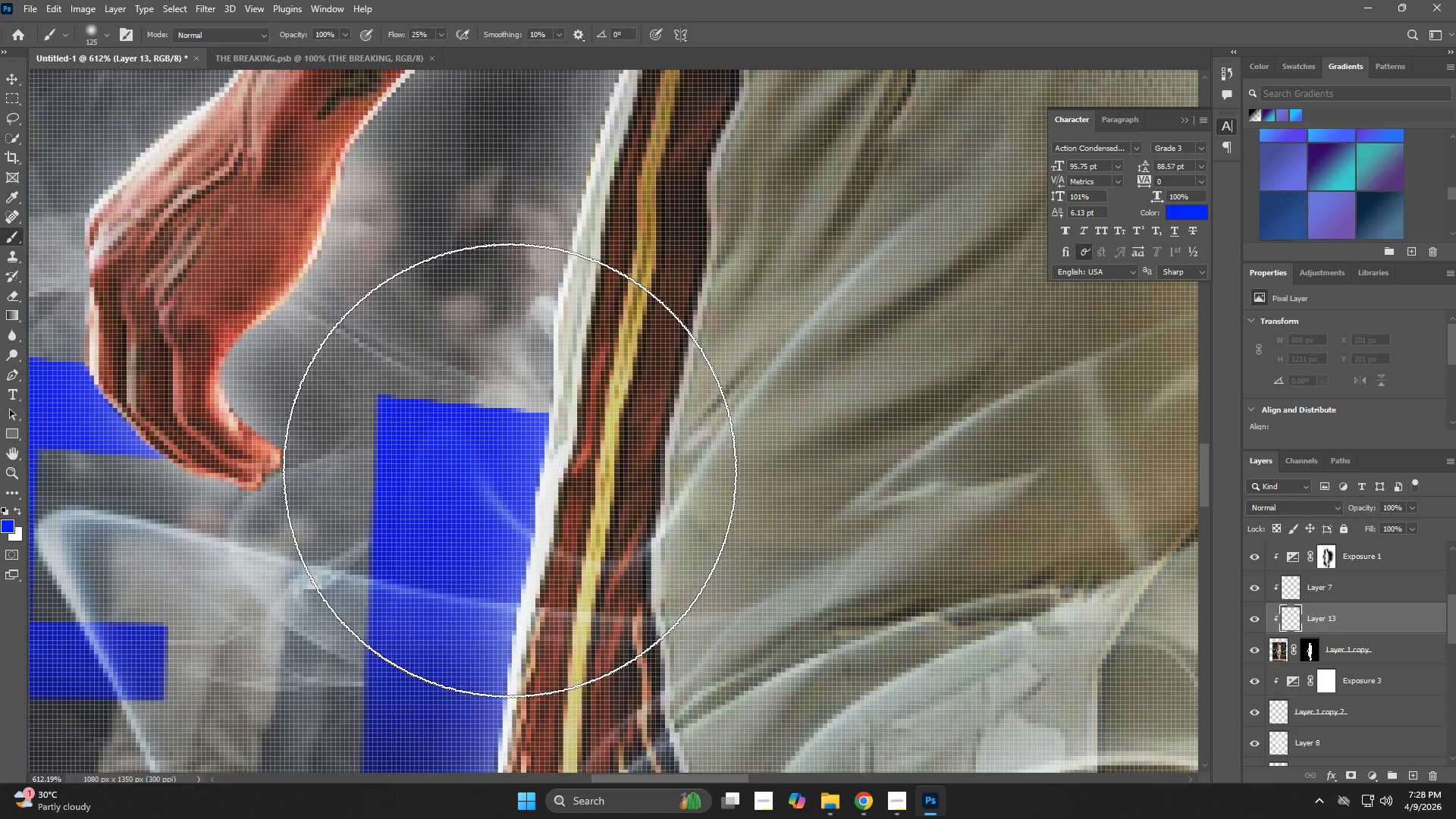 
hold_key(key=AltLeft, duration=0.97)
 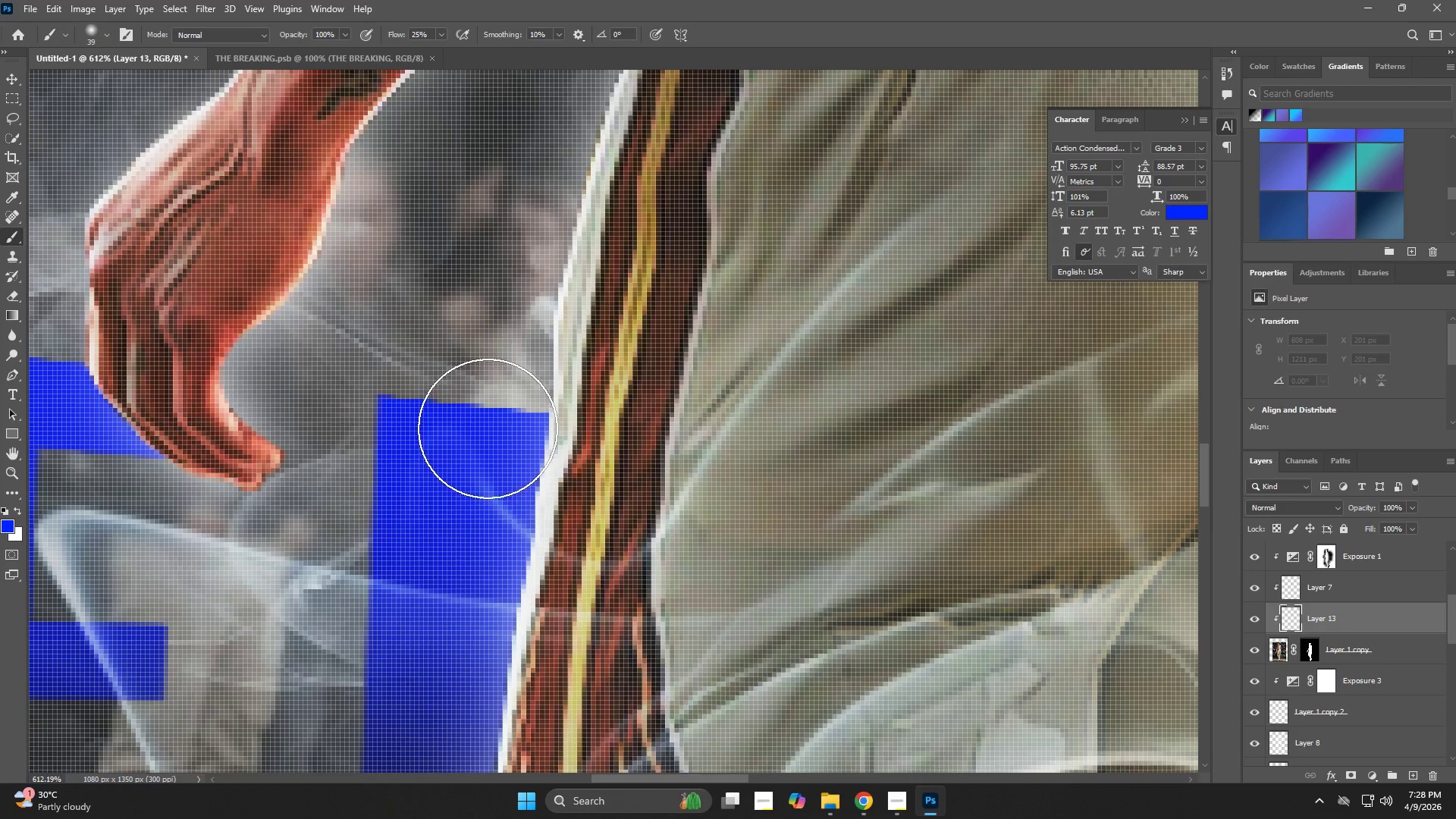 
left_click([488, 428])
 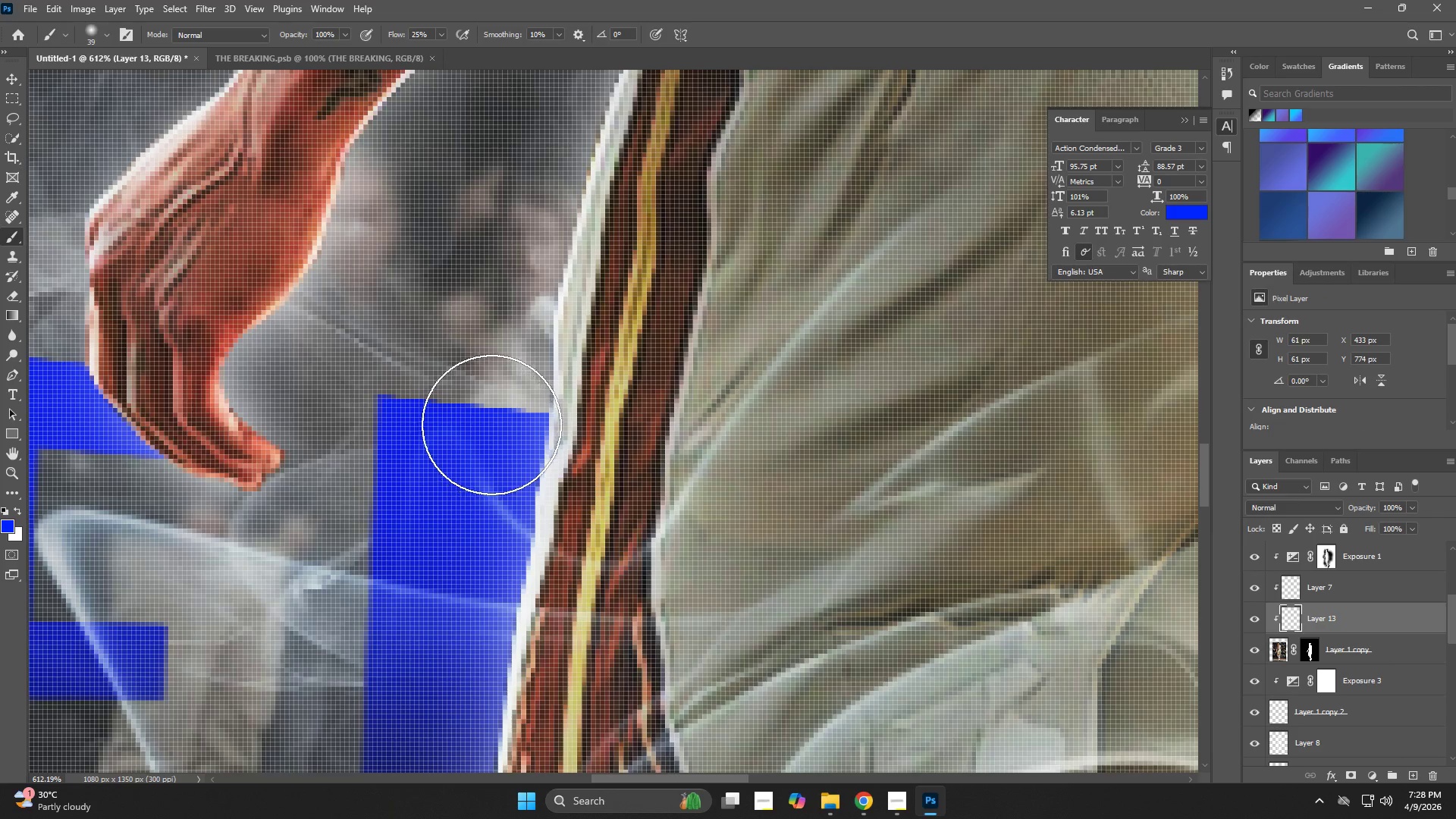 
left_click_drag(start_coordinate=[493, 423], to_coordinate=[461, 533])
 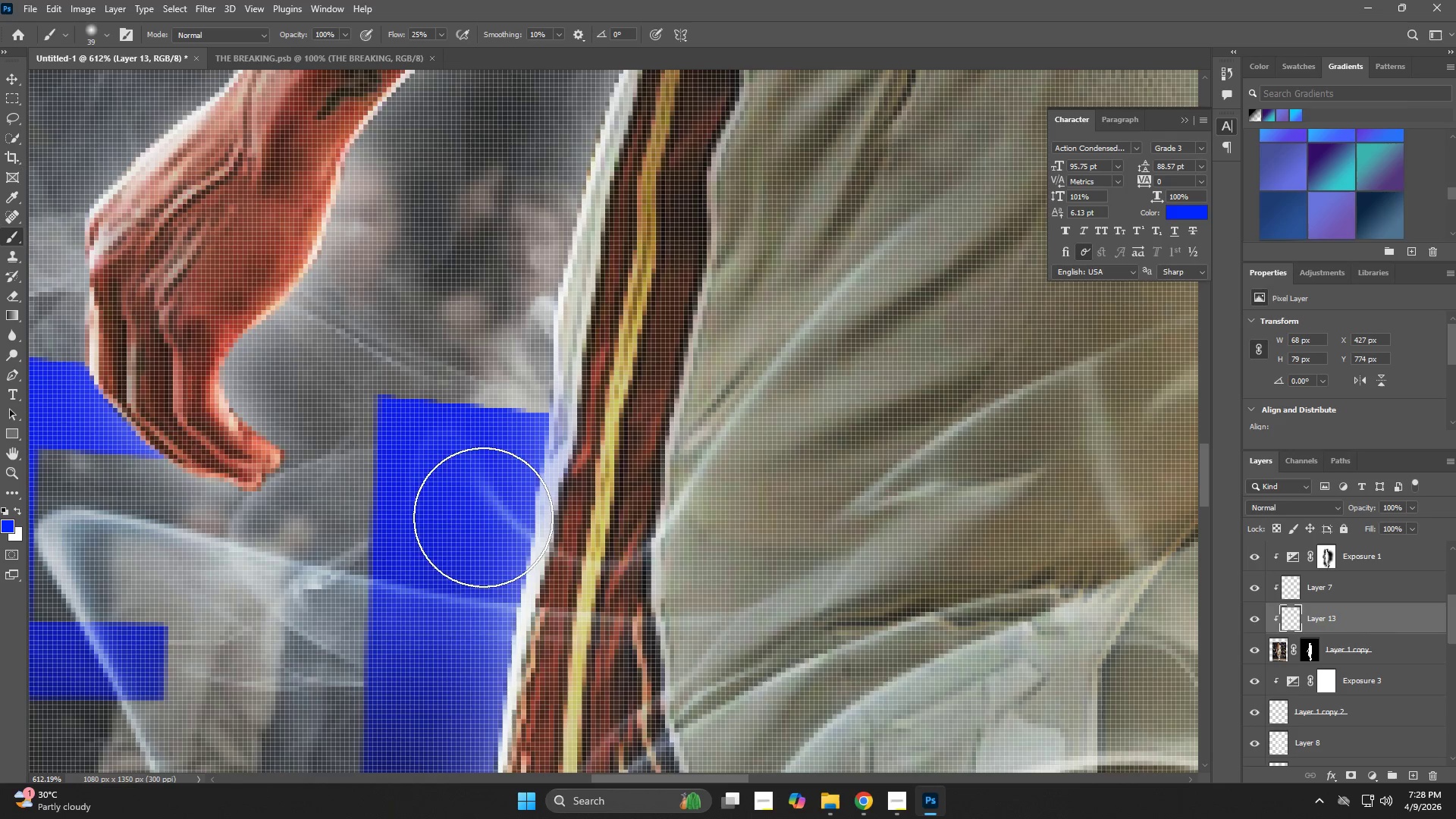 
left_click_drag(start_coordinate=[479, 477], to_coordinate=[447, 670])
 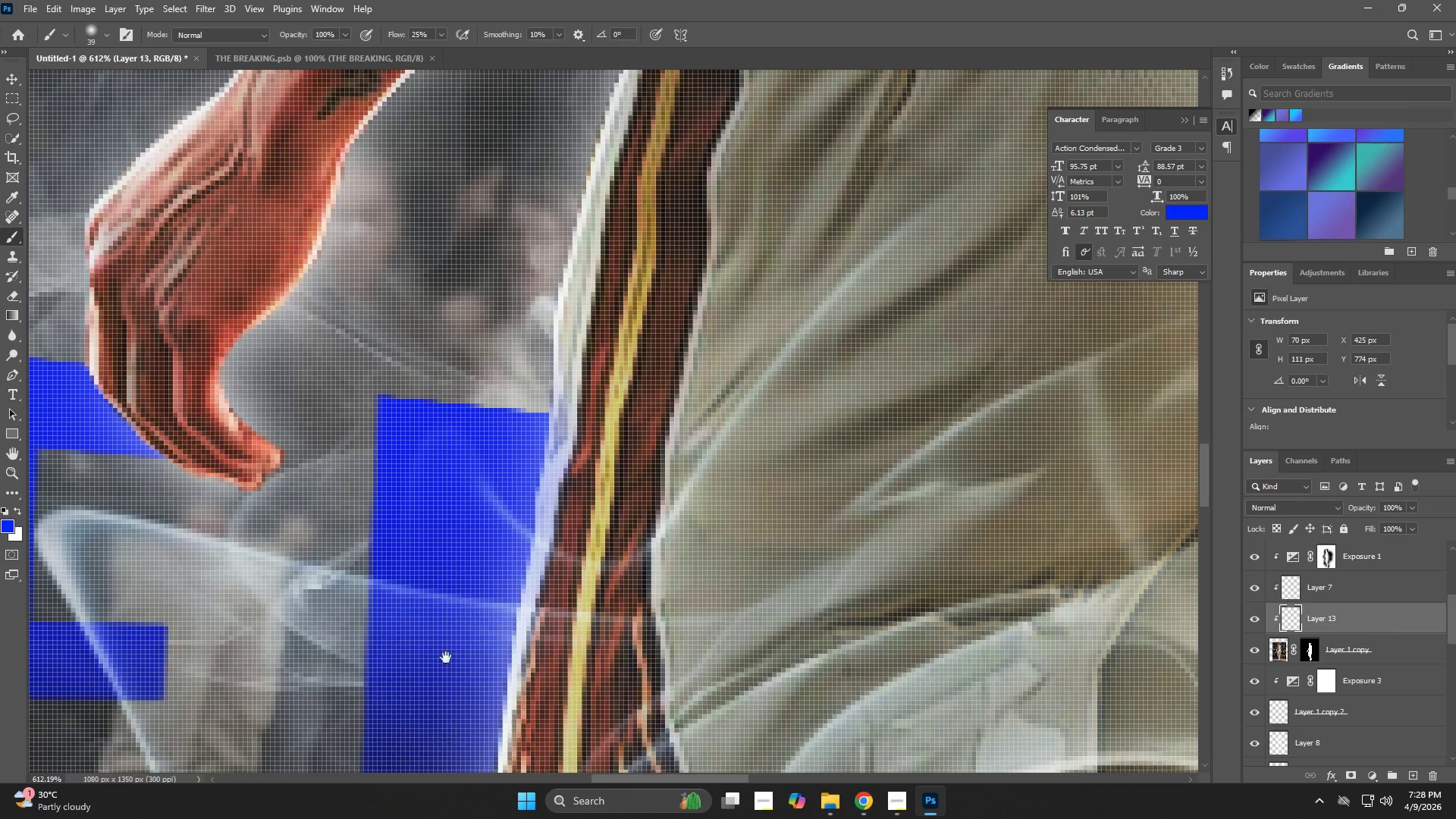 
hold_key(key=Space, duration=0.5)
 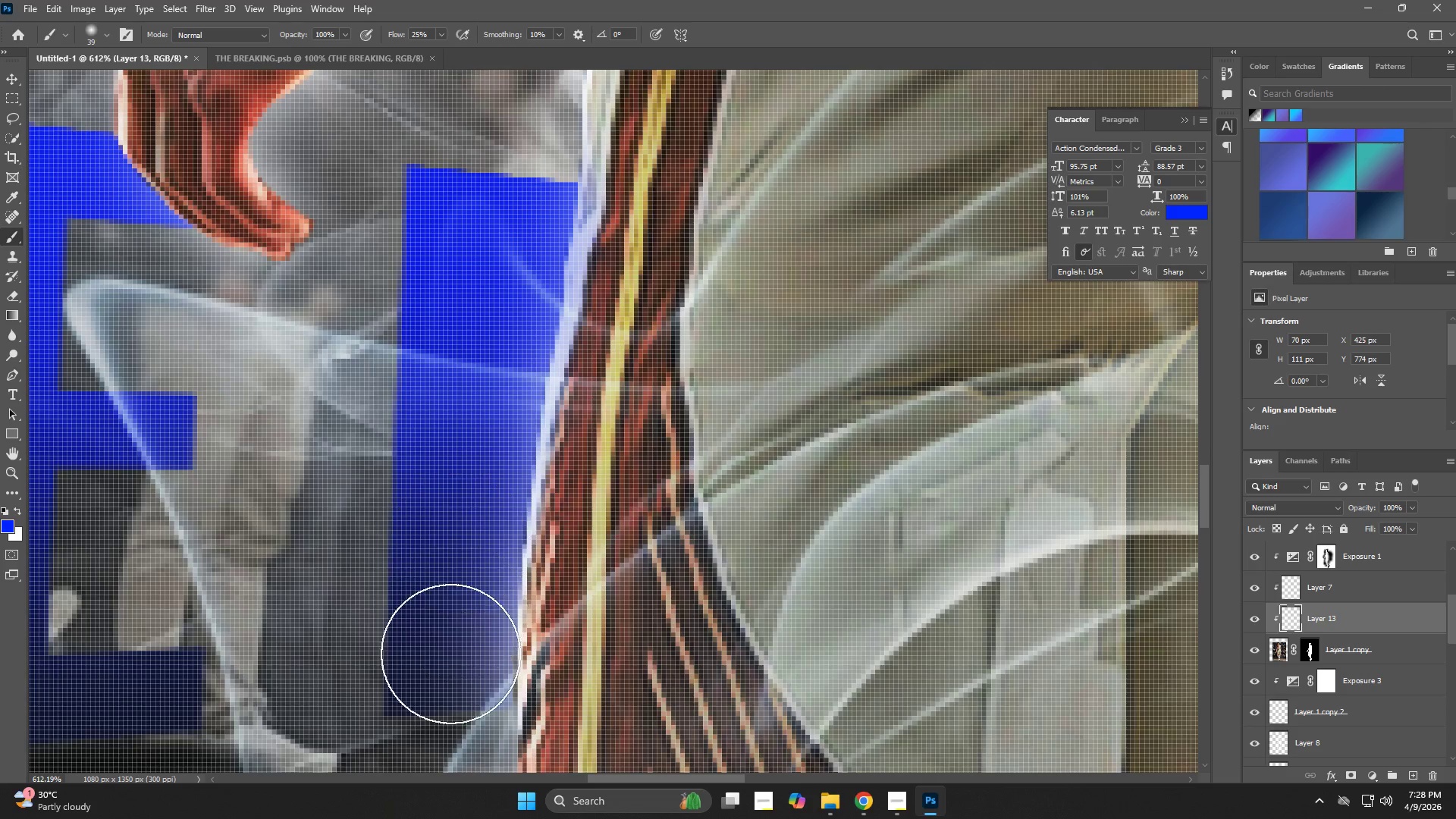 
left_click_drag(start_coordinate=[445, 664], to_coordinate=[474, 433])
 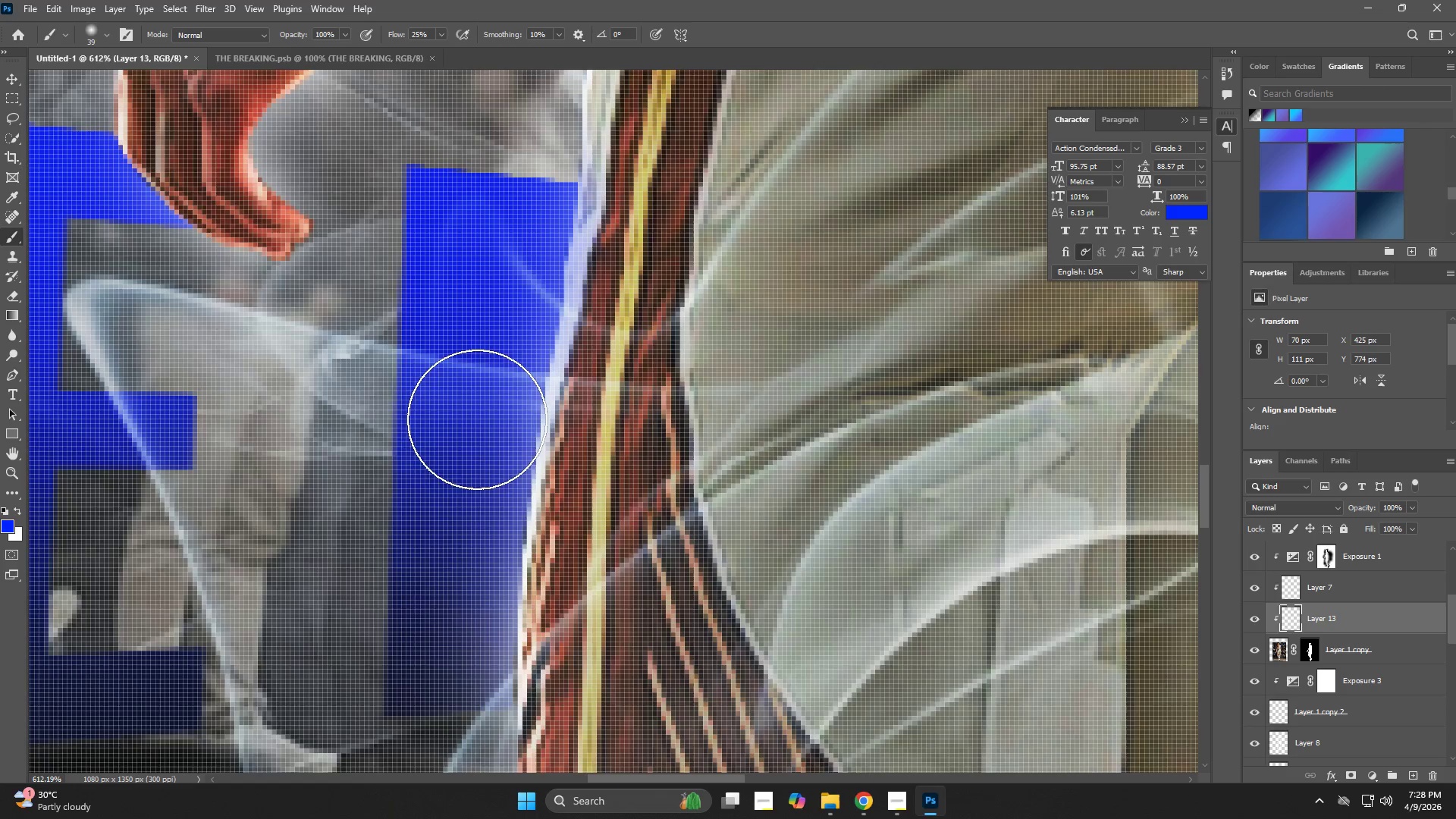 
left_click_drag(start_coordinate=[477, 419], to_coordinate=[447, 686])
 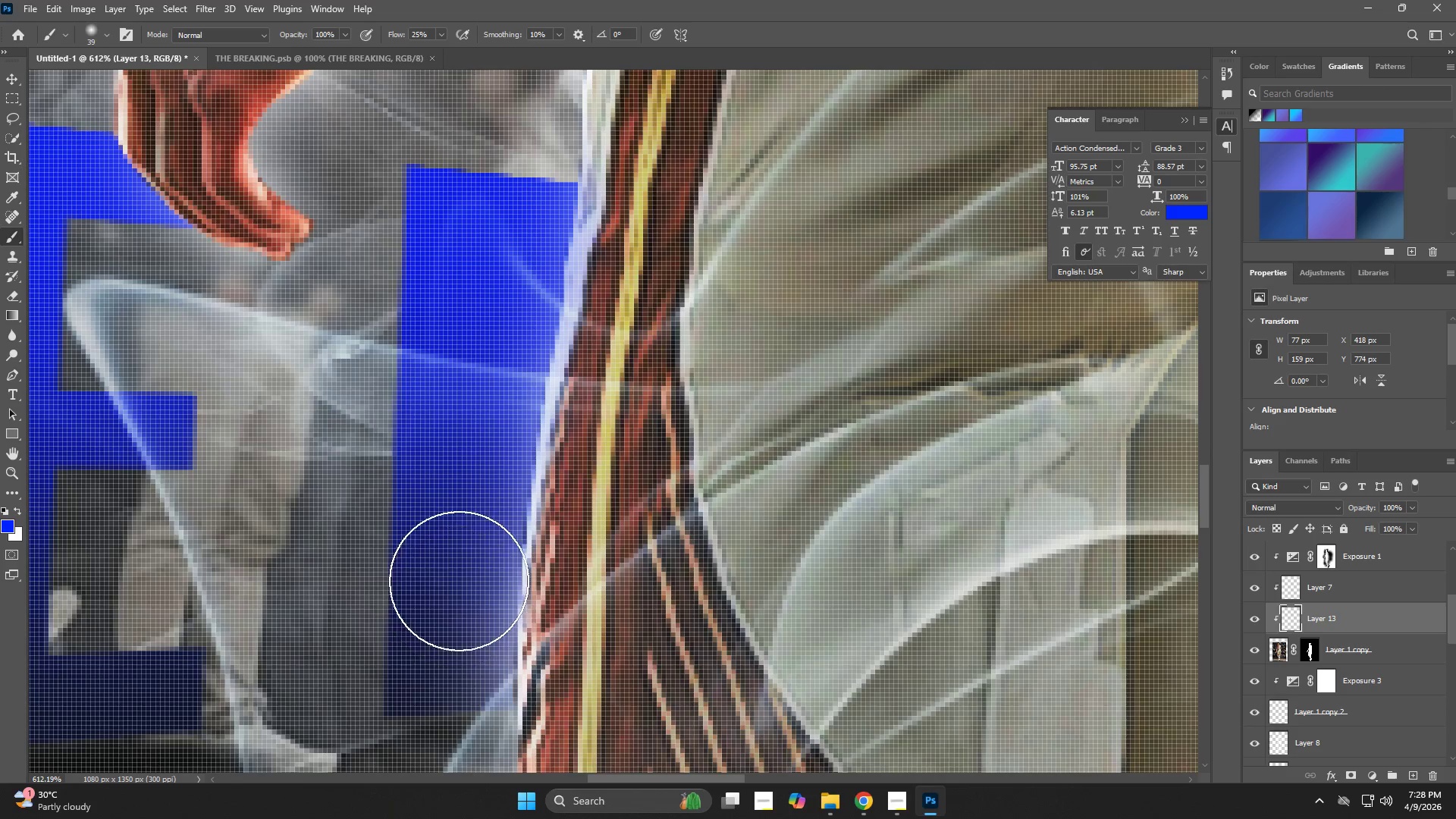 
left_click_drag(start_coordinate=[459, 581], to_coordinate=[461, 748])
 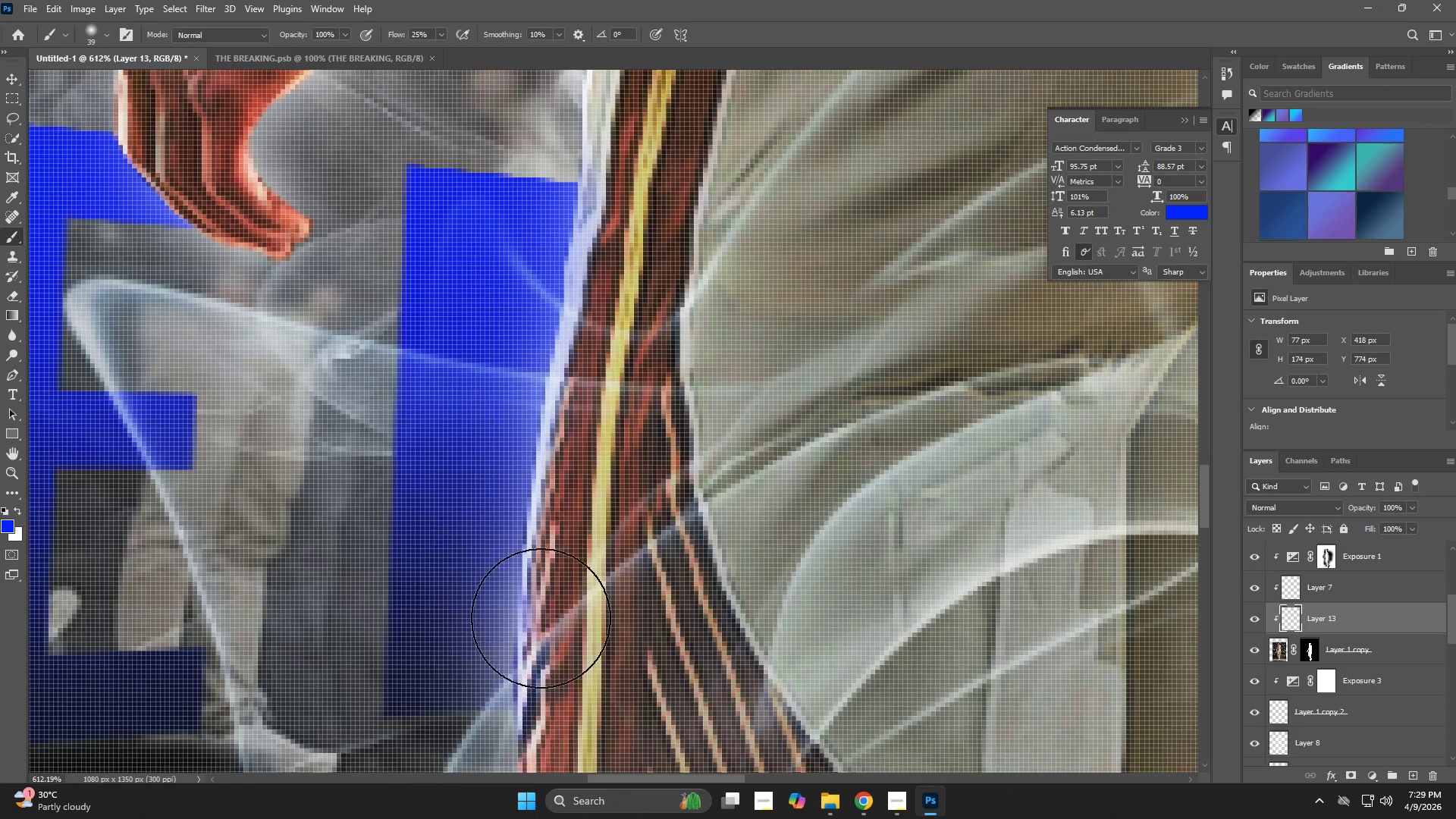 
type(zb)
 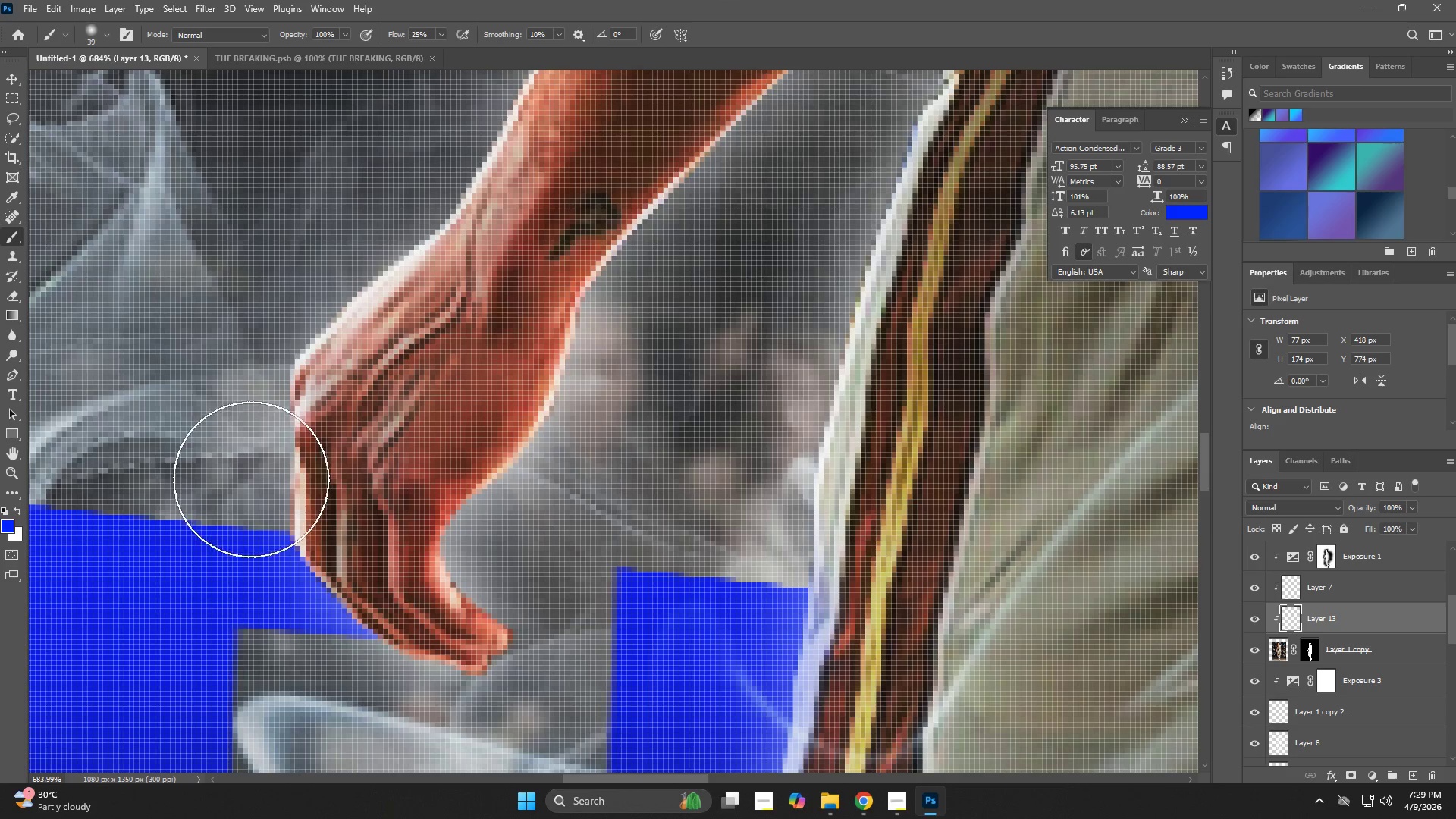 
left_click_drag(start_coordinate=[570, 555], to_coordinate=[474, 596])
 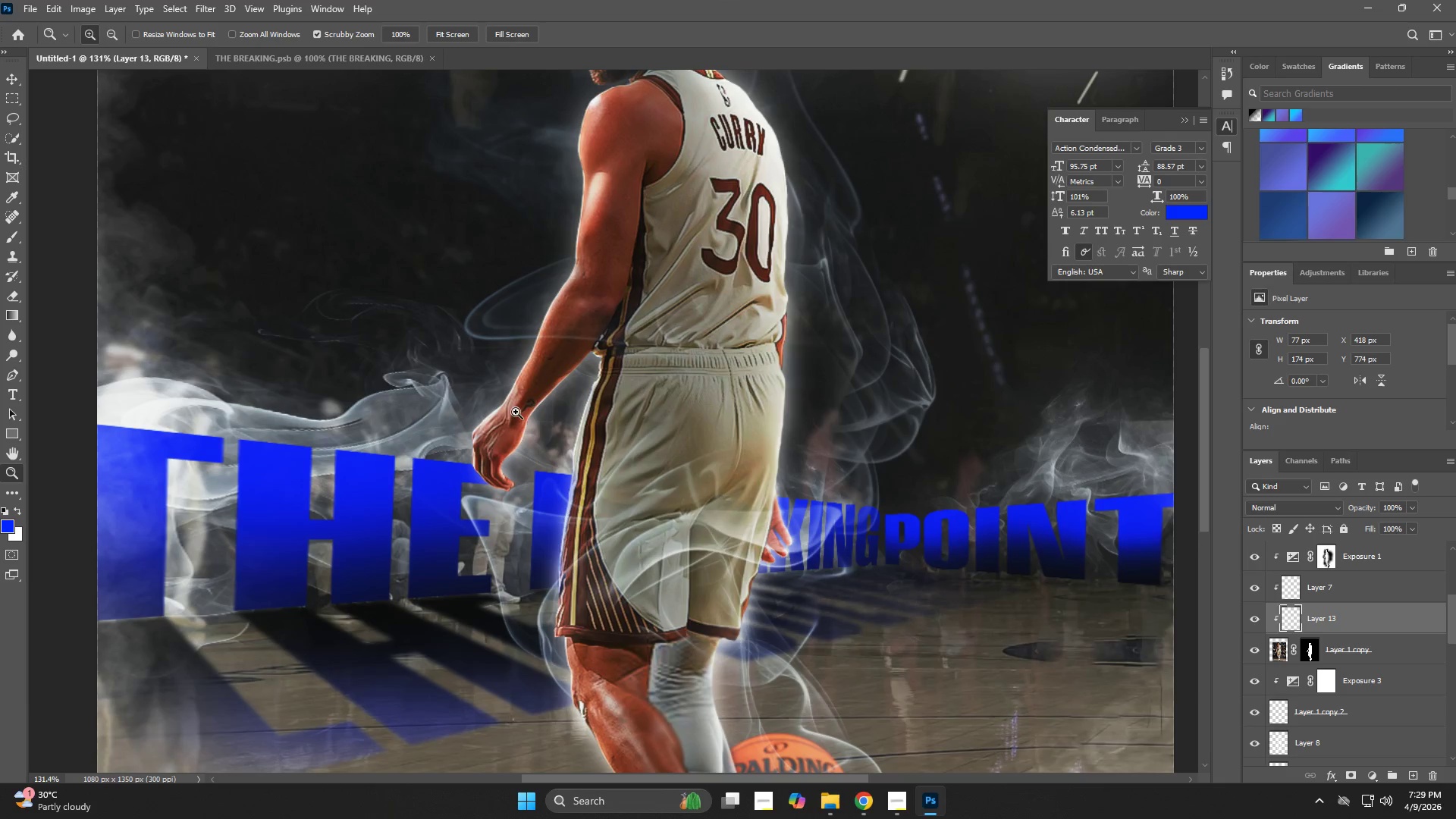 
left_click_drag(start_coordinate=[515, 448], to_coordinate=[616, 498])
 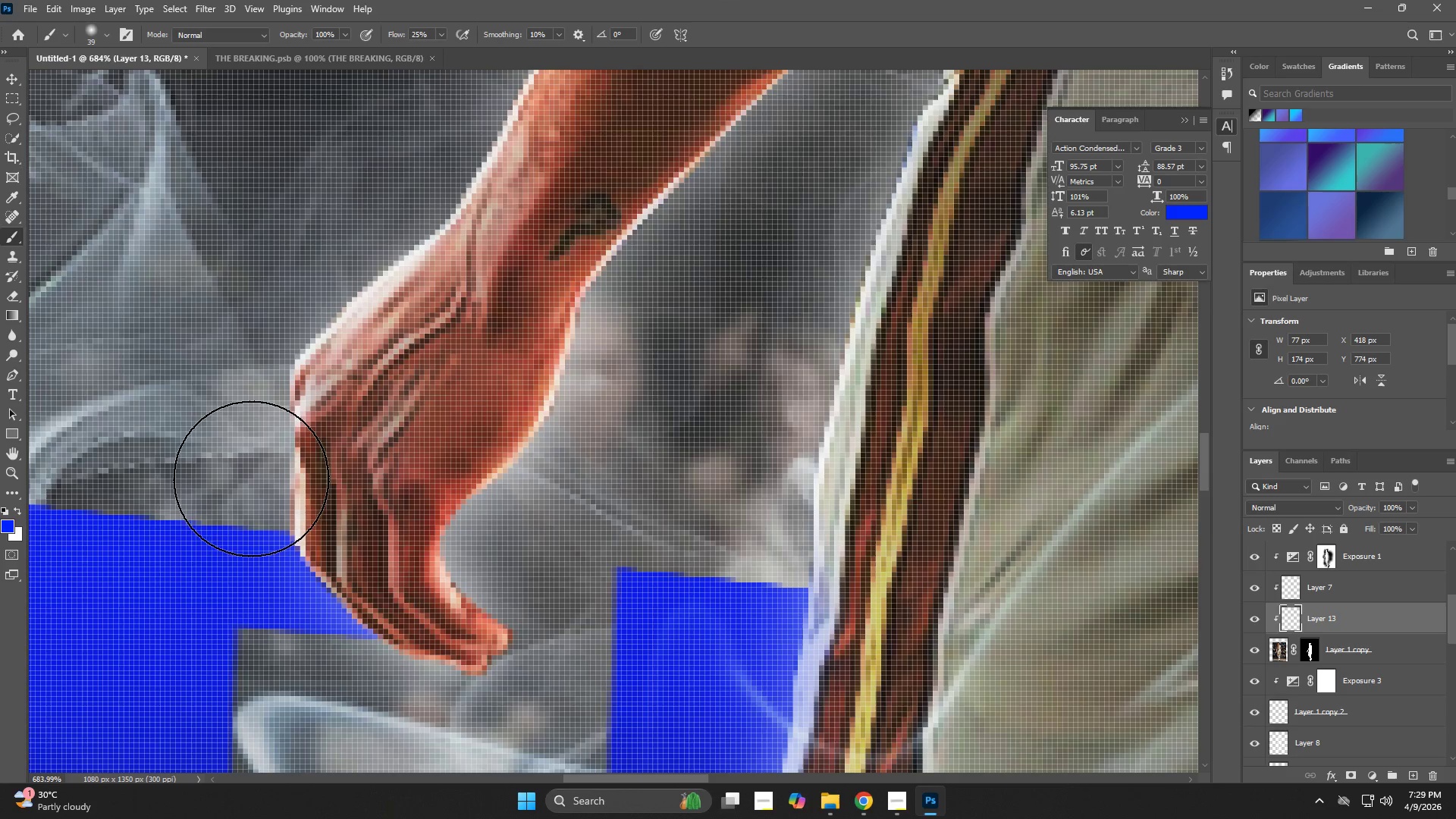 
left_click_drag(start_coordinate=[220, 469], to_coordinate=[293, 668])
 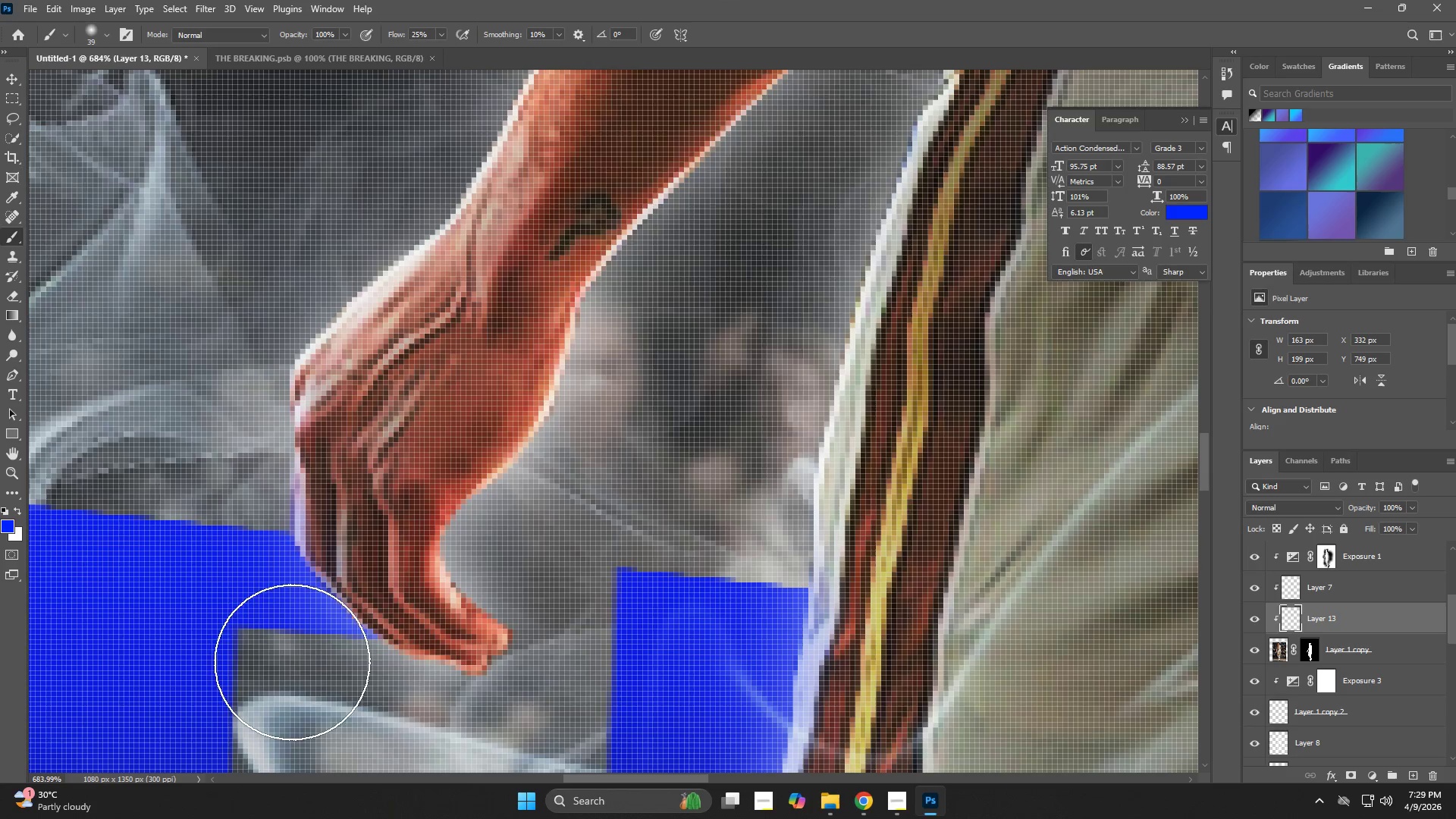 
left_click_drag(start_coordinate=[294, 662], to_coordinate=[375, 708])
 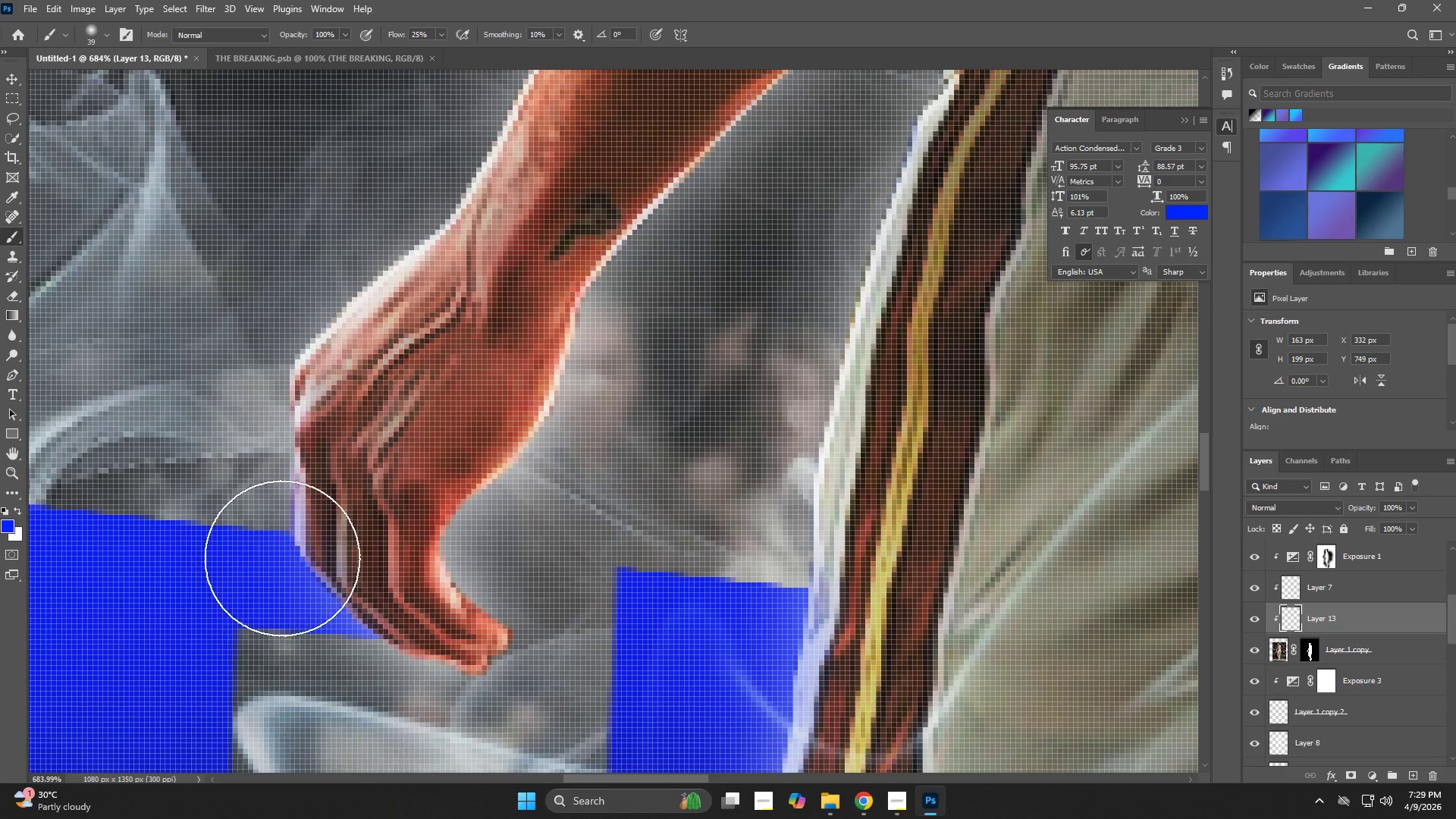 
hold_key(key=AltLeft, duration=0.41)
 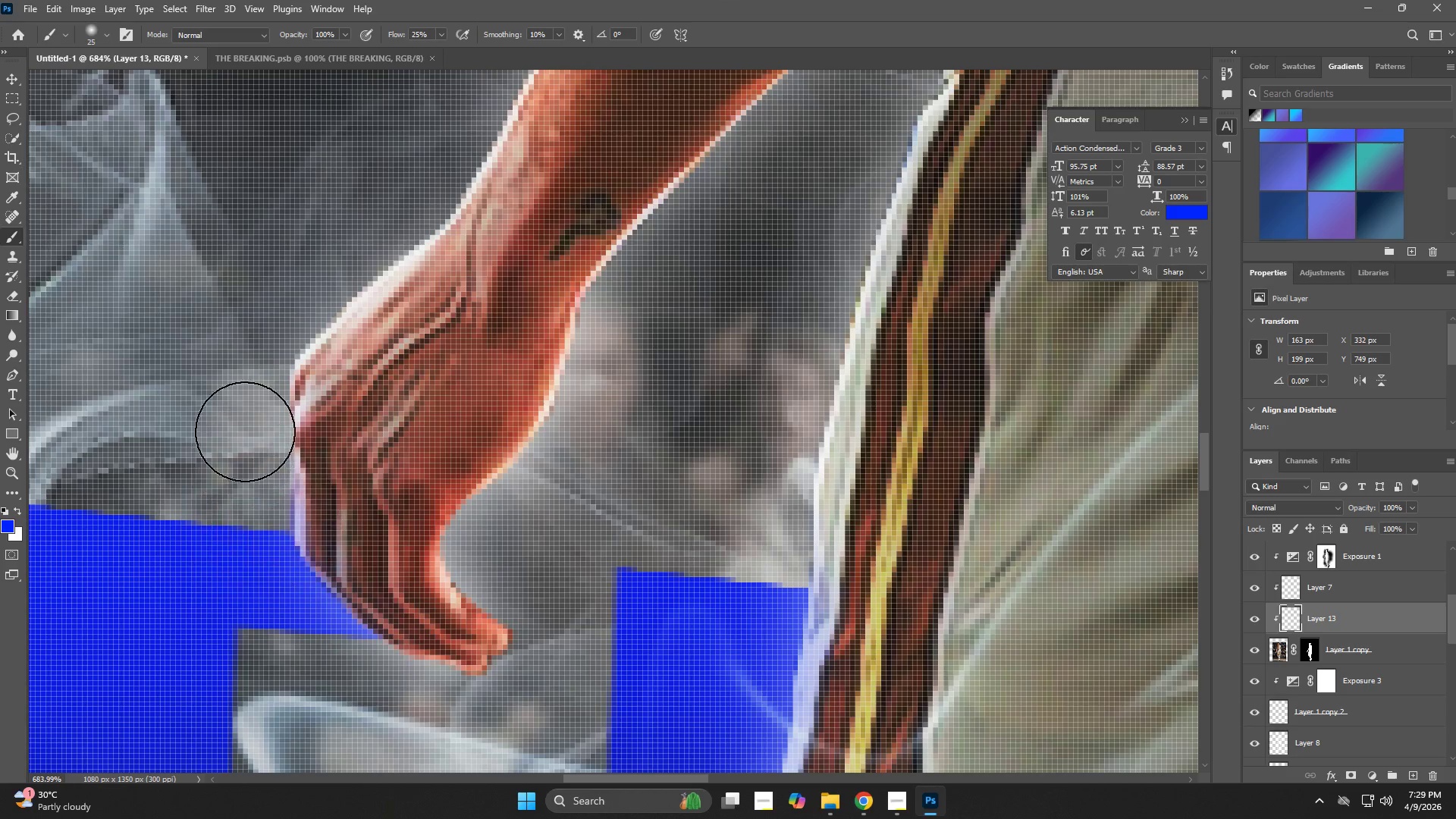 
left_click_drag(start_coordinate=[246, 419], to_coordinate=[278, 258])
 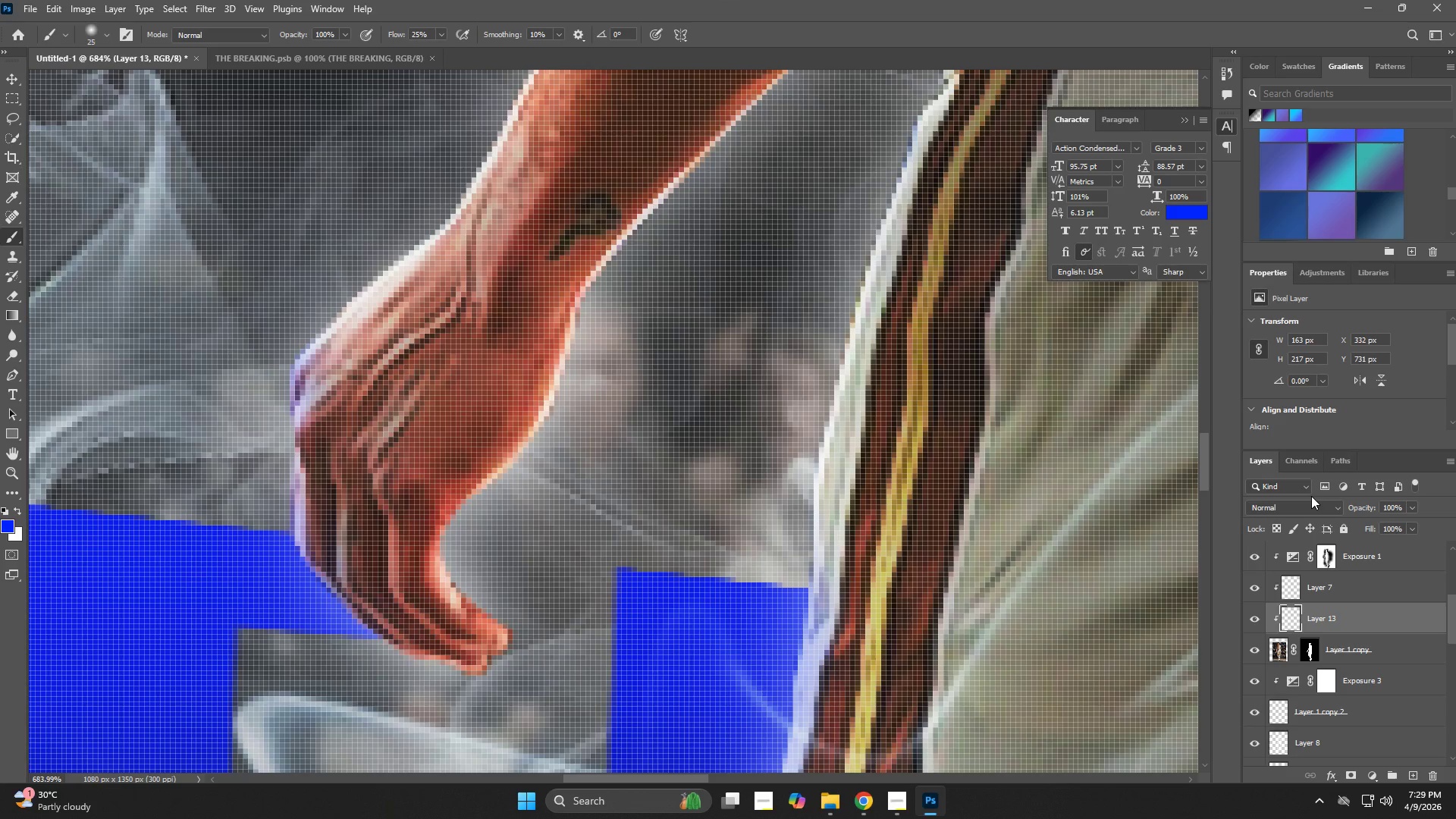 
double_click([1310, 505])
 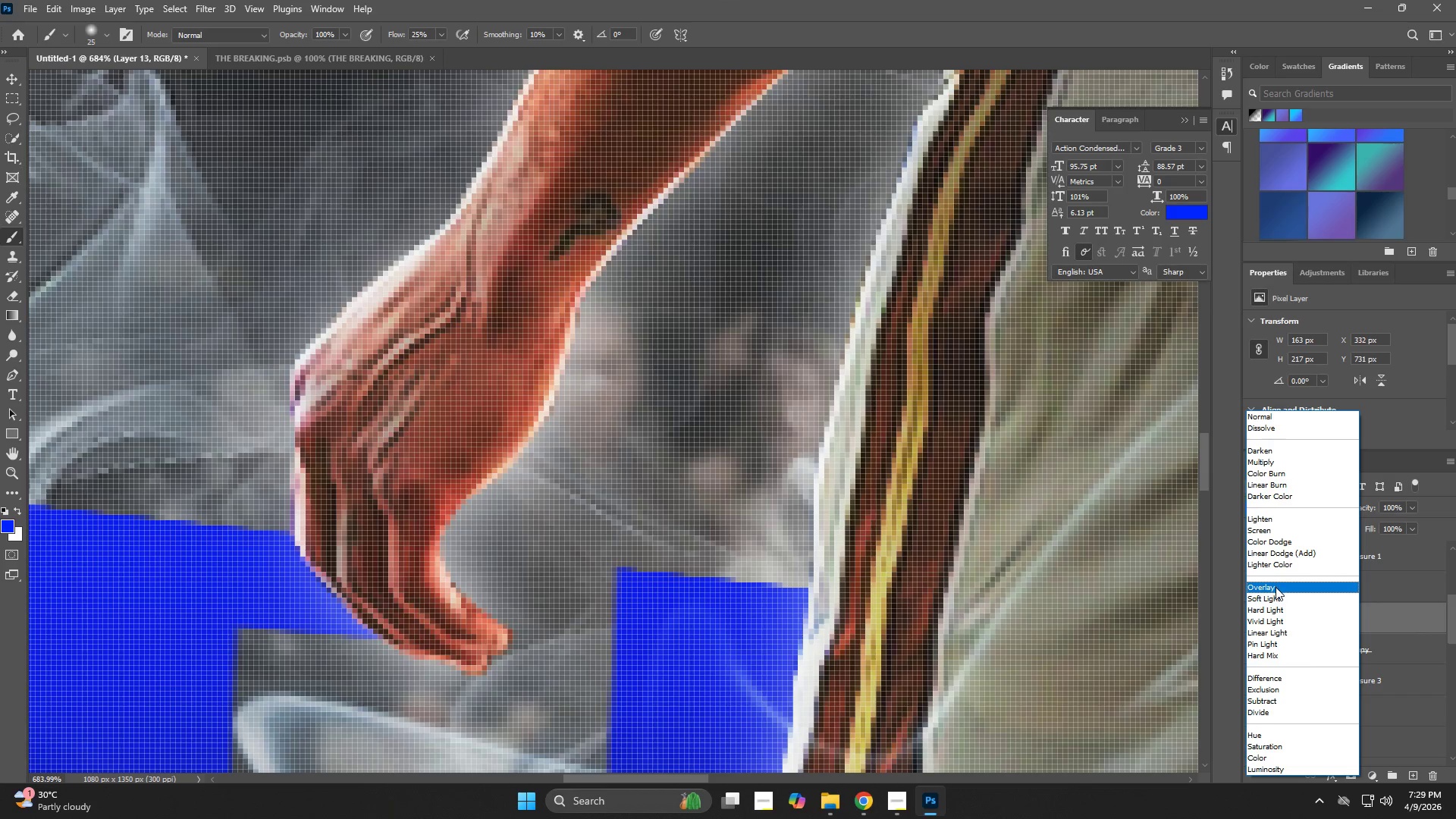 
left_click([1276, 591])
 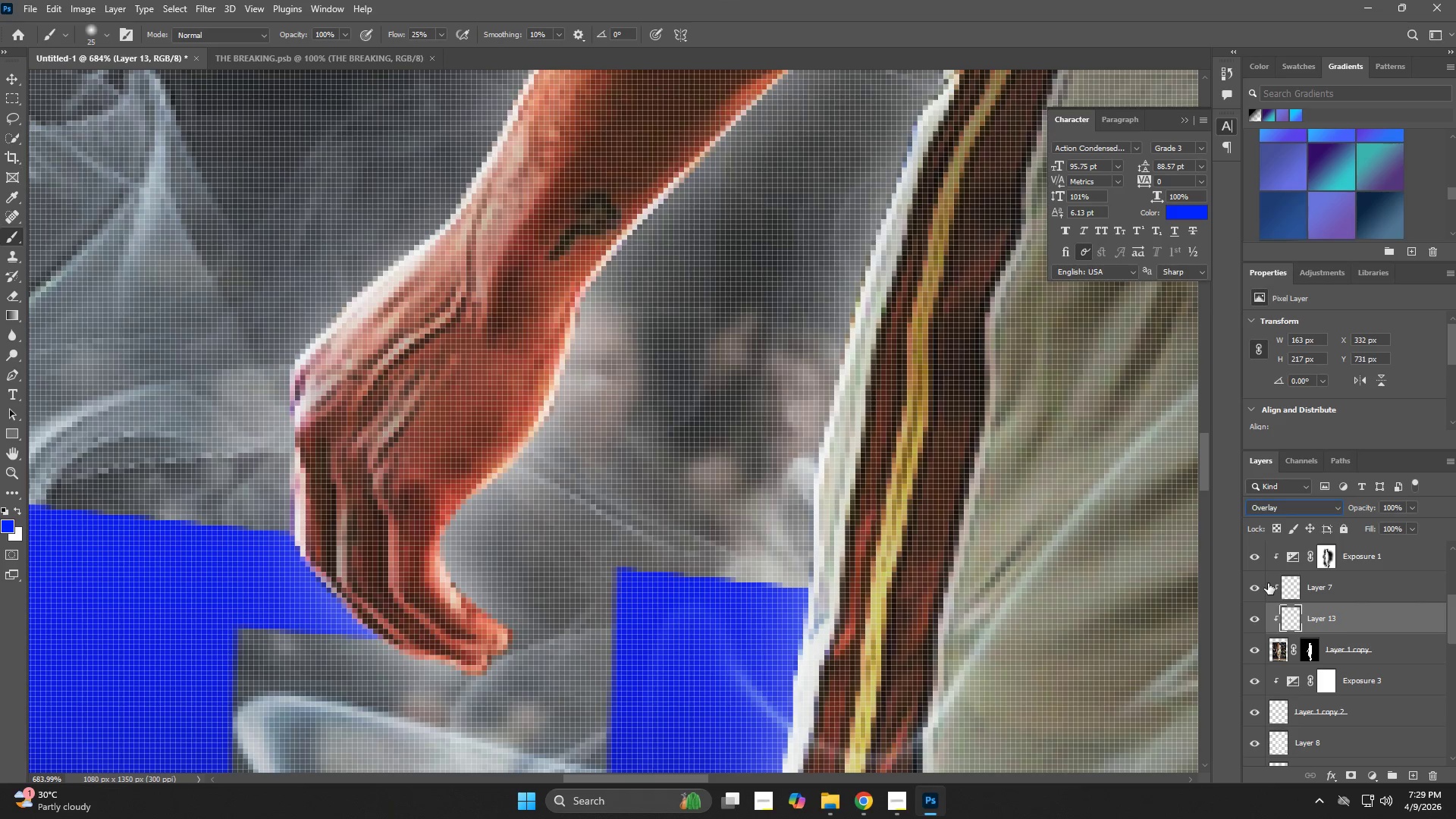 
key(NumpadEnter)
 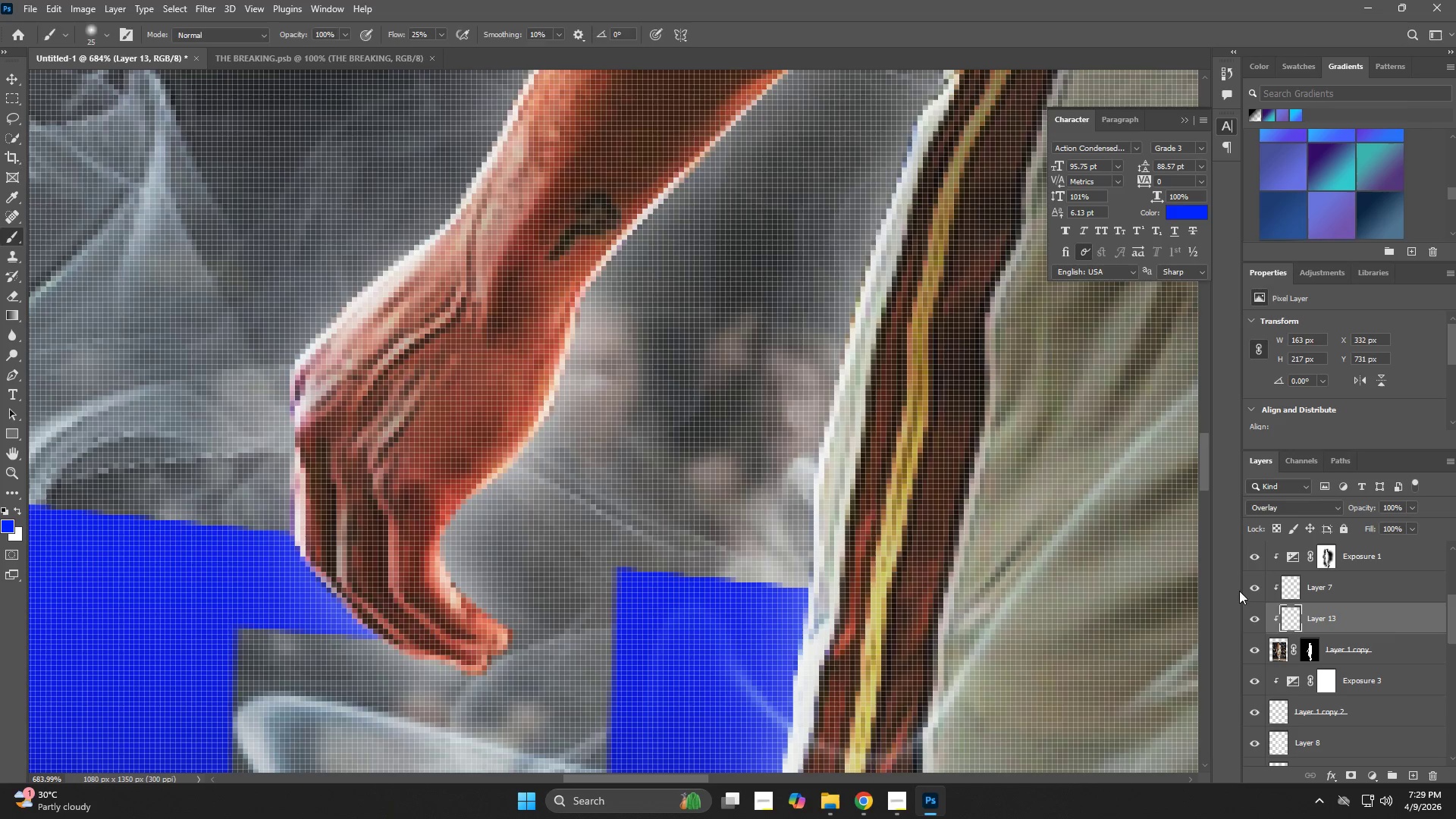 
type(zb)
 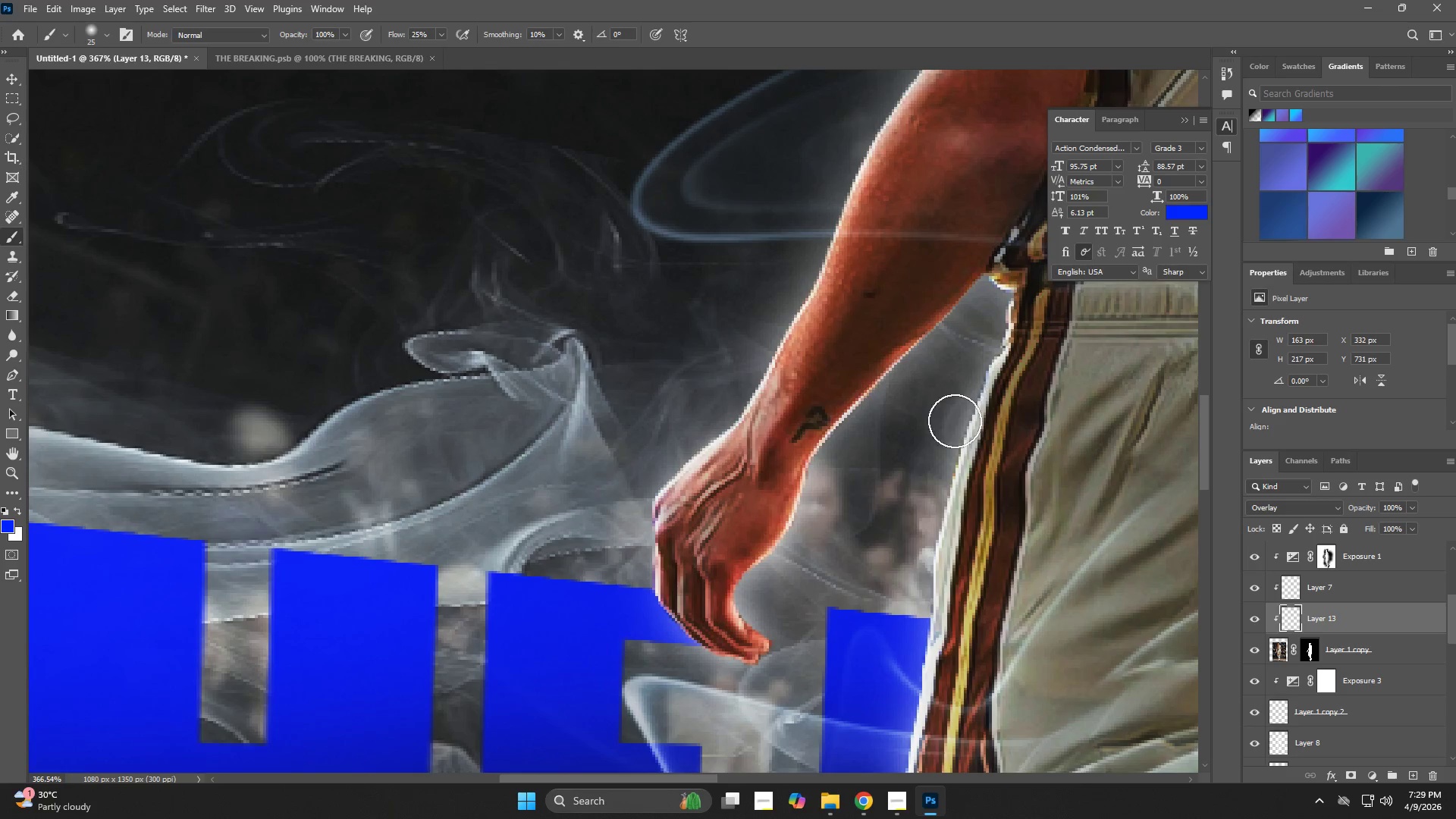 
left_click_drag(start_coordinate=[813, 620], to_coordinate=[727, 647])
 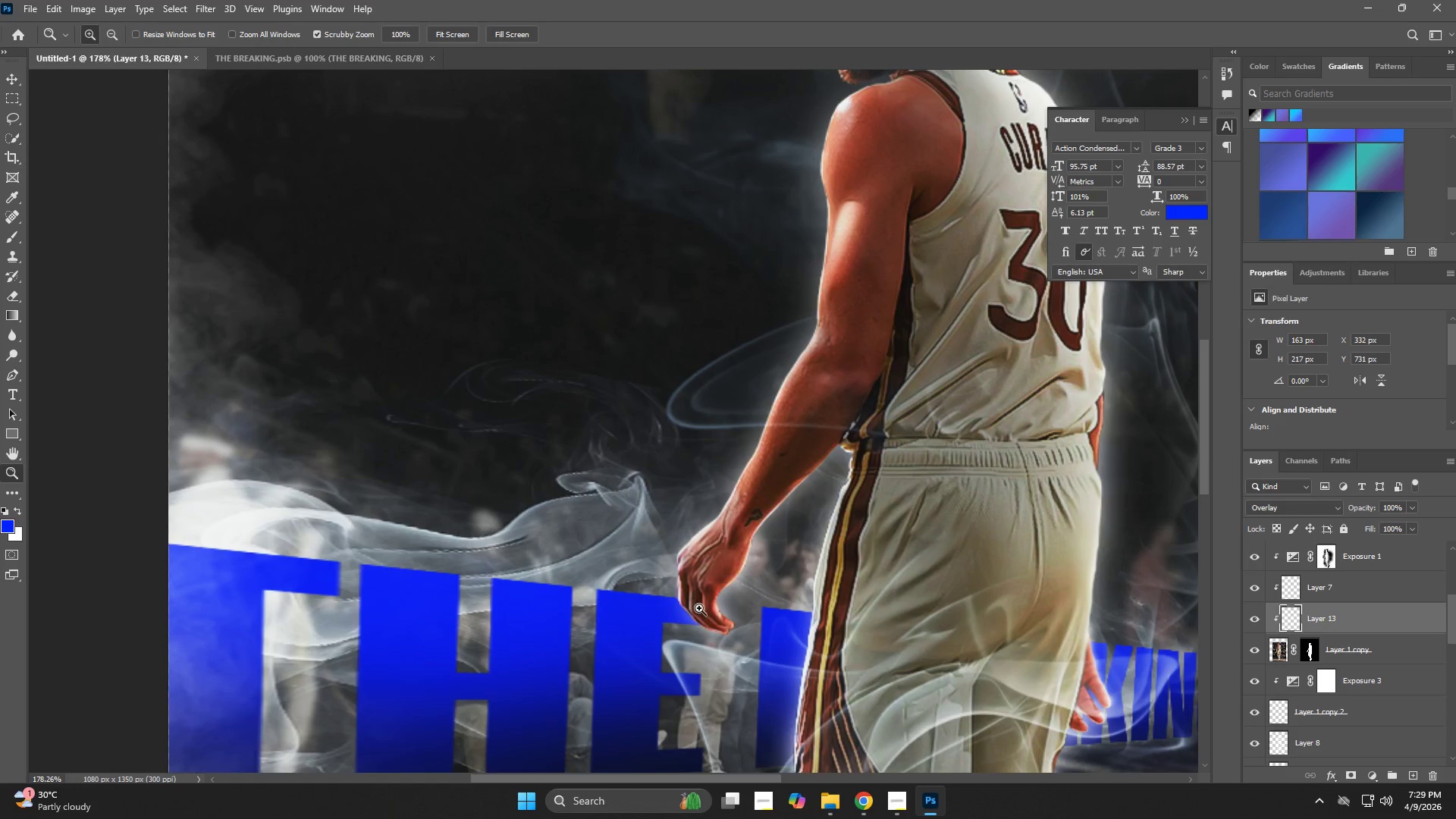 
left_click_drag(start_coordinate=[699, 606], to_coordinate=[748, 614])
 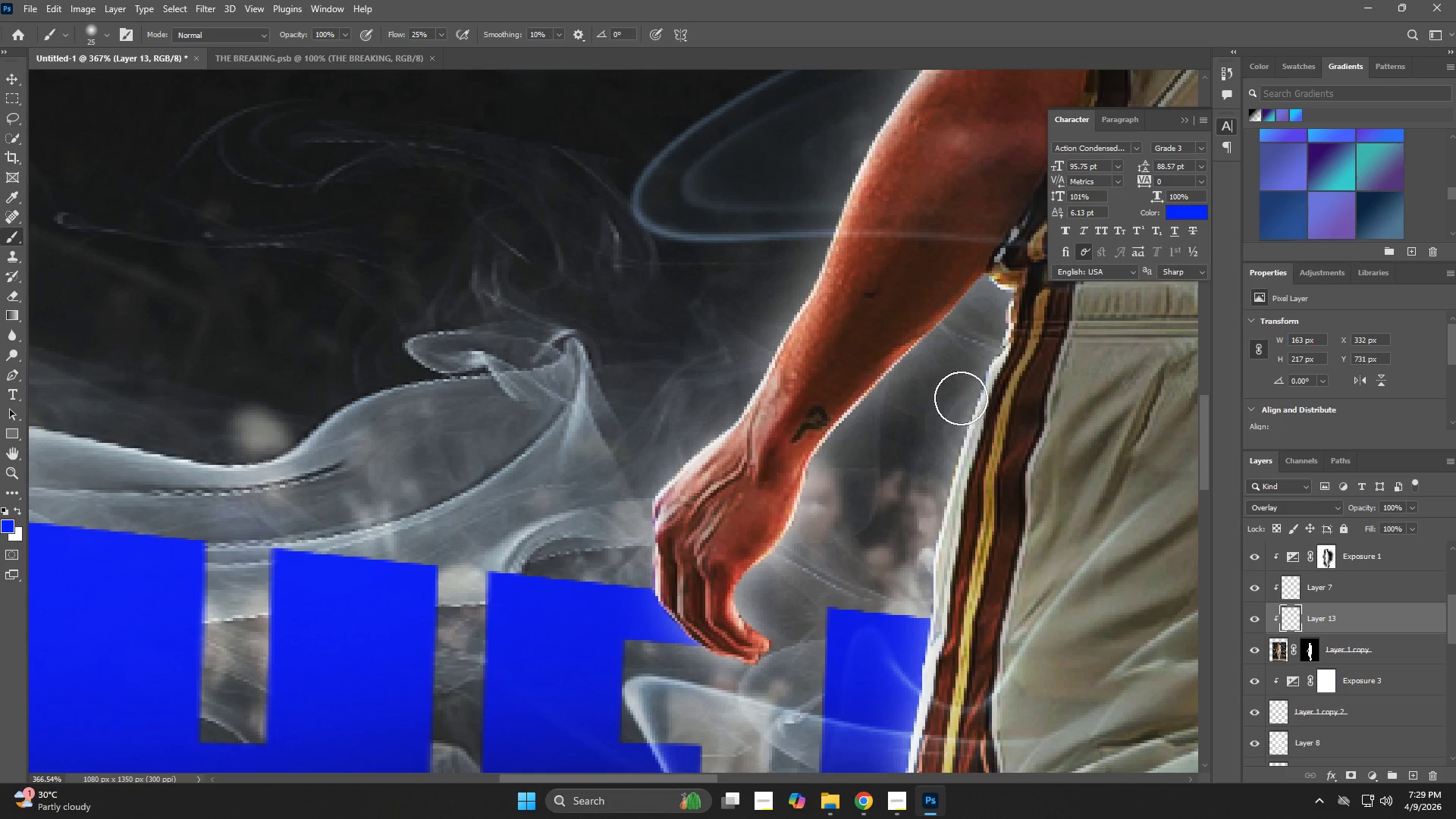 
left_click_drag(start_coordinate=[961, 394], to_coordinate=[906, 651])
 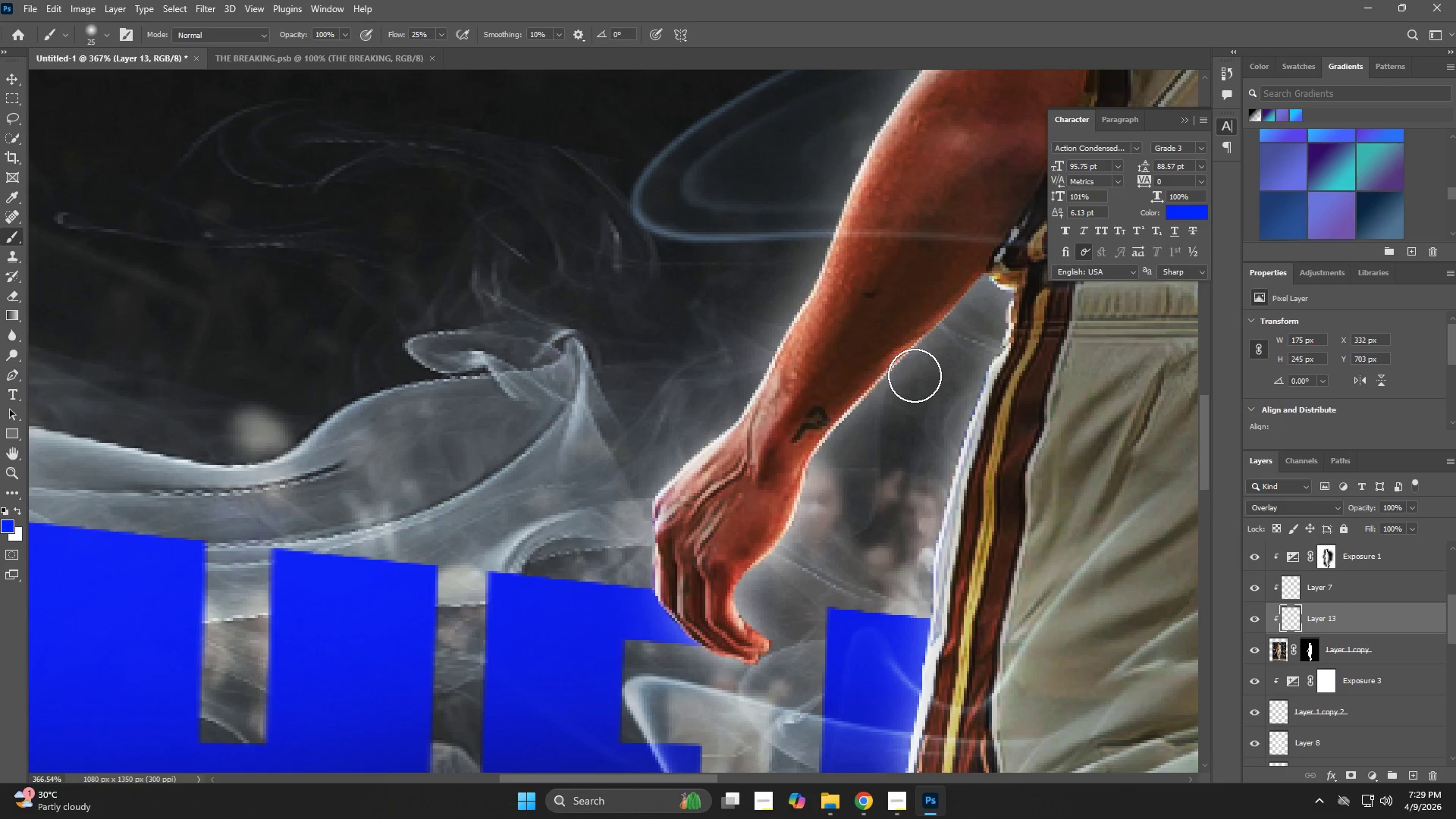 
left_click_drag(start_coordinate=[915, 375], to_coordinate=[810, 491])
 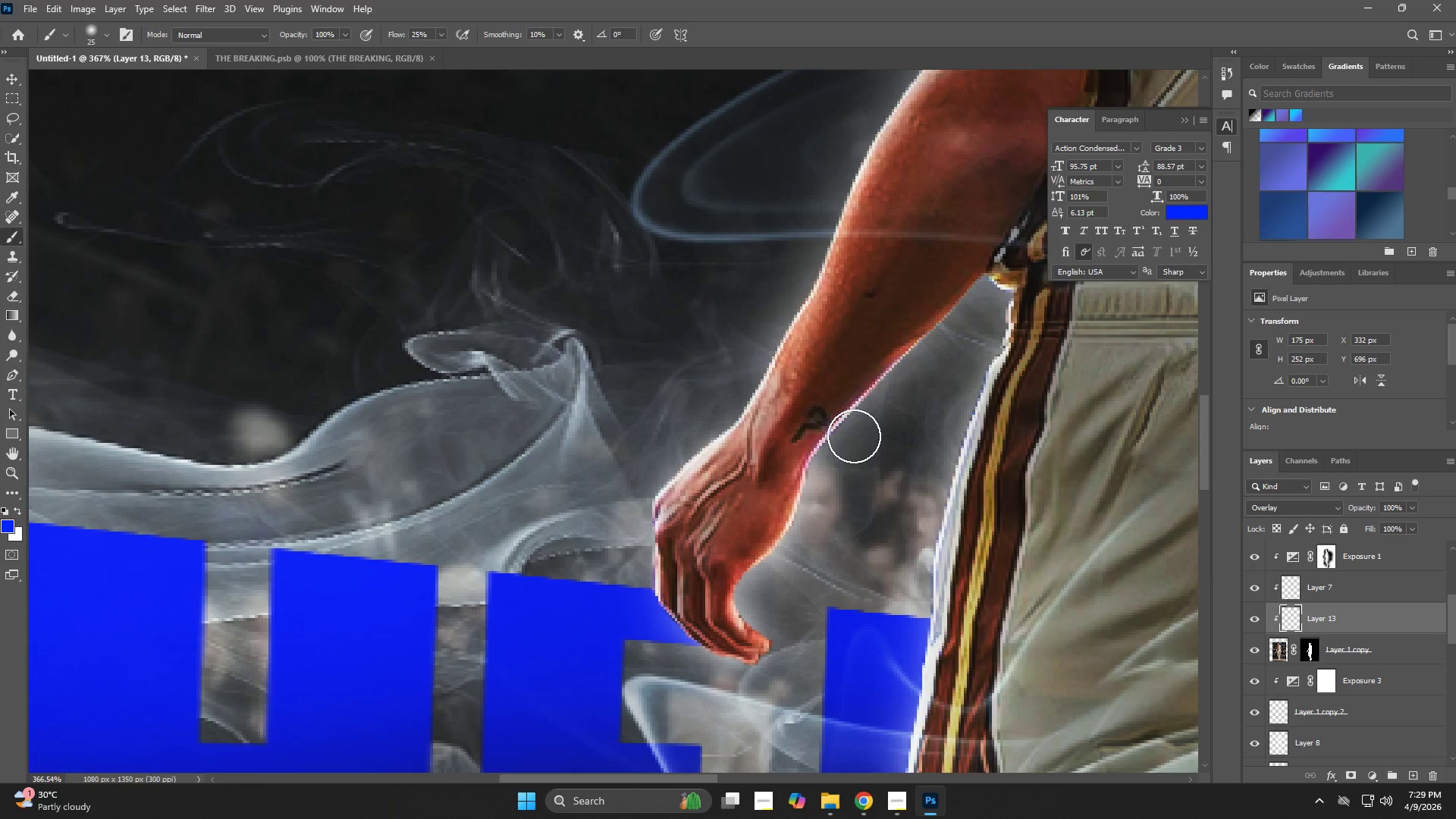 
left_click_drag(start_coordinate=[833, 450], to_coordinate=[761, 594])
 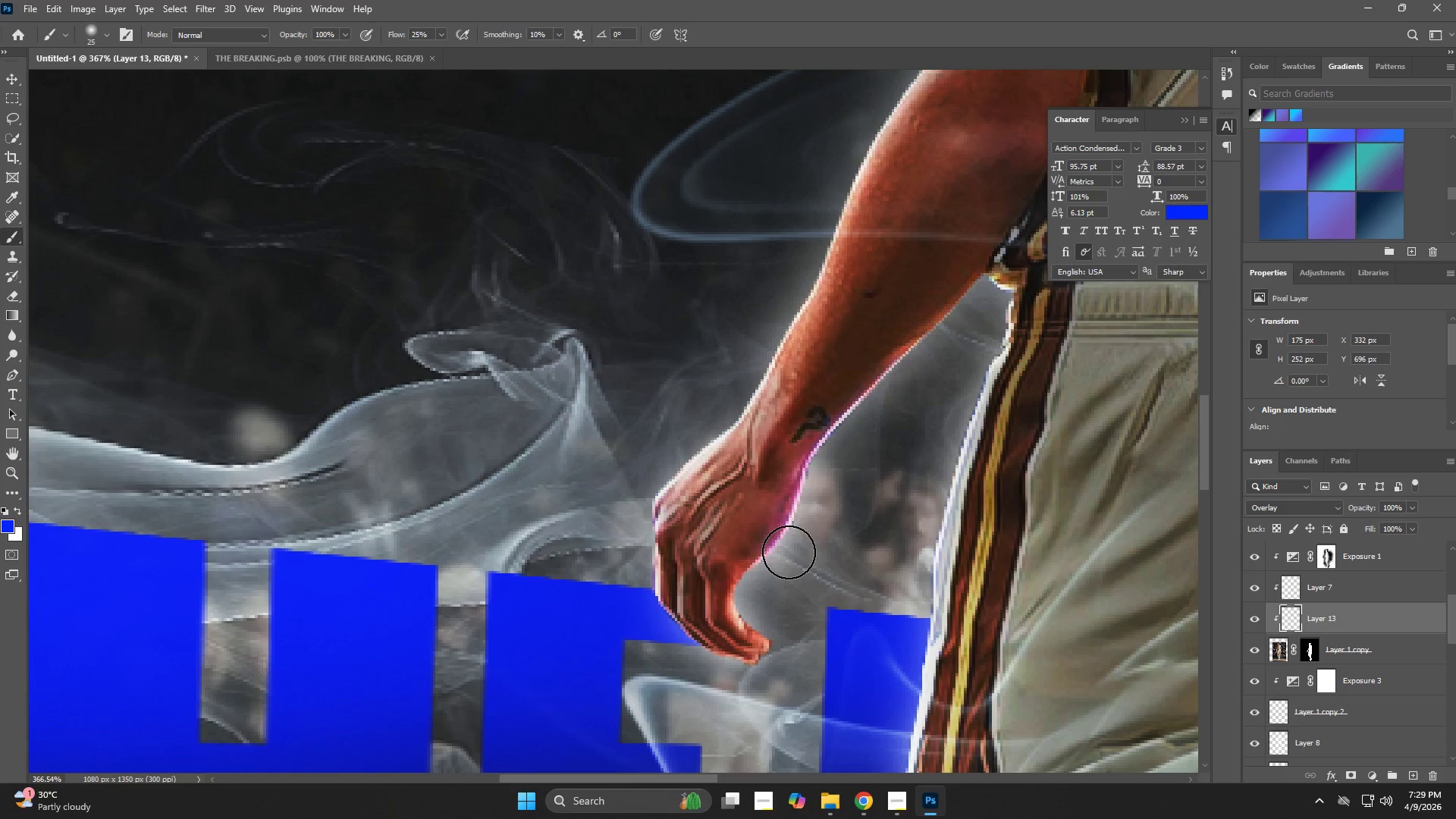 
left_click_drag(start_coordinate=[766, 578], to_coordinate=[791, 630])
 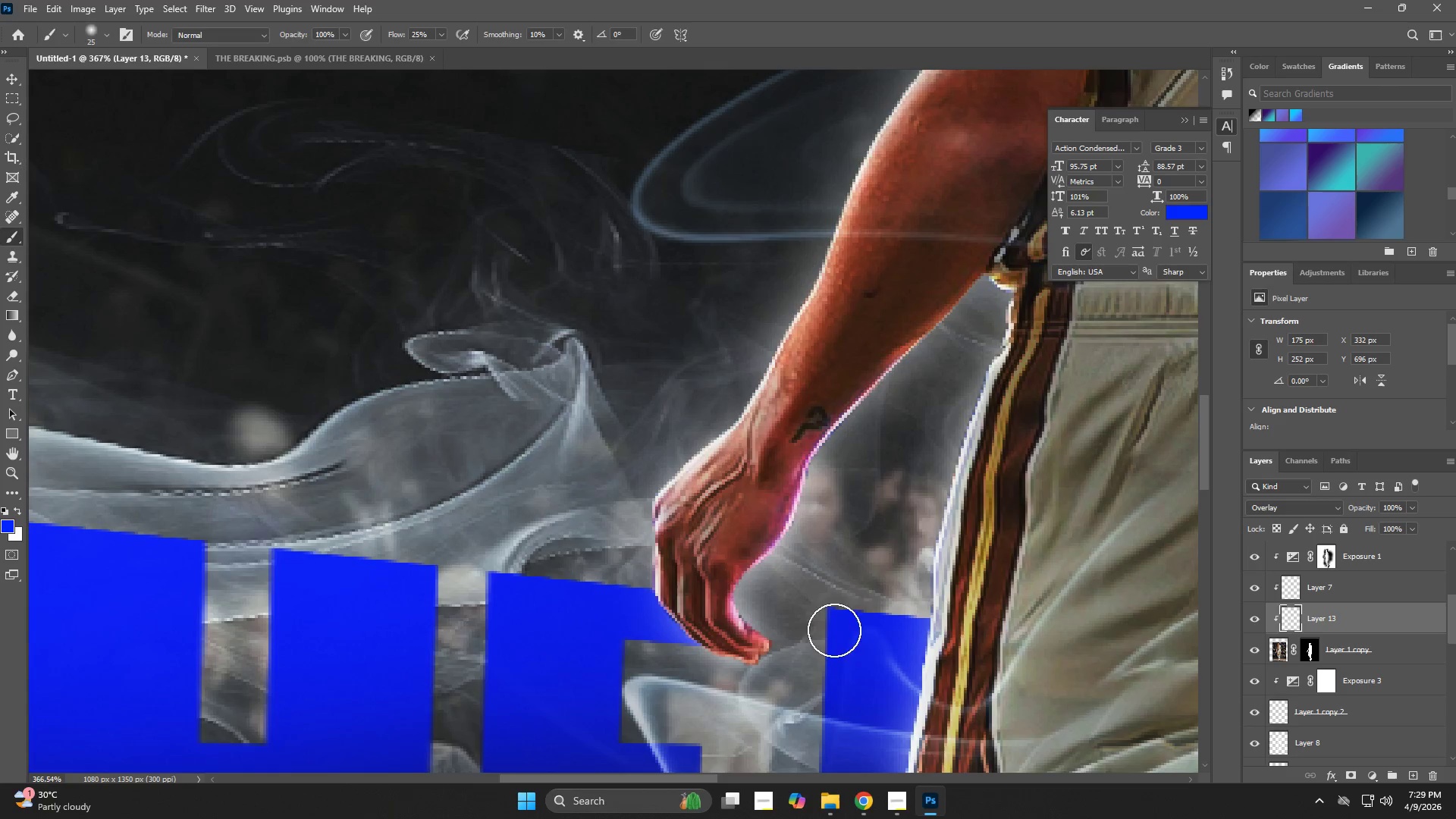 
type(zb)
 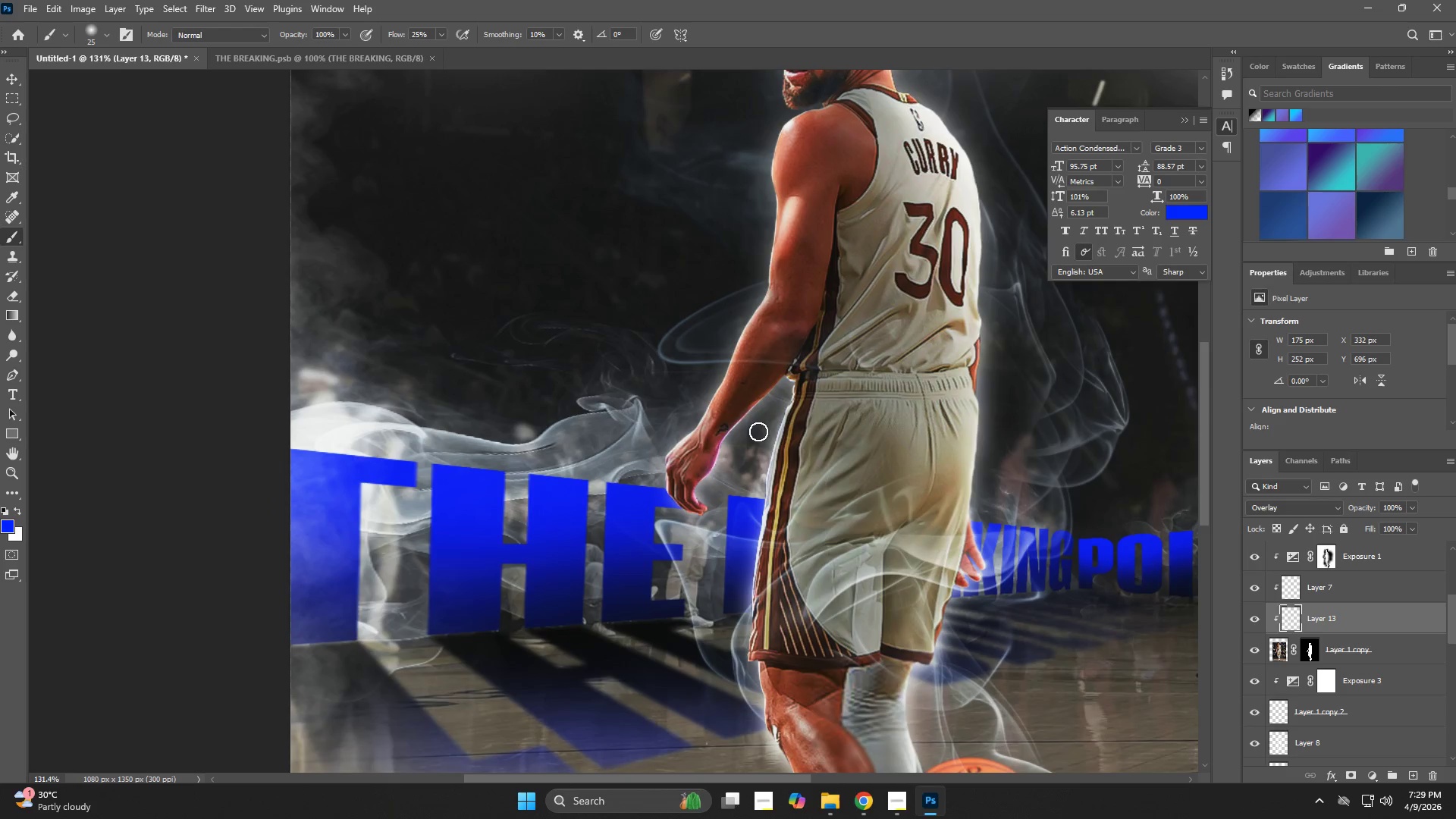 
left_click_drag(start_coordinate=[824, 630], to_coordinate=[756, 645])
 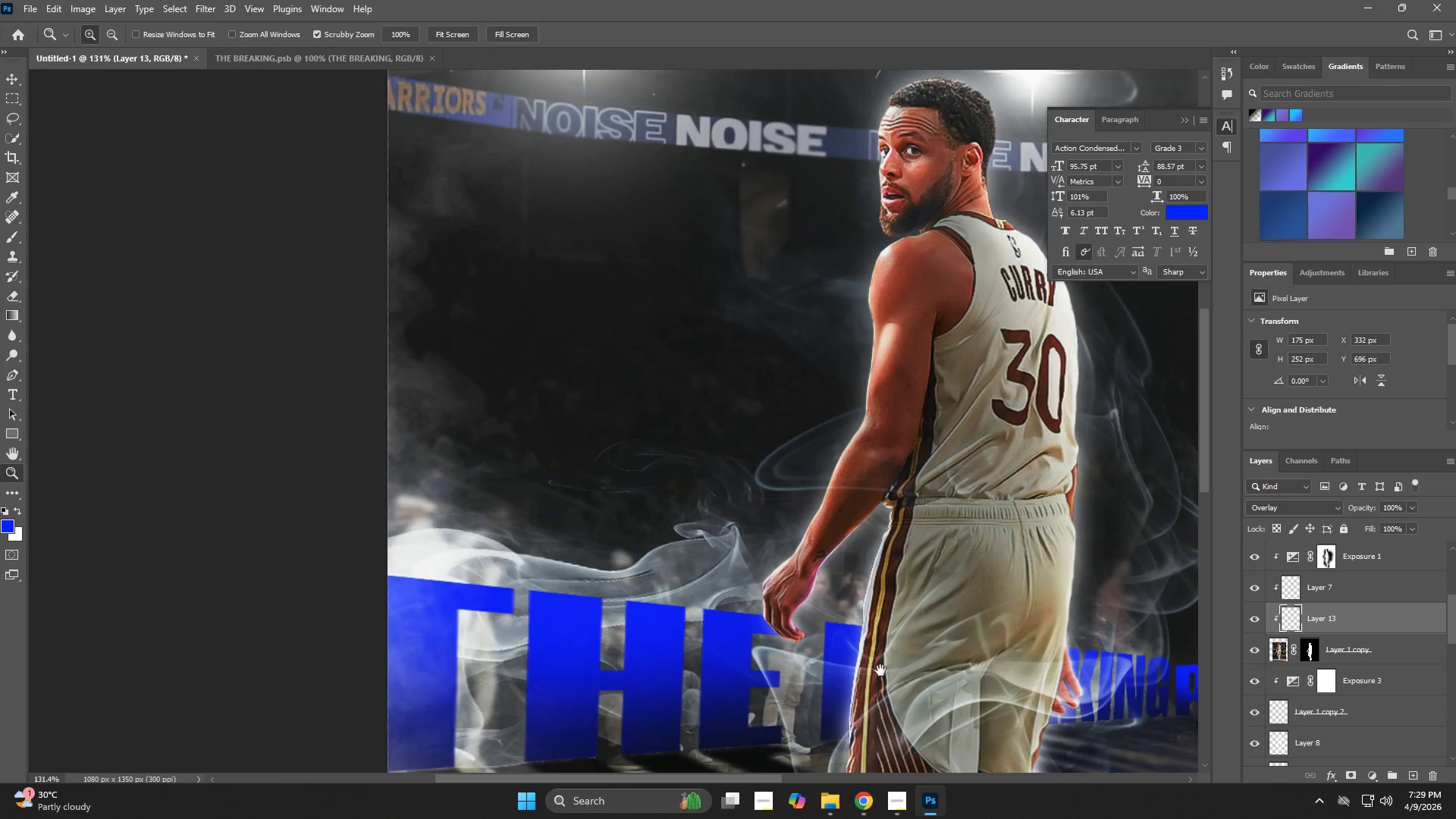 
hold_key(key=Space, duration=0.61)
 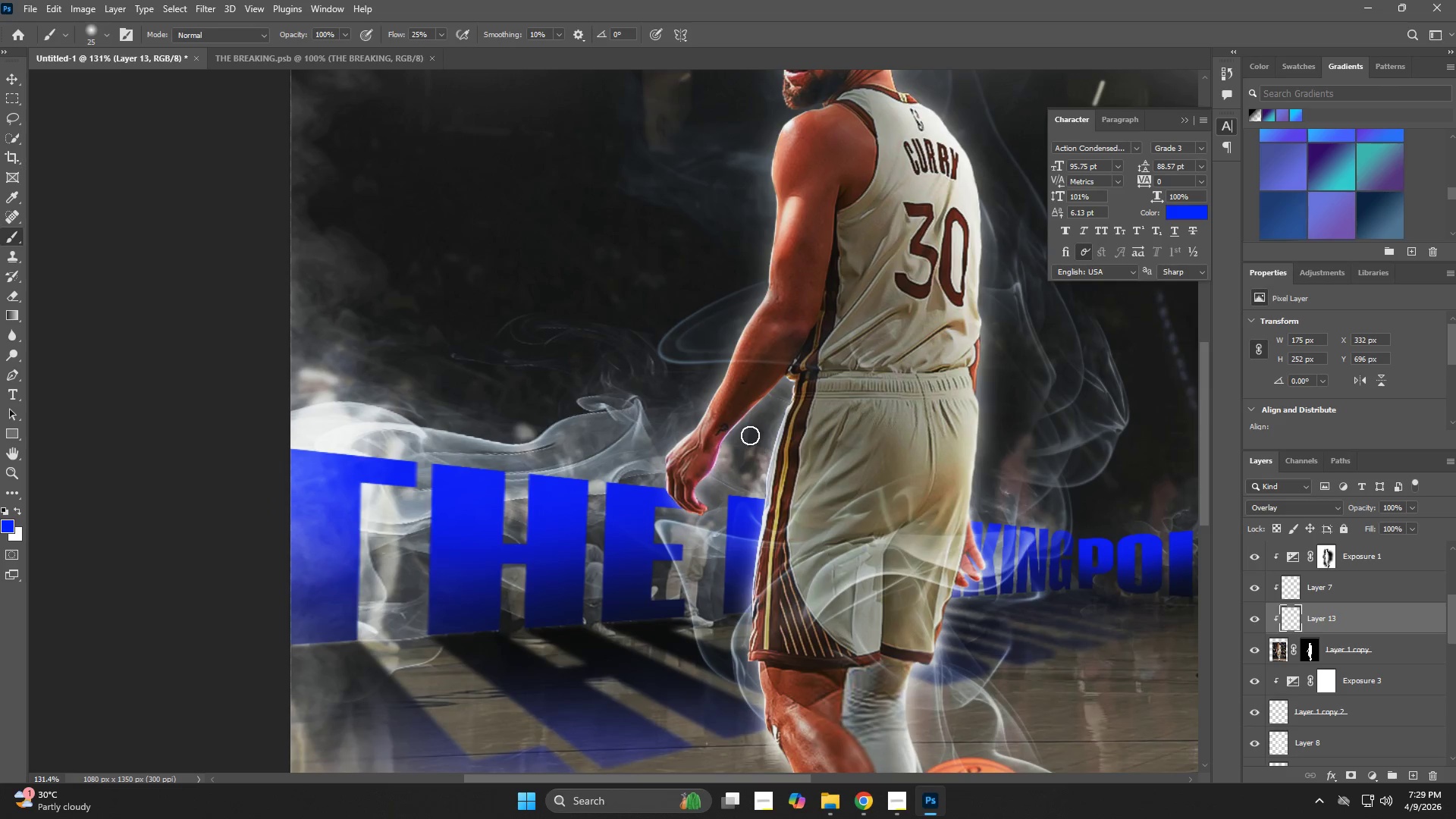 
left_click_drag(start_coordinate=[890, 673], to_coordinate=[792, 546])
 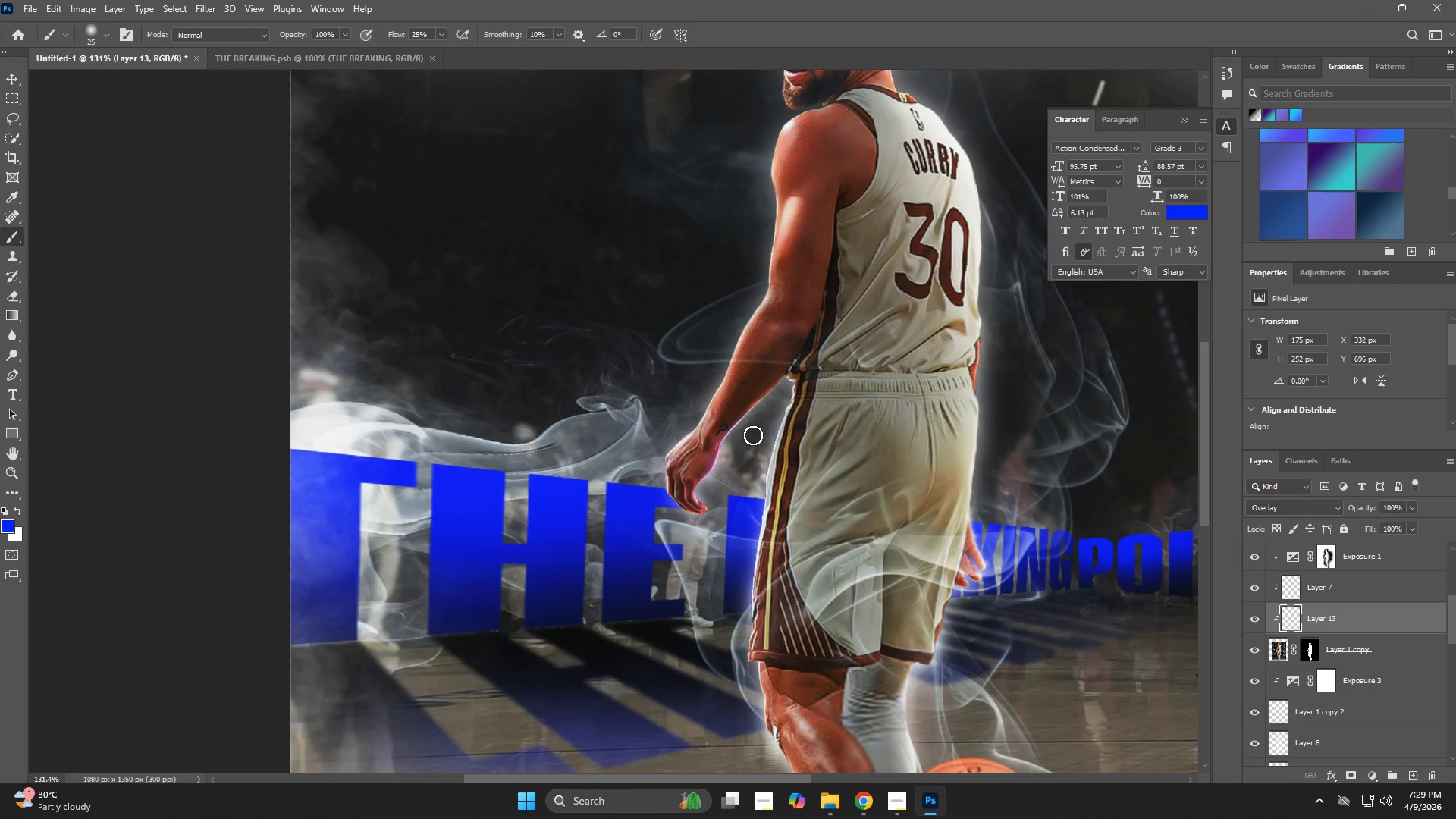 
hold_key(key=AltLeft, duration=0.42)
 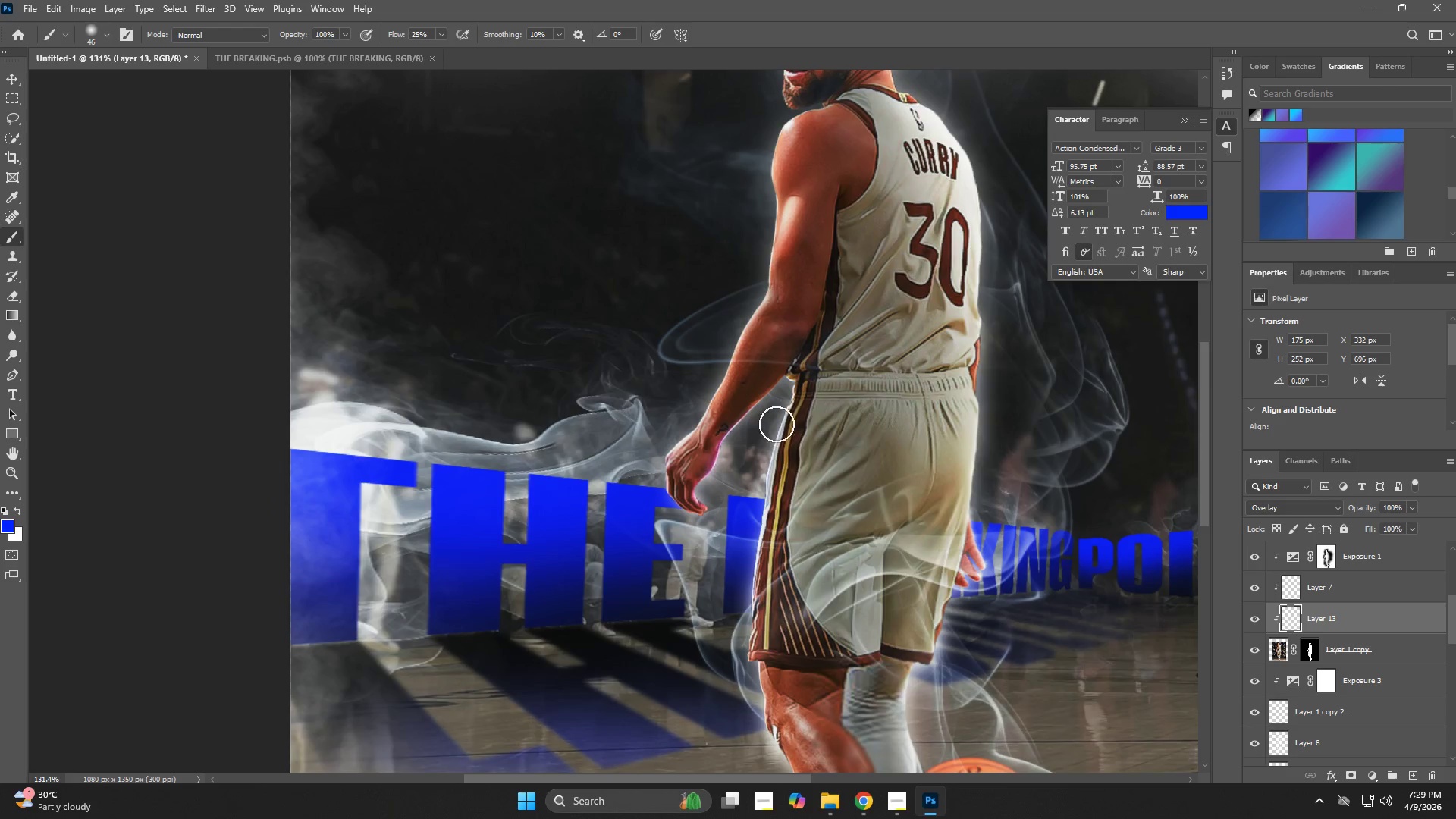 
left_click_drag(start_coordinate=[773, 425], to_coordinate=[755, 532])
 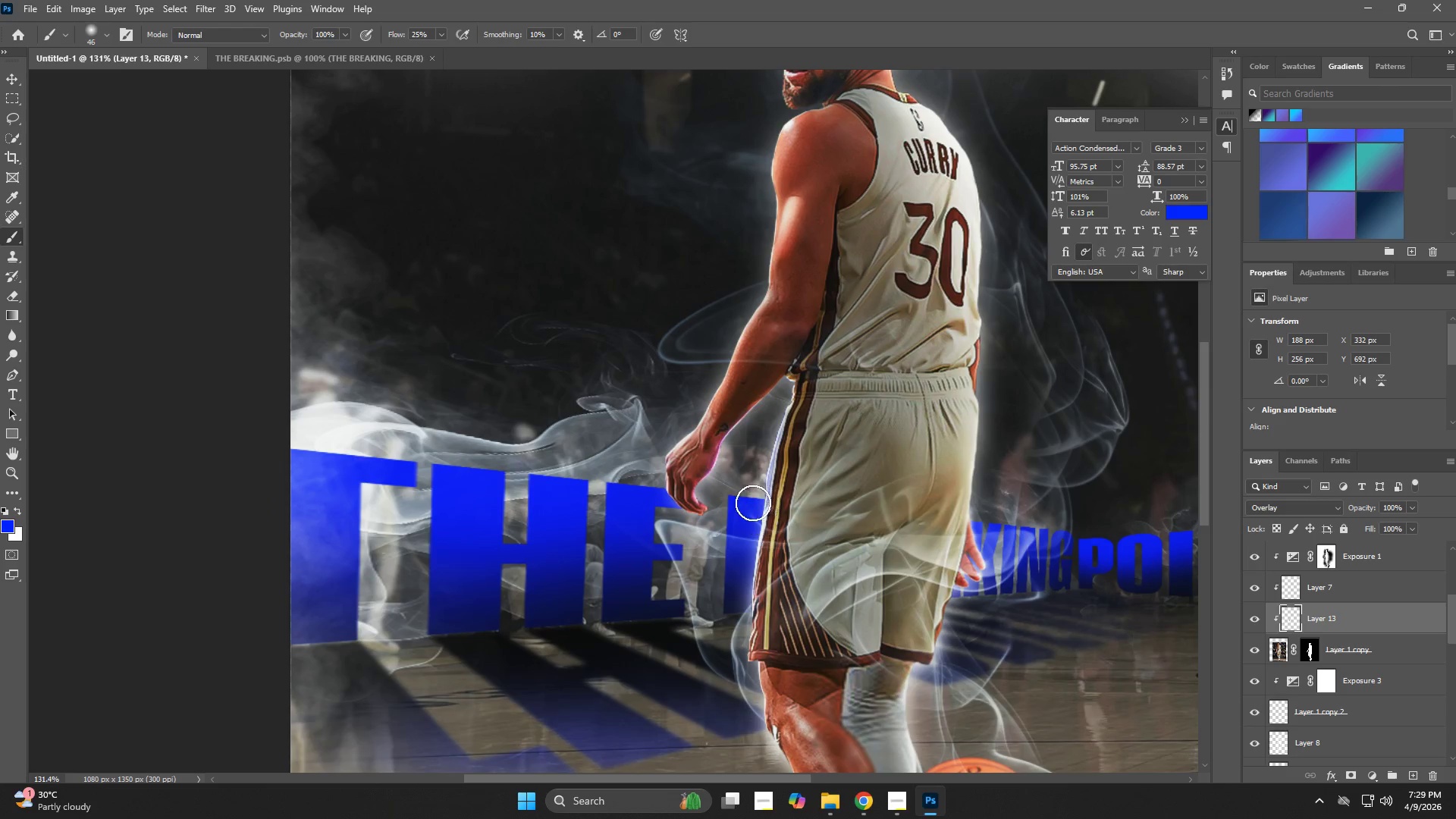 
left_click_drag(start_coordinate=[753, 512], to_coordinate=[736, 701])
 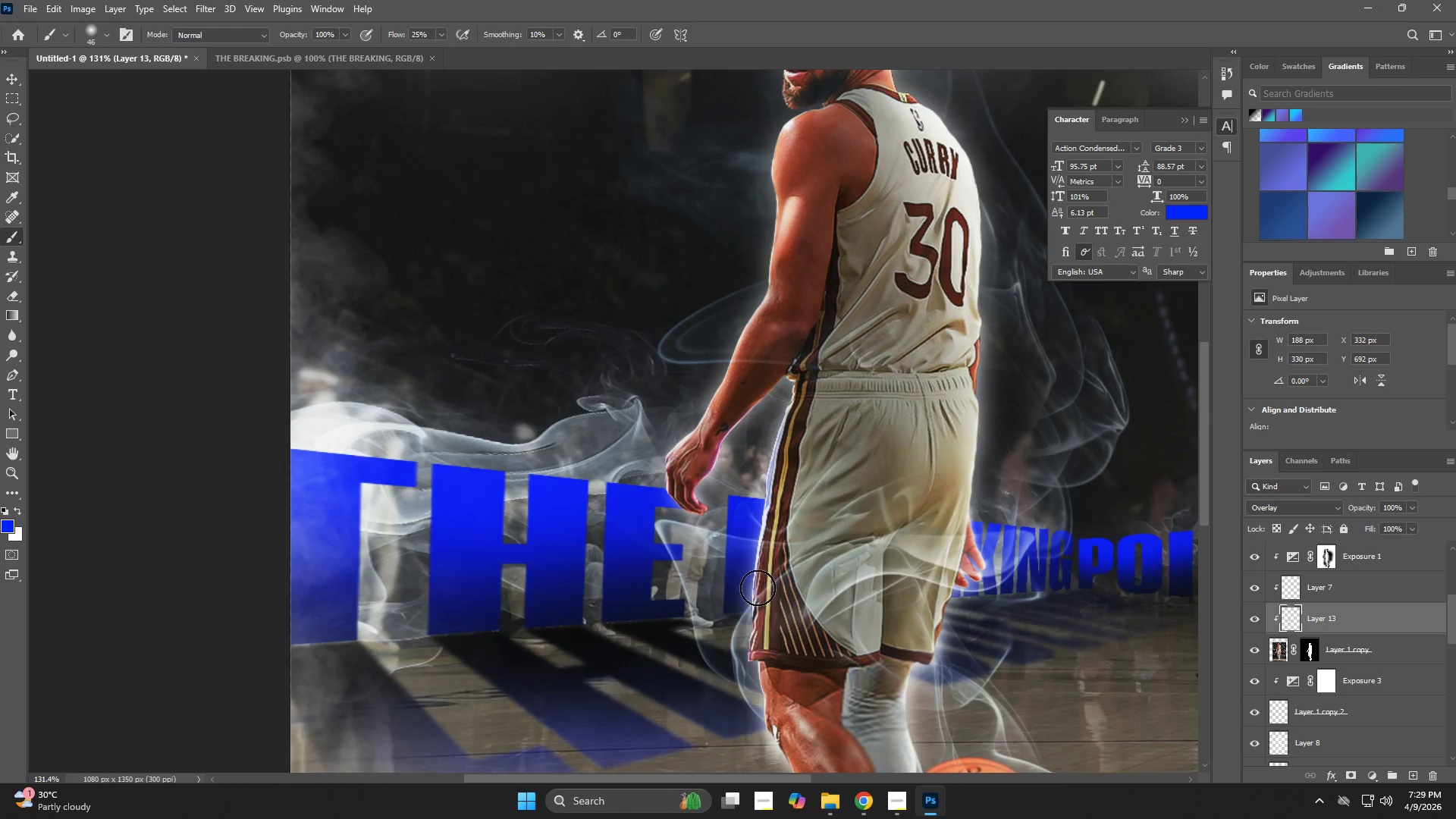 
left_click_drag(start_coordinate=[758, 598], to_coordinate=[761, 765])
 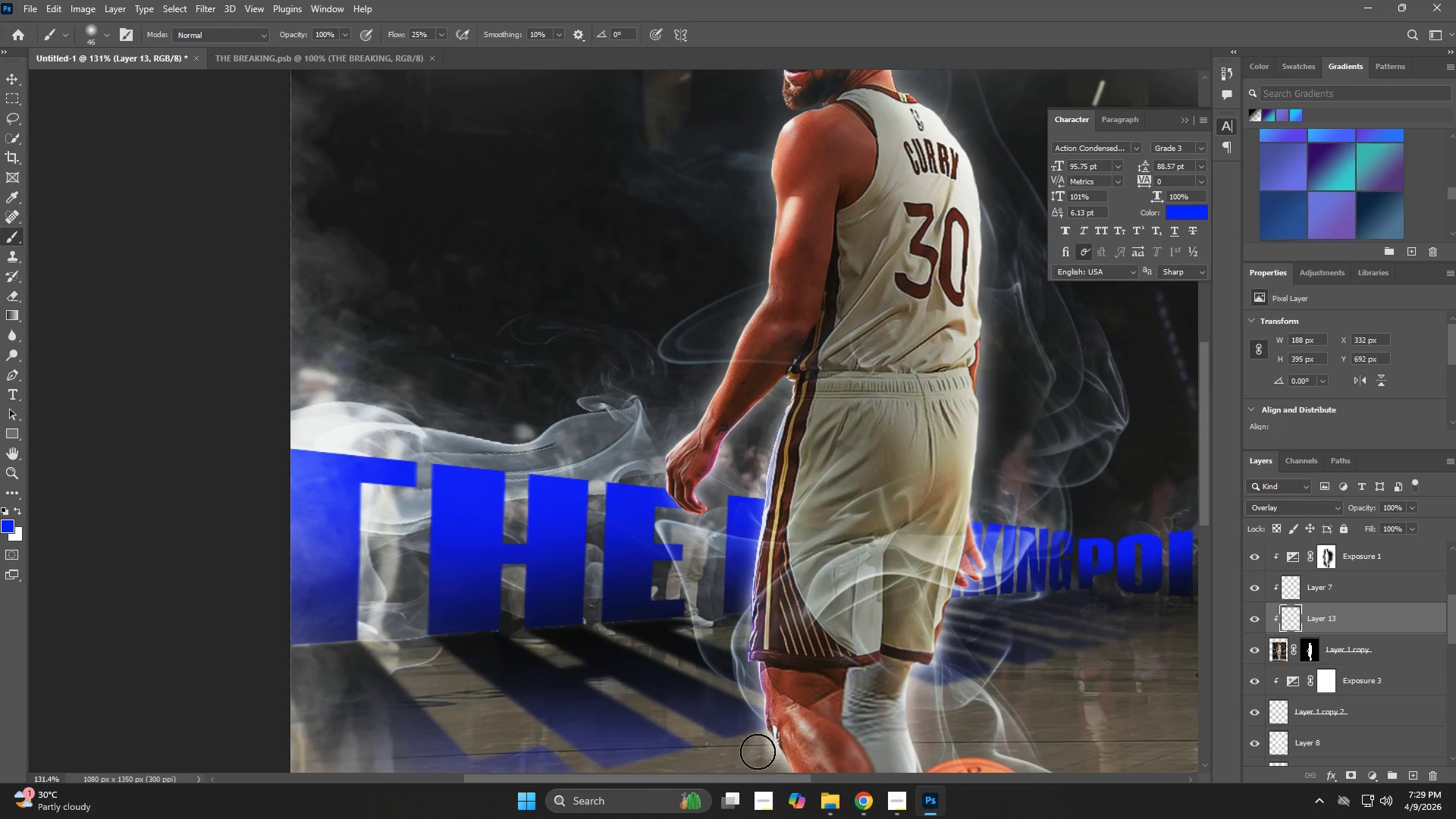 
hold_key(key=Space, duration=0.55)
 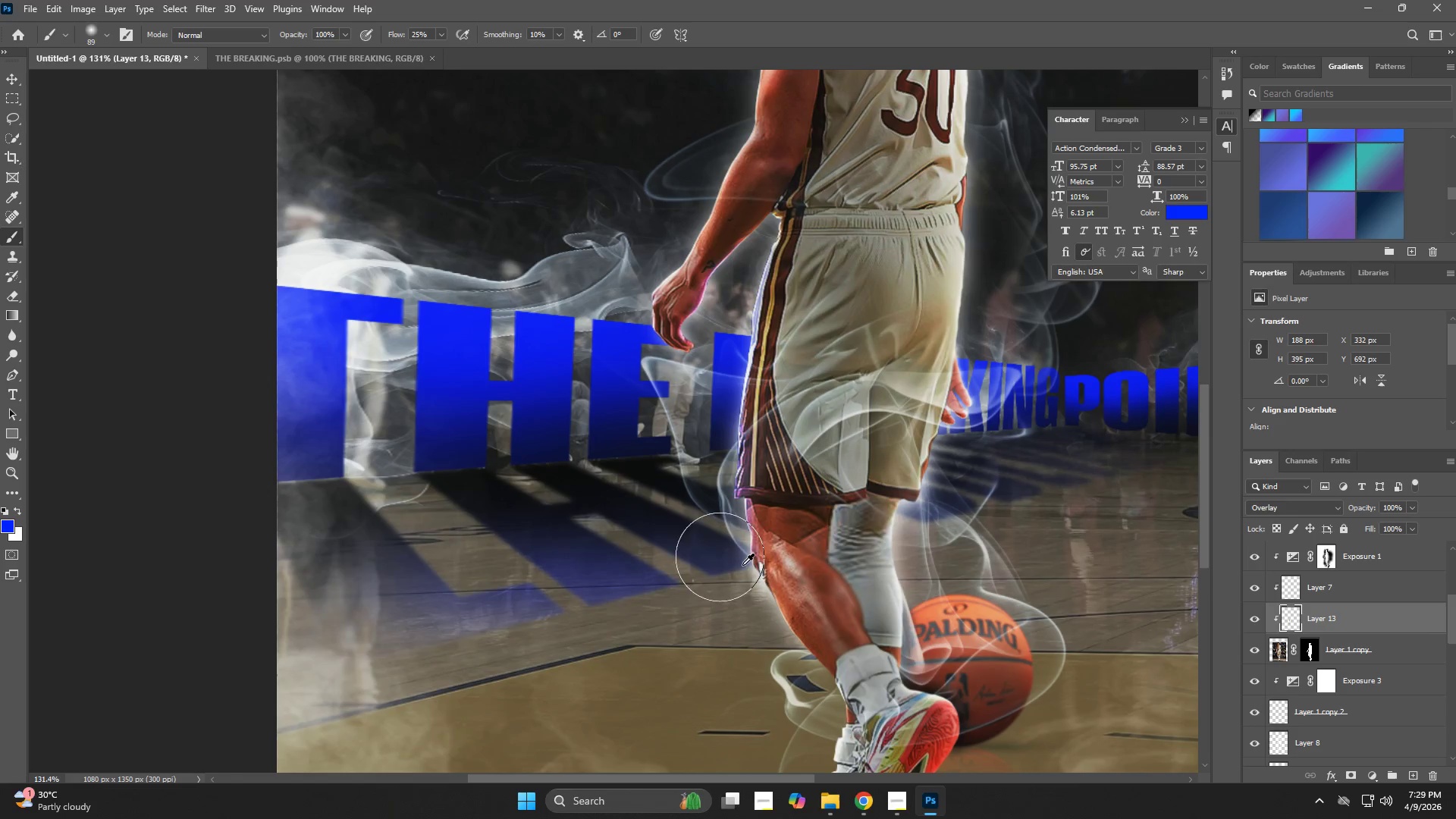 
left_click_drag(start_coordinate=[767, 665], to_coordinate=[753, 502])
 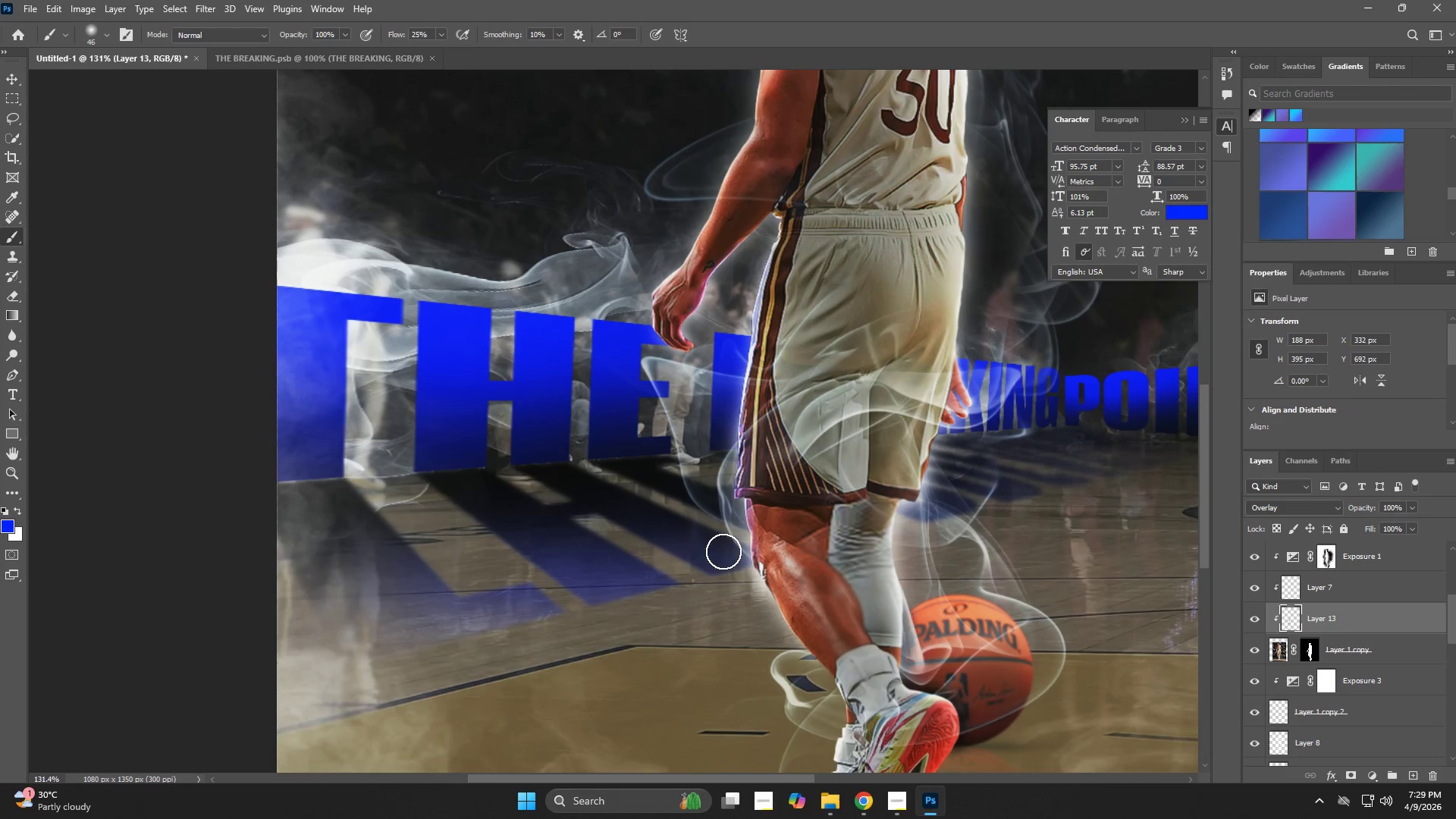 
hold_key(key=AltLeft, duration=0.34)
 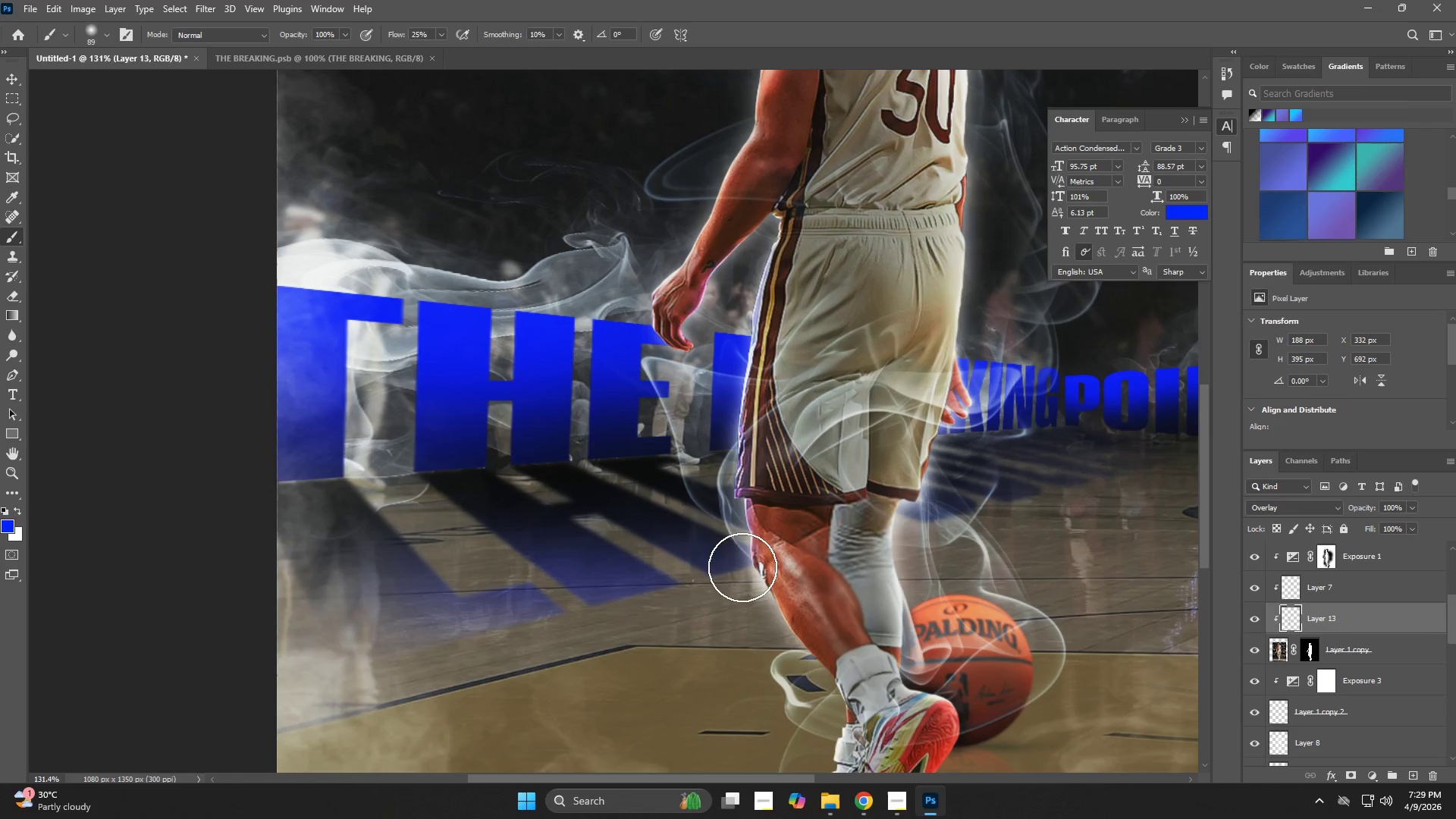 
left_click_drag(start_coordinate=[742, 580], to_coordinate=[784, 676])
 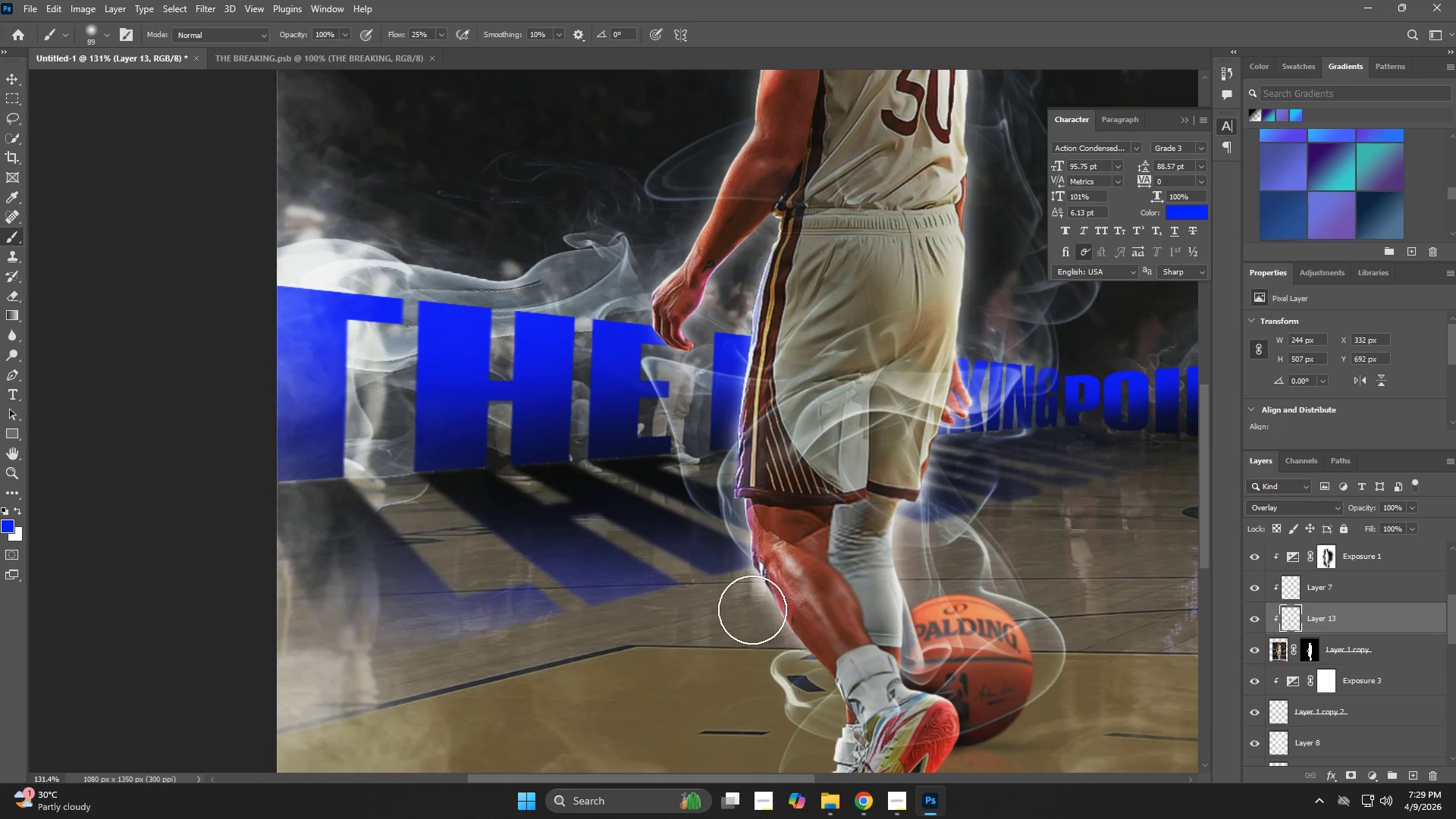 
left_click_drag(start_coordinate=[752, 610], to_coordinate=[801, 697])
 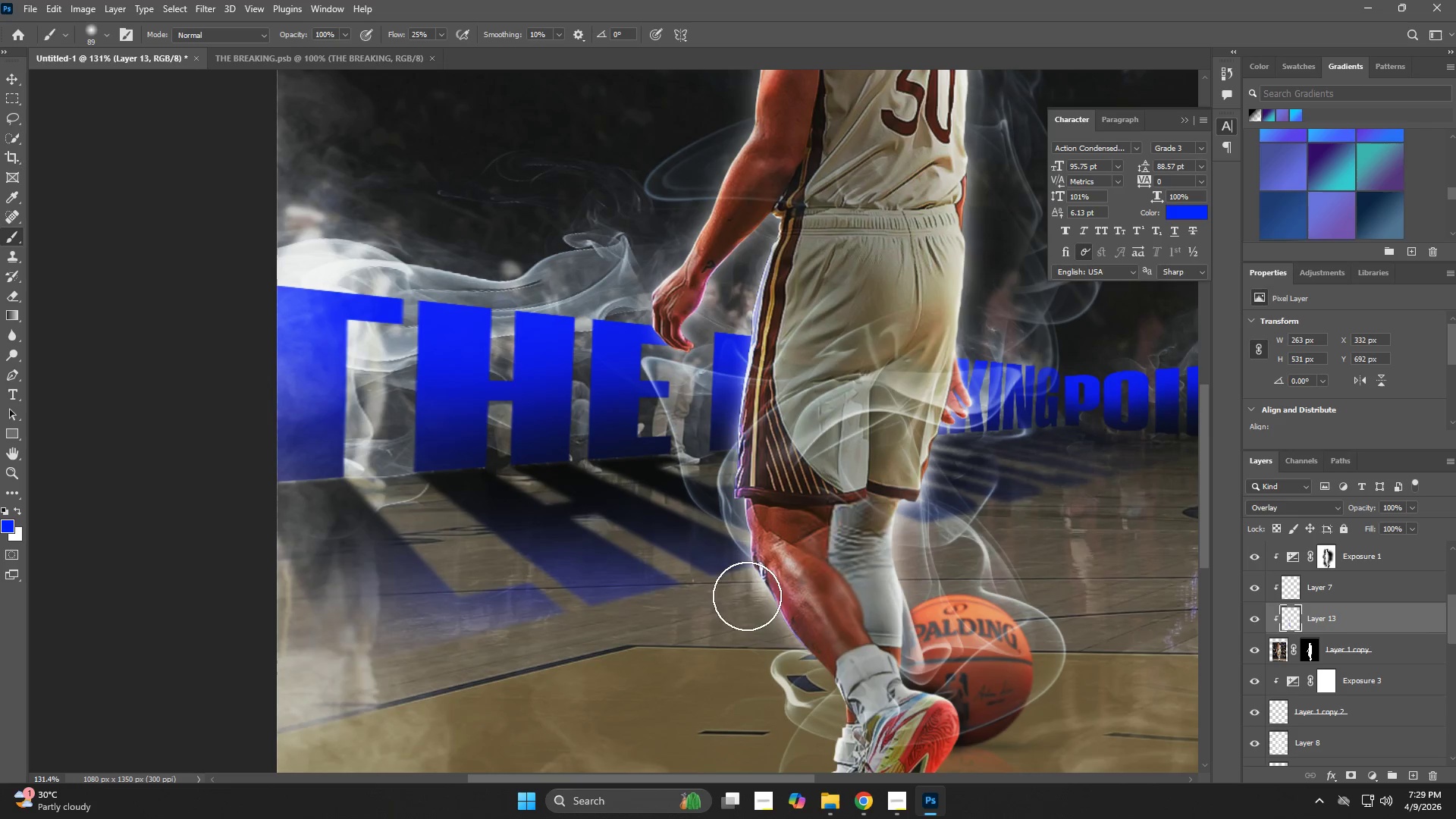 
left_click_drag(start_coordinate=[747, 592], to_coordinate=[807, 699])
 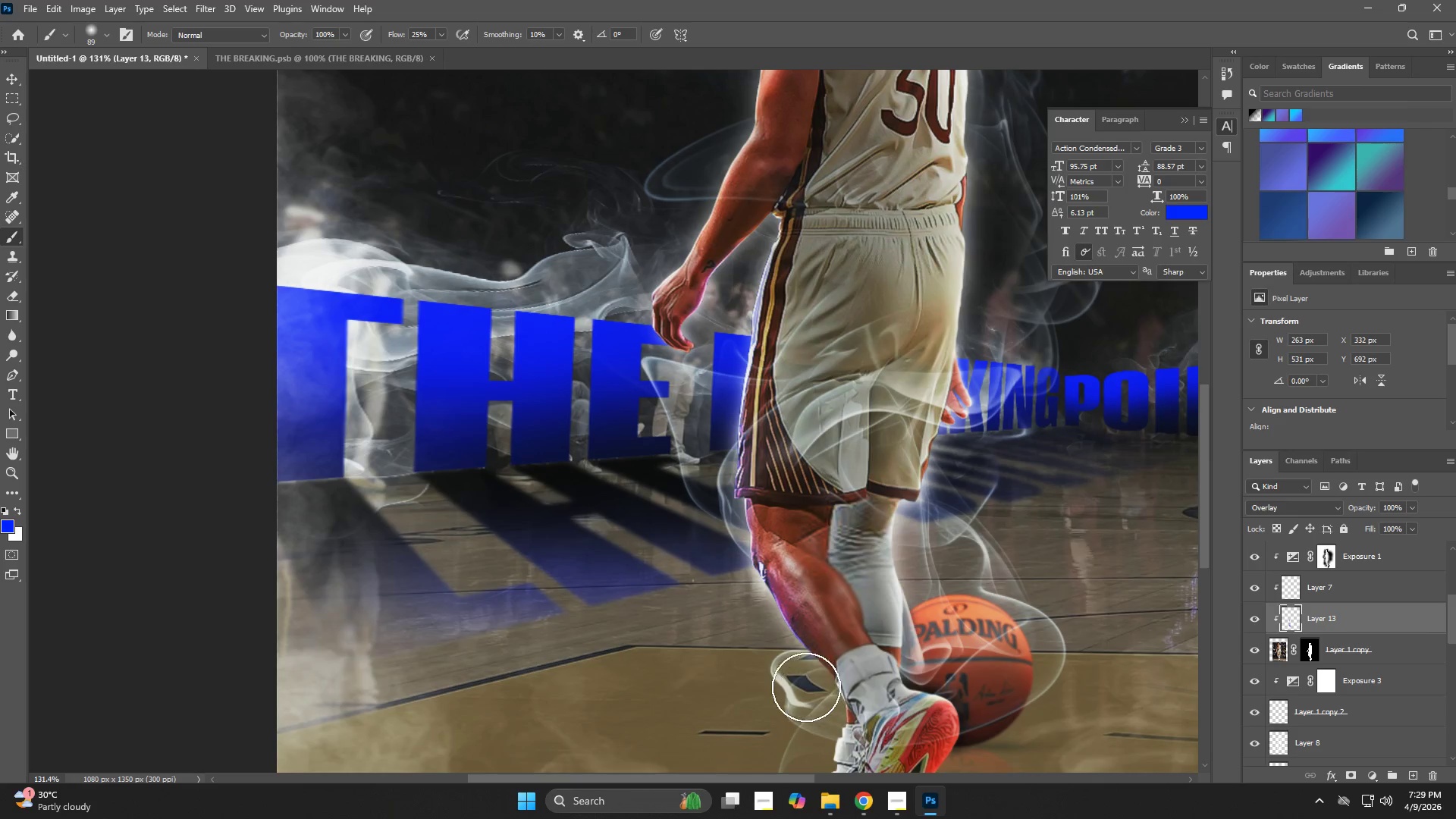 
key(Z)
 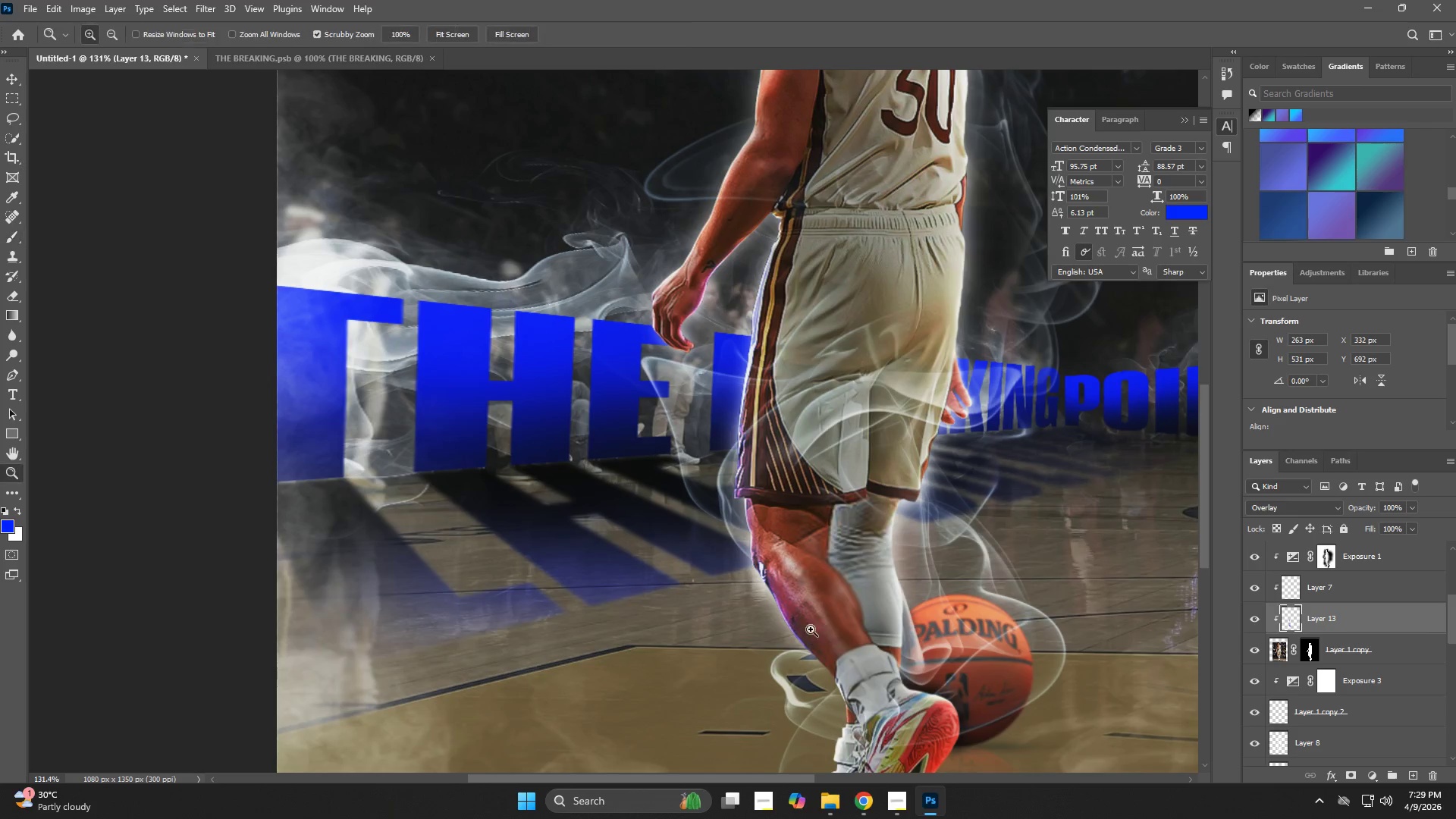 
left_click_drag(start_coordinate=[805, 629], to_coordinate=[750, 649])
 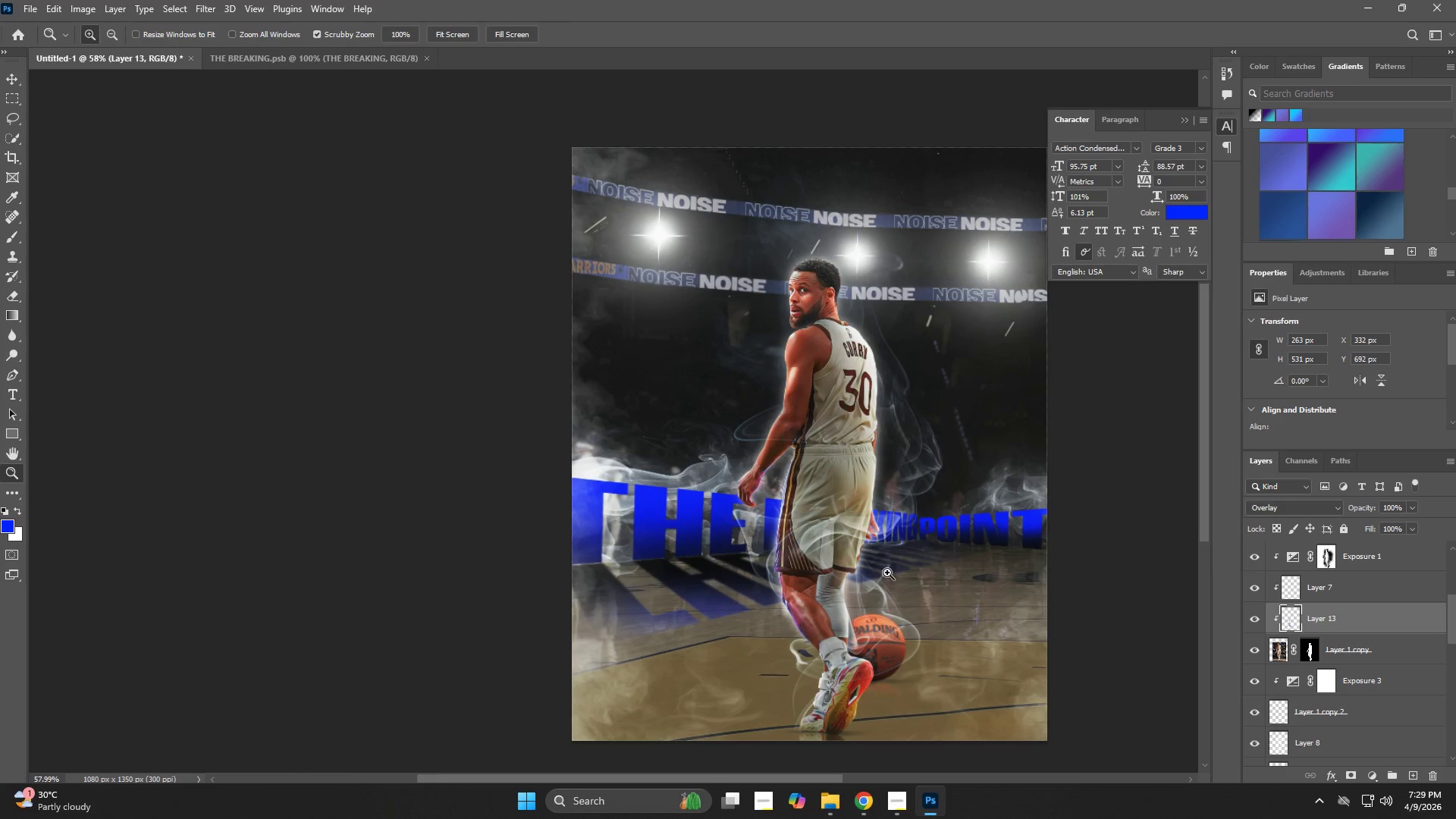 
type(zb)
 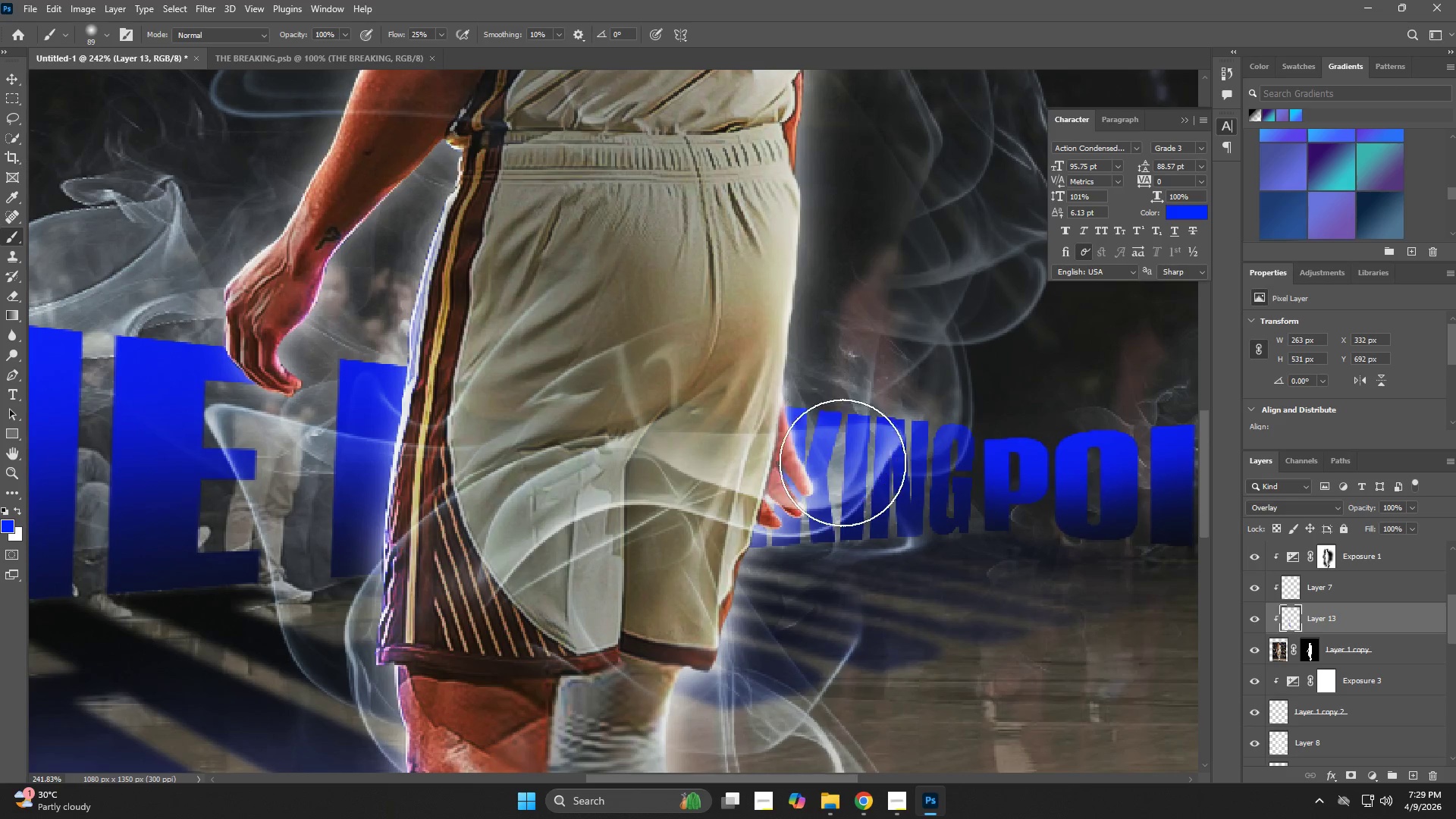 
left_click_drag(start_coordinate=[899, 542], to_coordinate=[988, 579])
 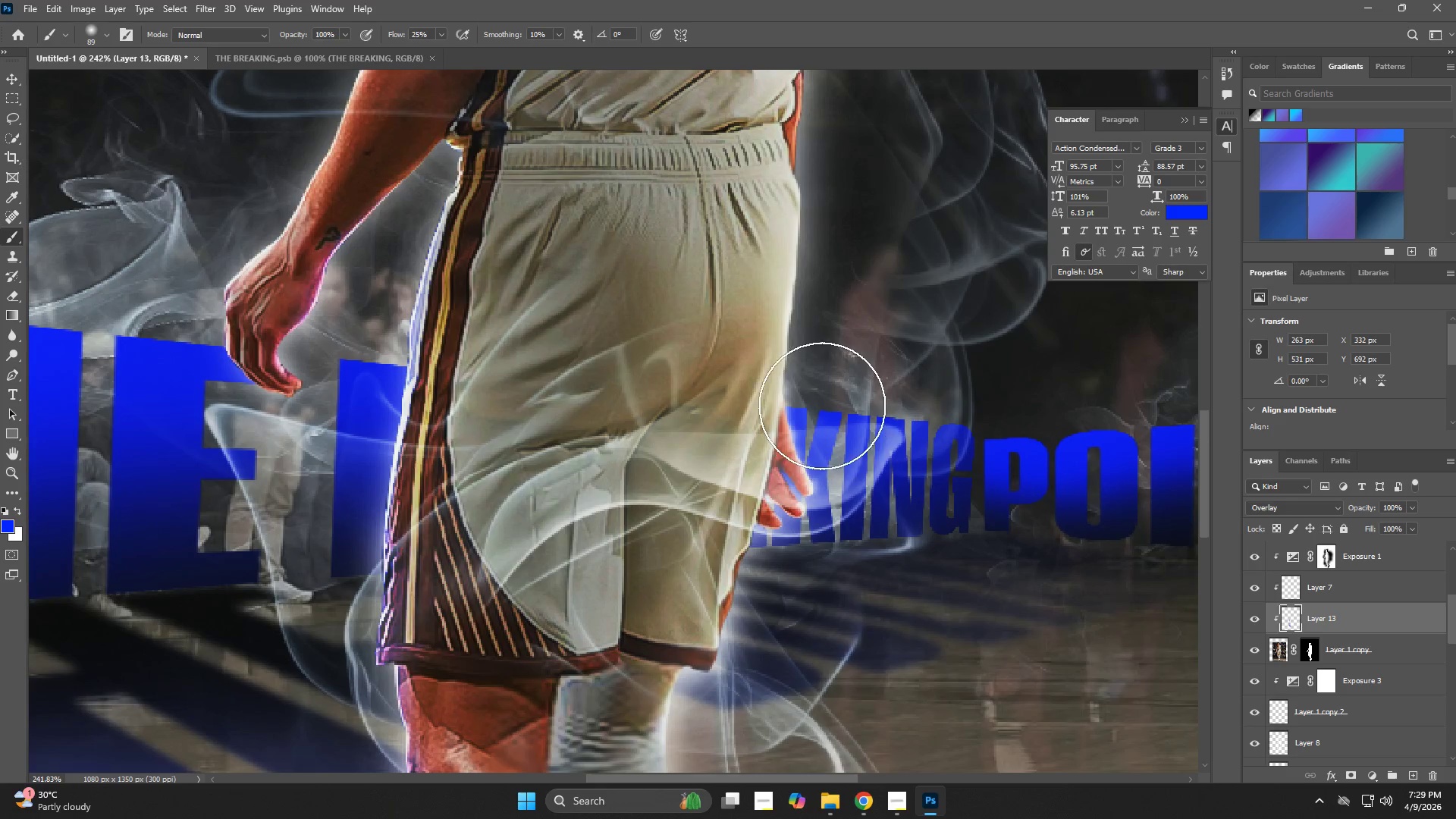 
left_click_drag(start_coordinate=[822, 404], to_coordinate=[849, 450])
 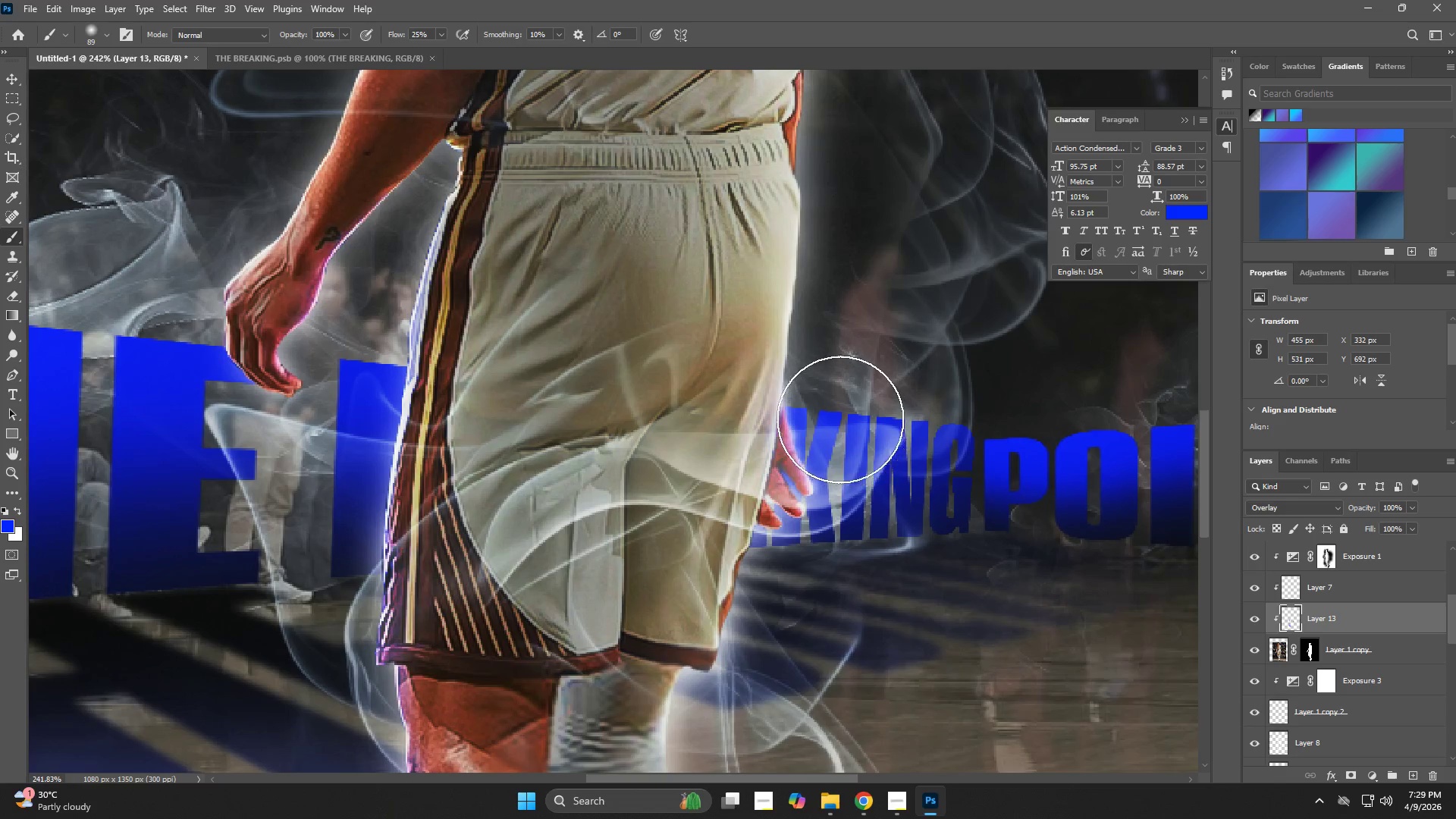 
left_click_drag(start_coordinate=[840, 419], to_coordinate=[821, 200])
 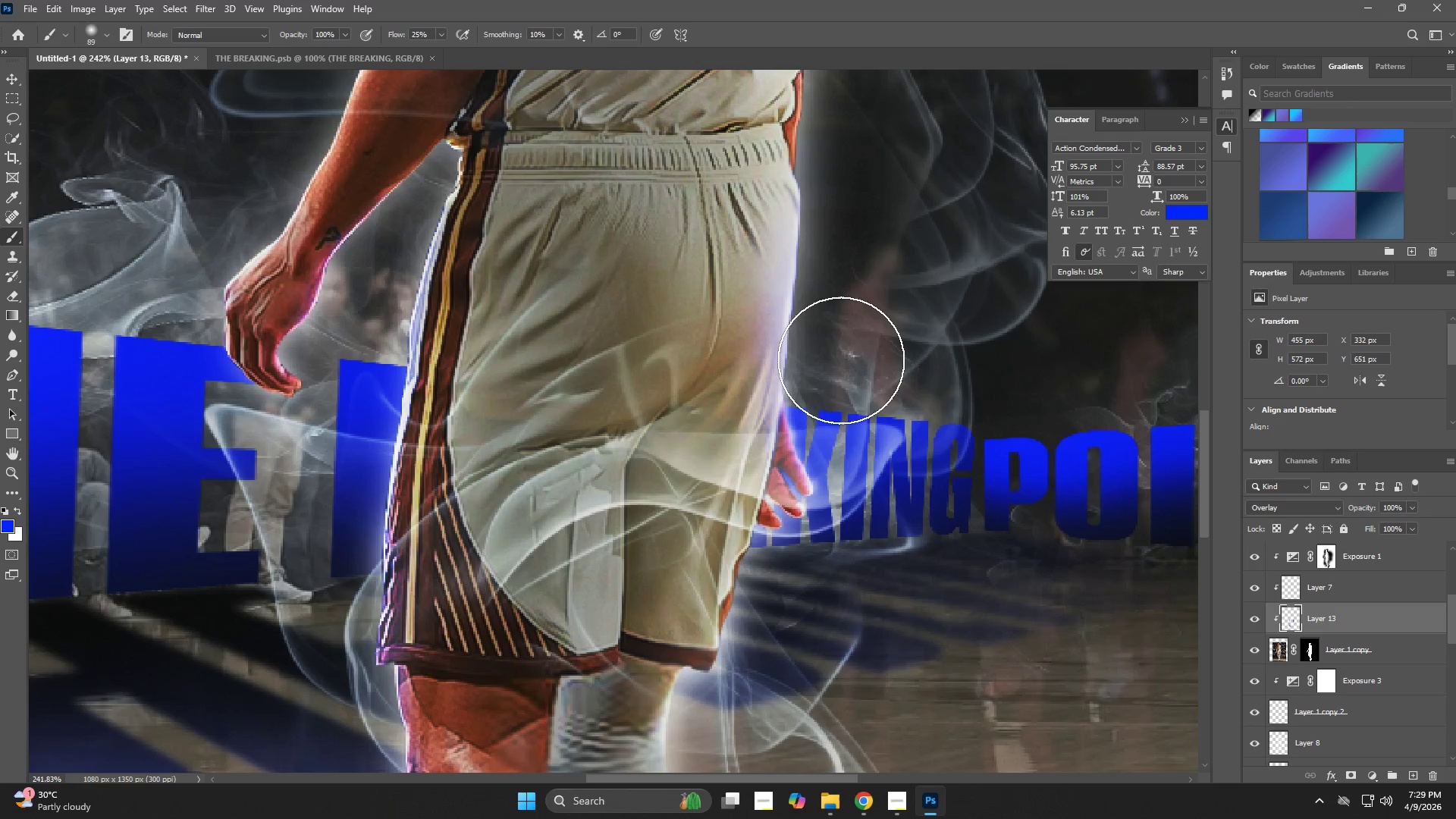 
left_click_drag(start_coordinate=[836, 379], to_coordinate=[802, 635])
 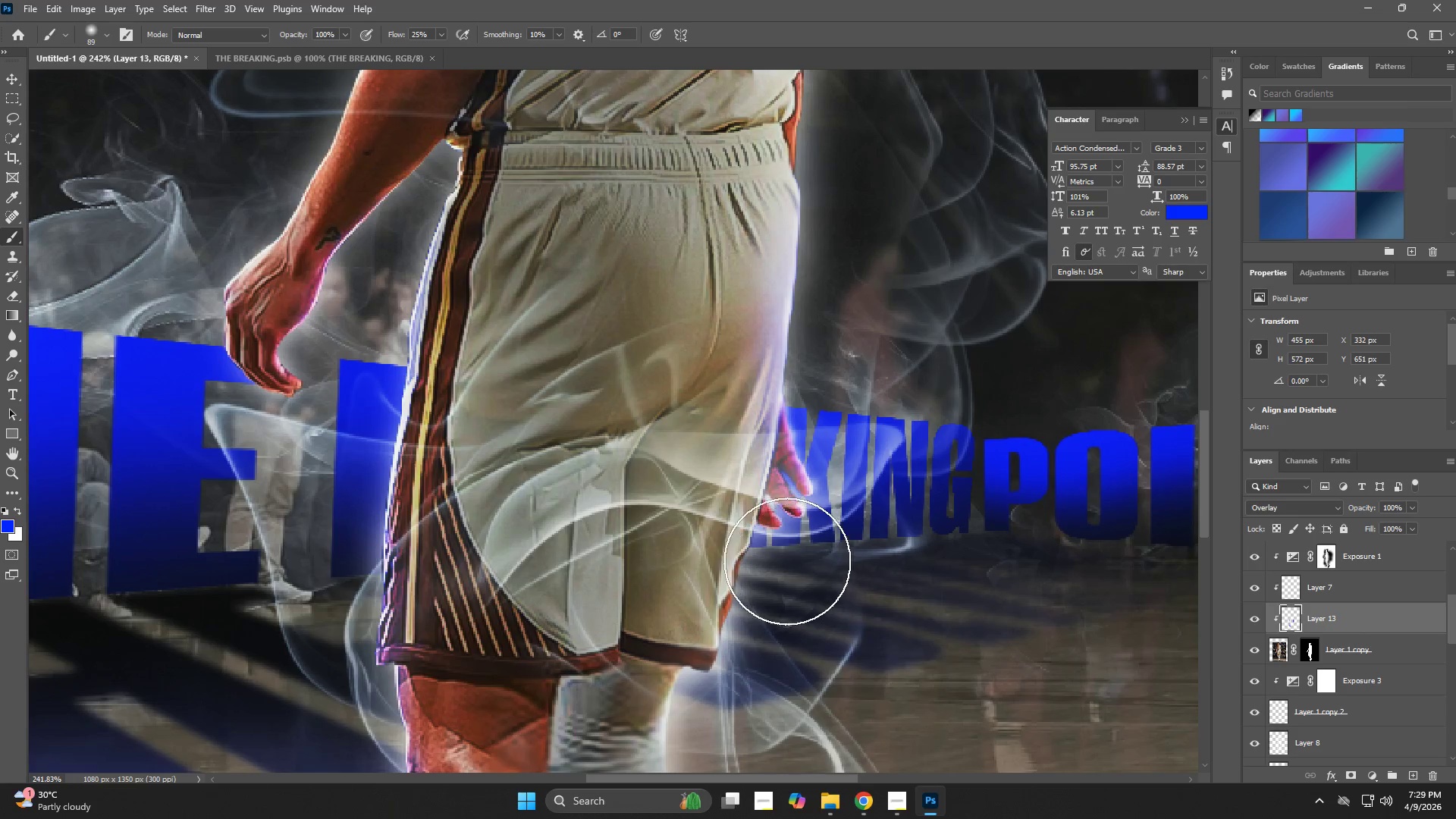 
left_click_drag(start_coordinate=[783, 565], to_coordinate=[752, 720])
 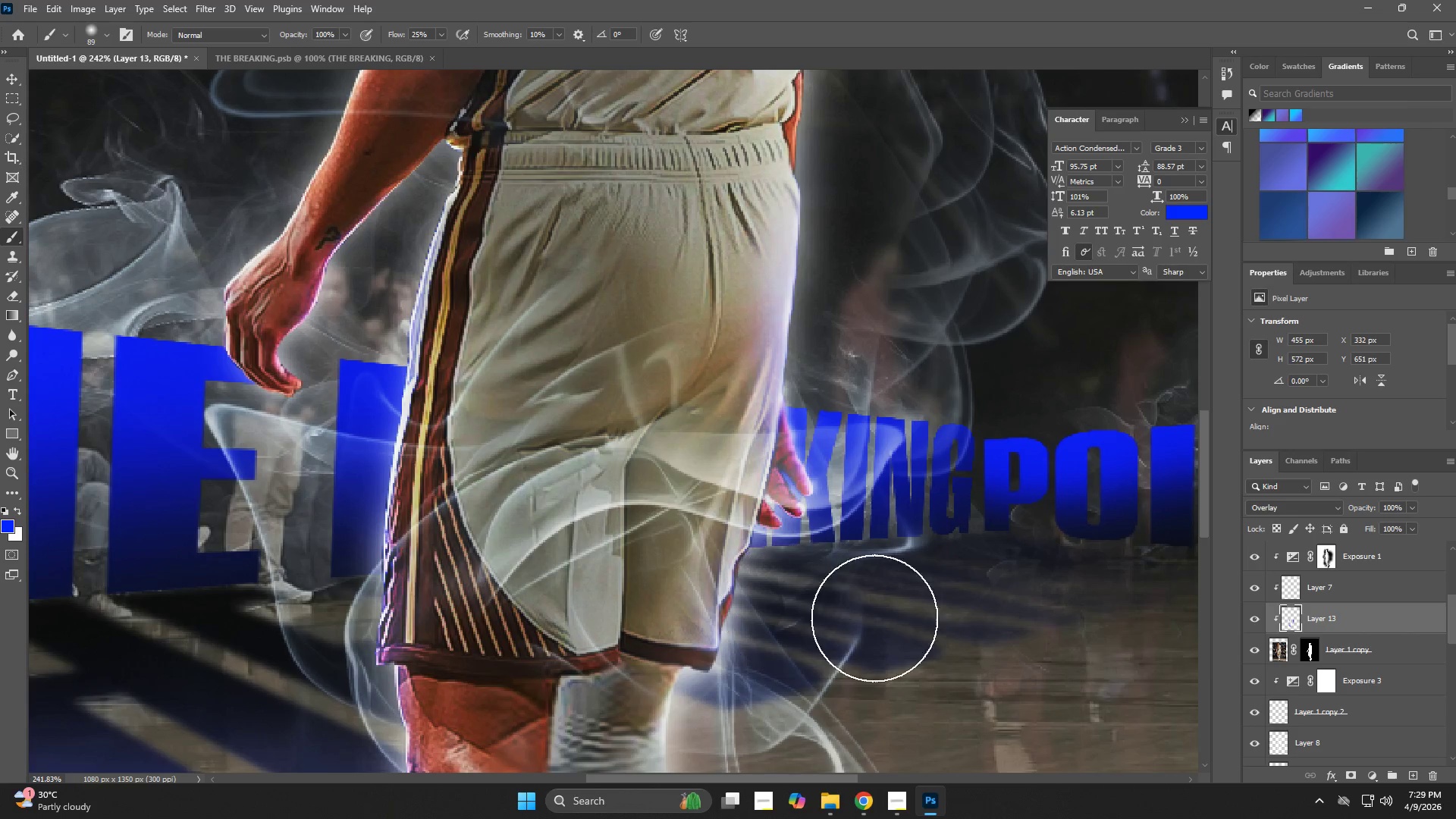 
type(zb)
 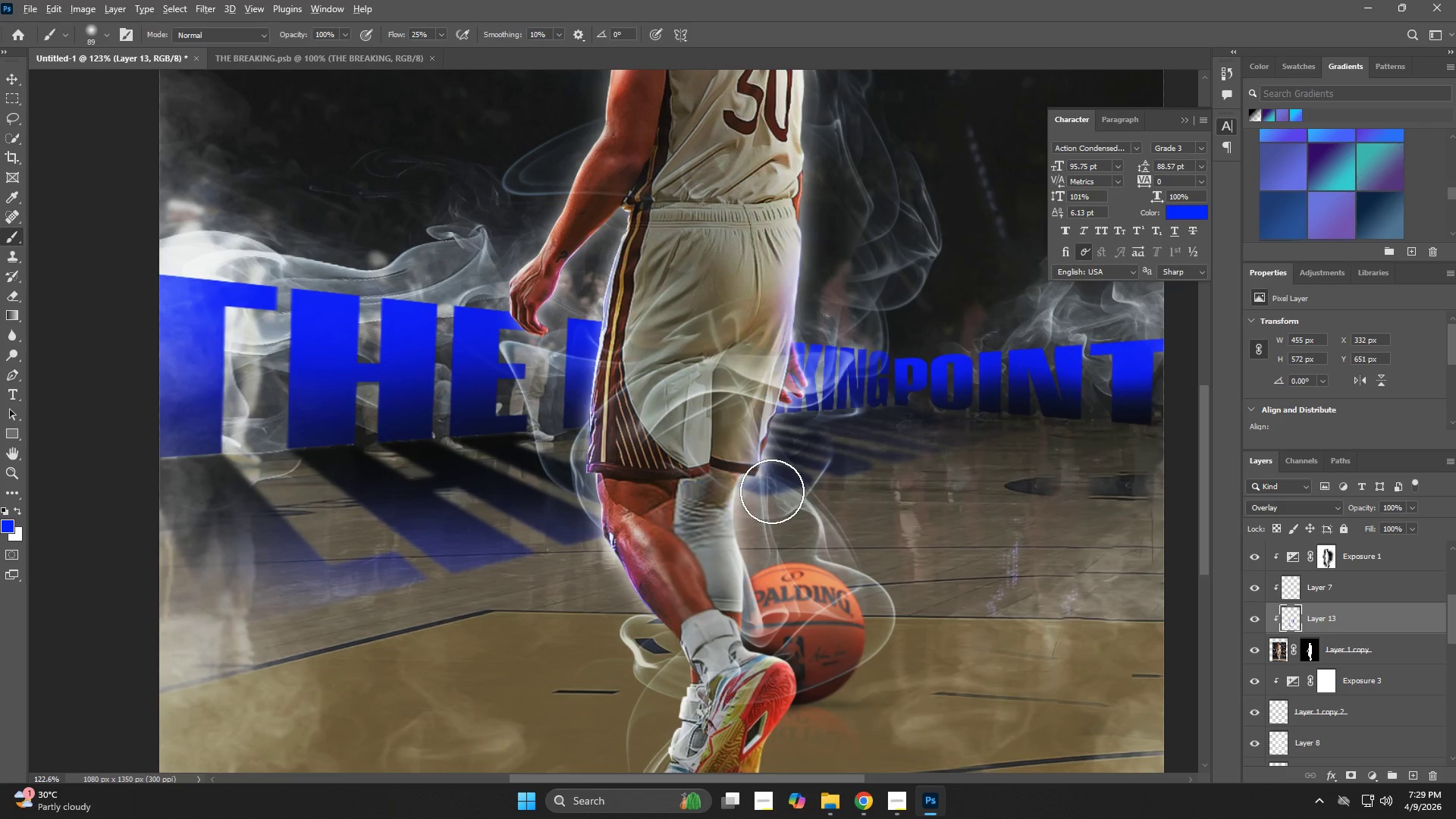 
left_click_drag(start_coordinate=[873, 601], to_coordinate=[827, 612])
 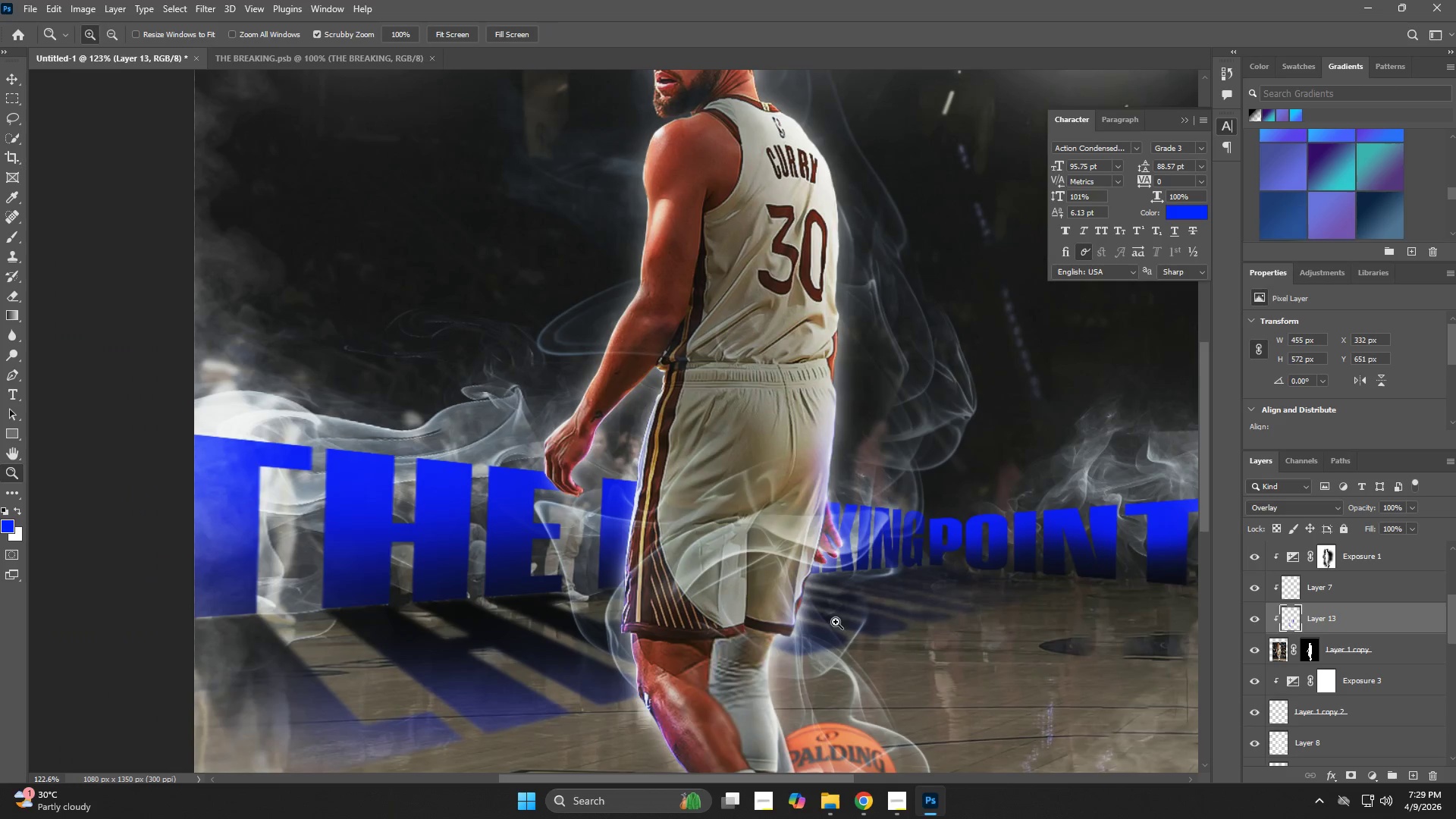 
hold_key(key=Space, duration=1.05)
 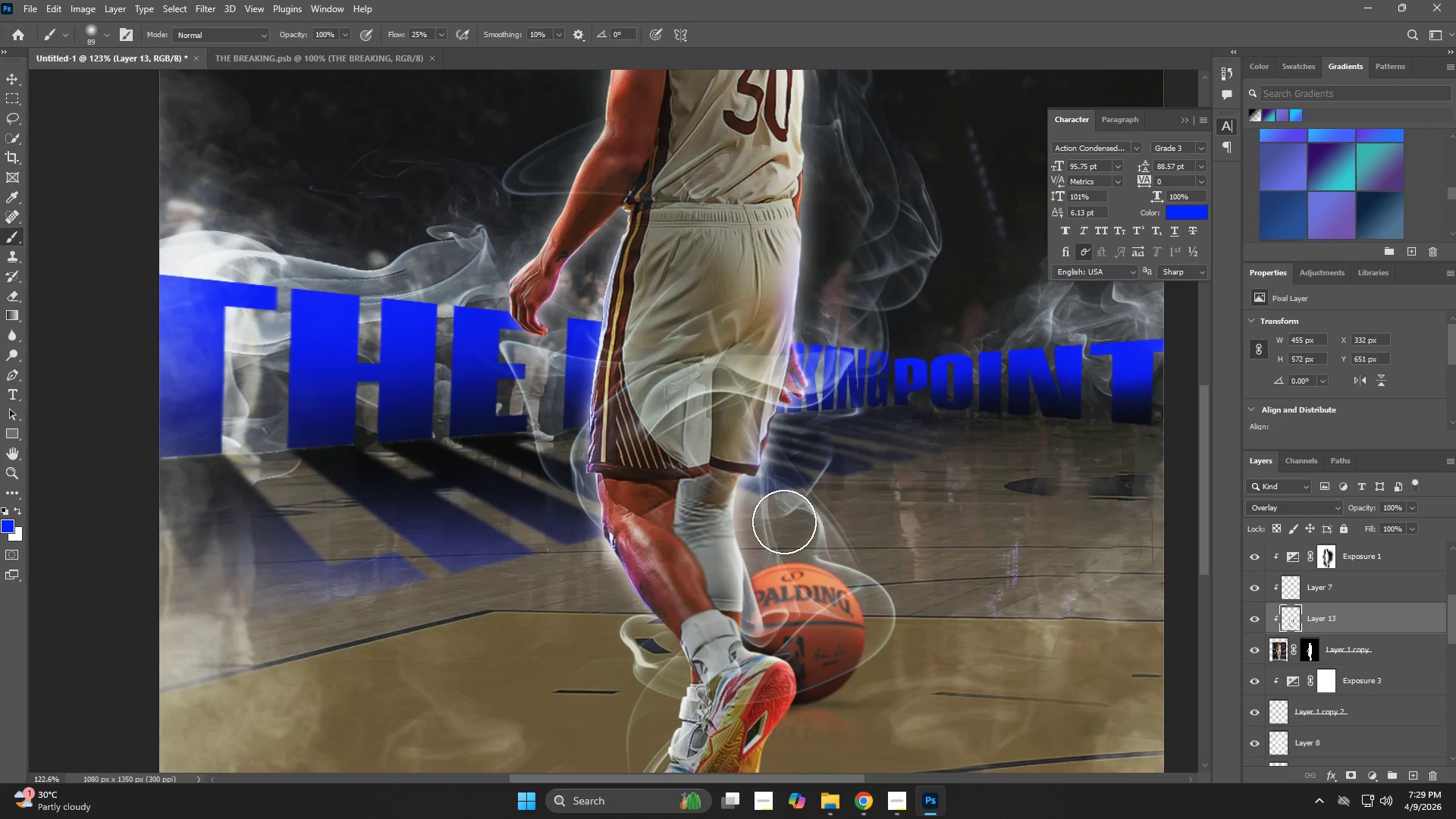 
left_click_drag(start_coordinate=[908, 670], to_coordinate=[873, 510])
 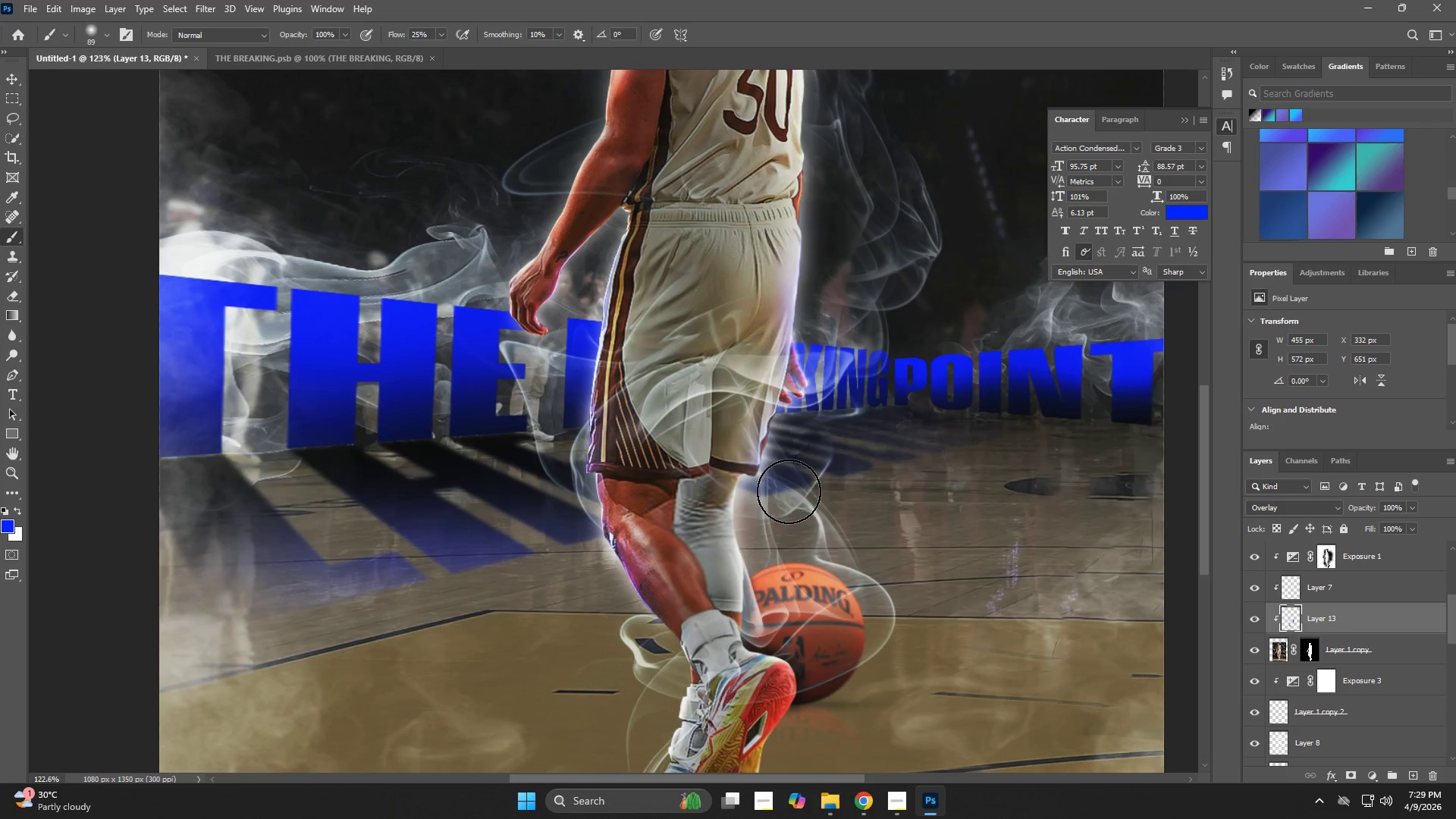 
hold_key(key=AltLeft, duration=0.45)
 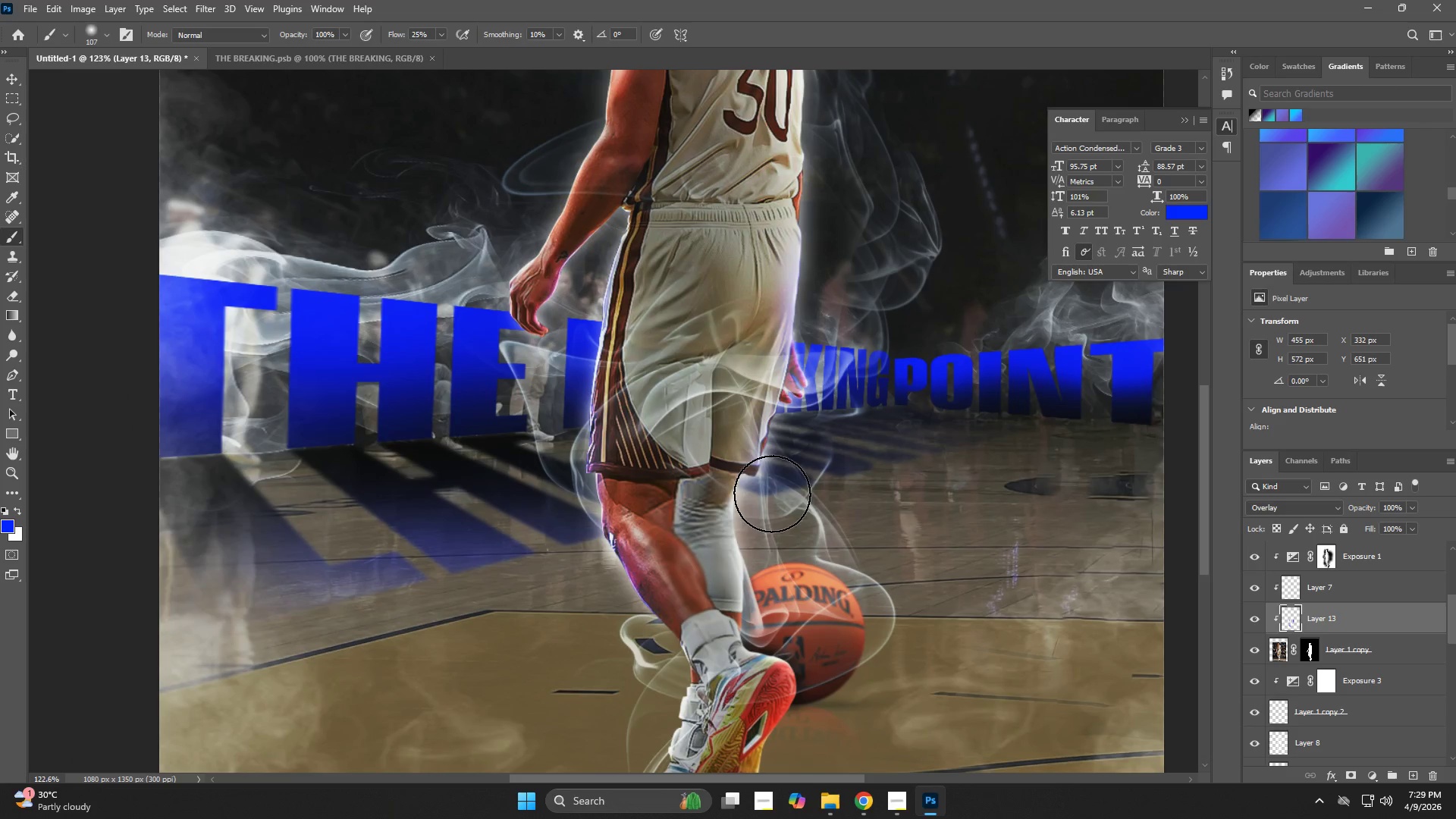 
left_click_drag(start_coordinate=[772, 494], to_coordinate=[780, 556])
 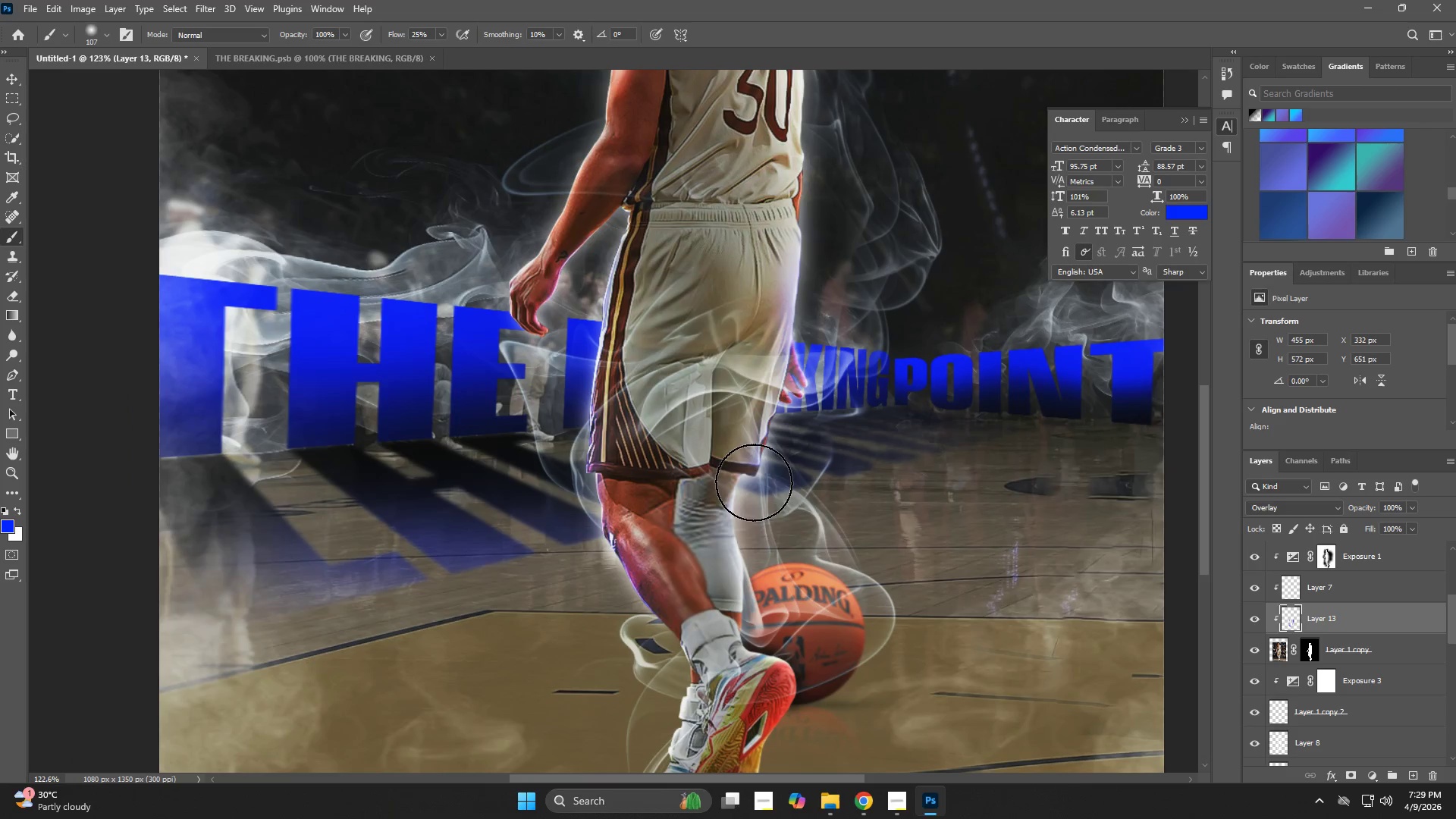 
left_click_drag(start_coordinate=[754, 482], to_coordinate=[766, 579])
 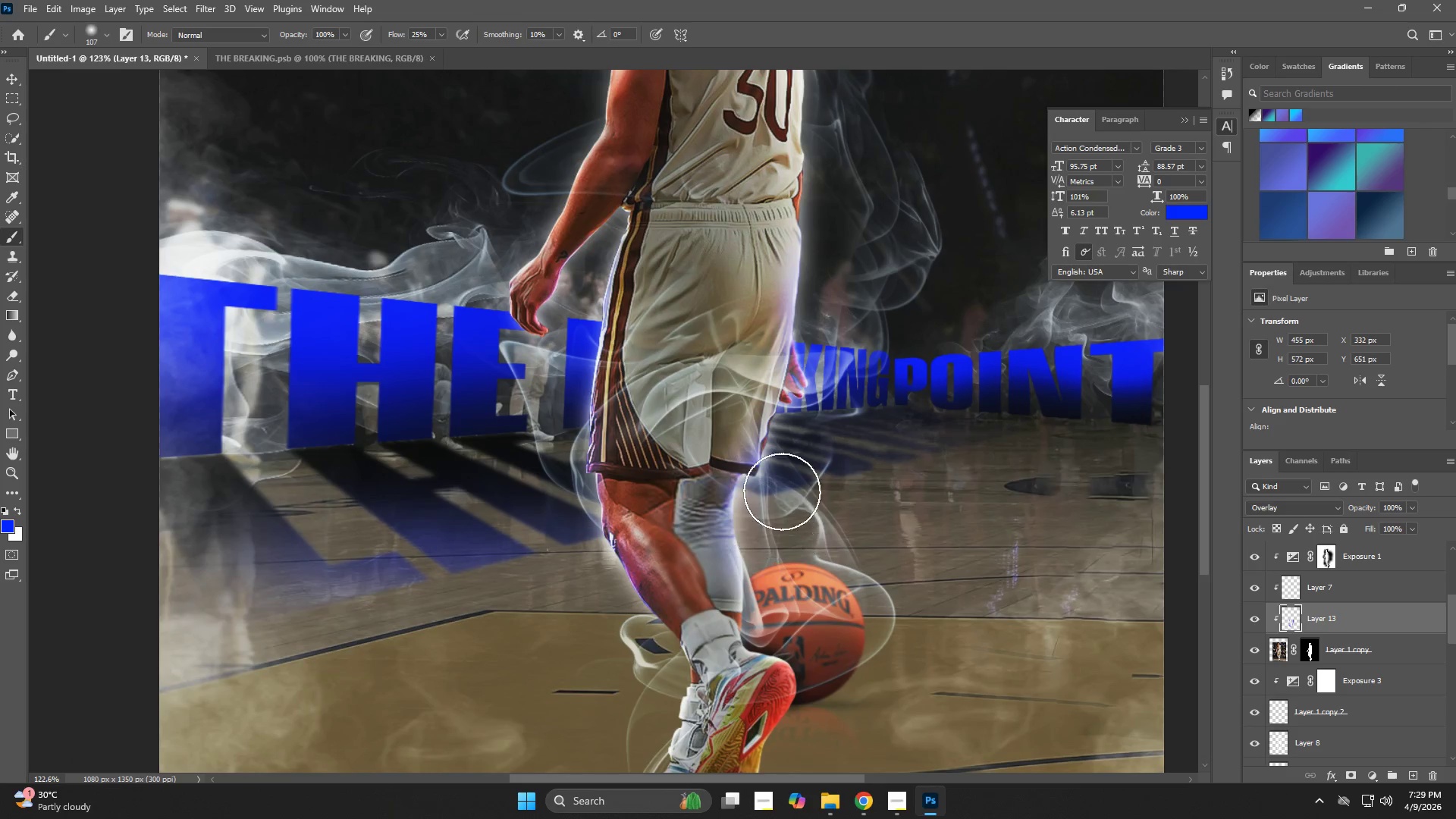 
left_click_drag(start_coordinate=[787, 469], to_coordinate=[821, 397])
 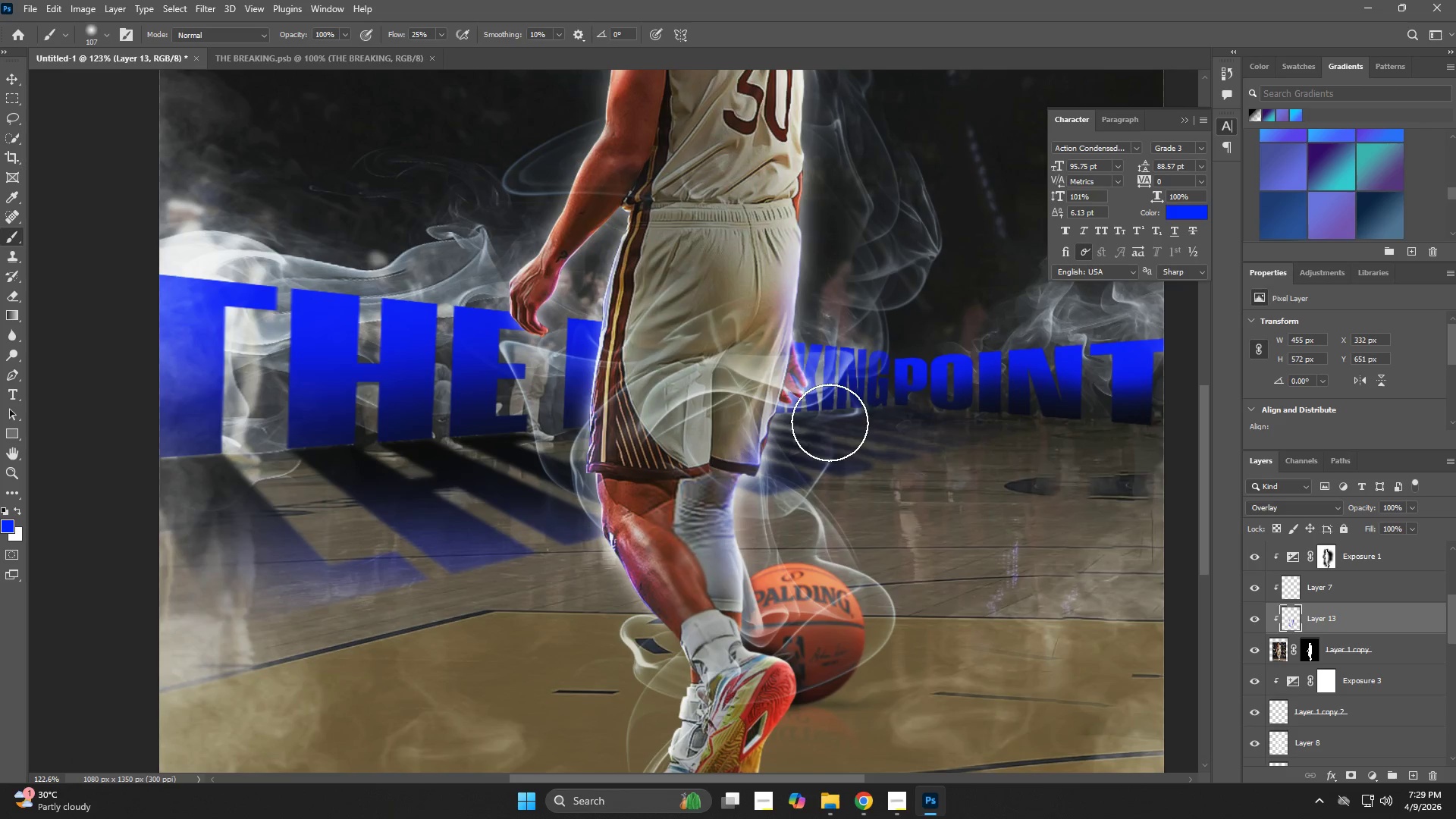 
left_click_drag(start_coordinate=[825, 419], to_coordinate=[824, 408])
 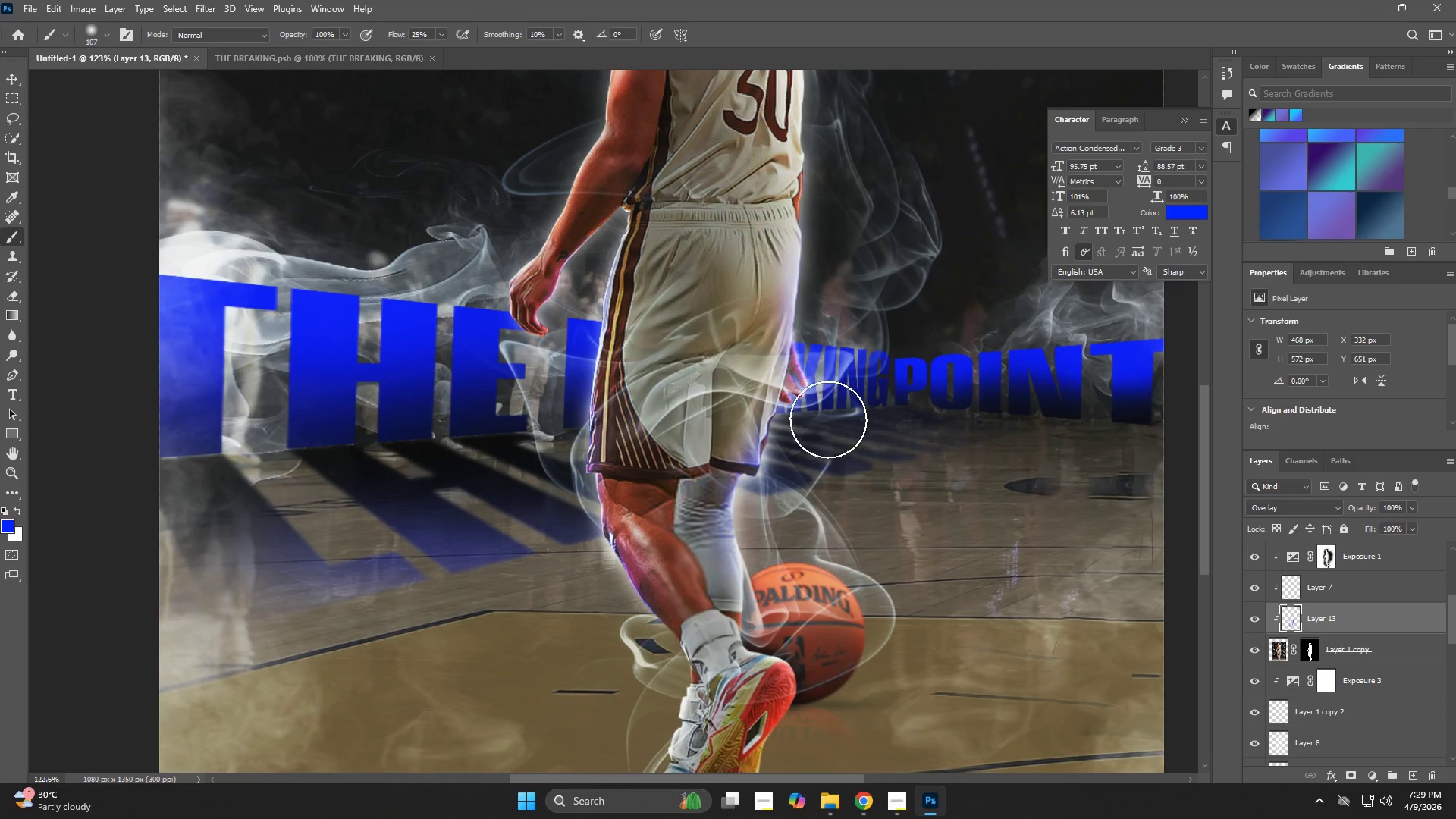 
hold_key(key=AltLeft, duration=0.39)
 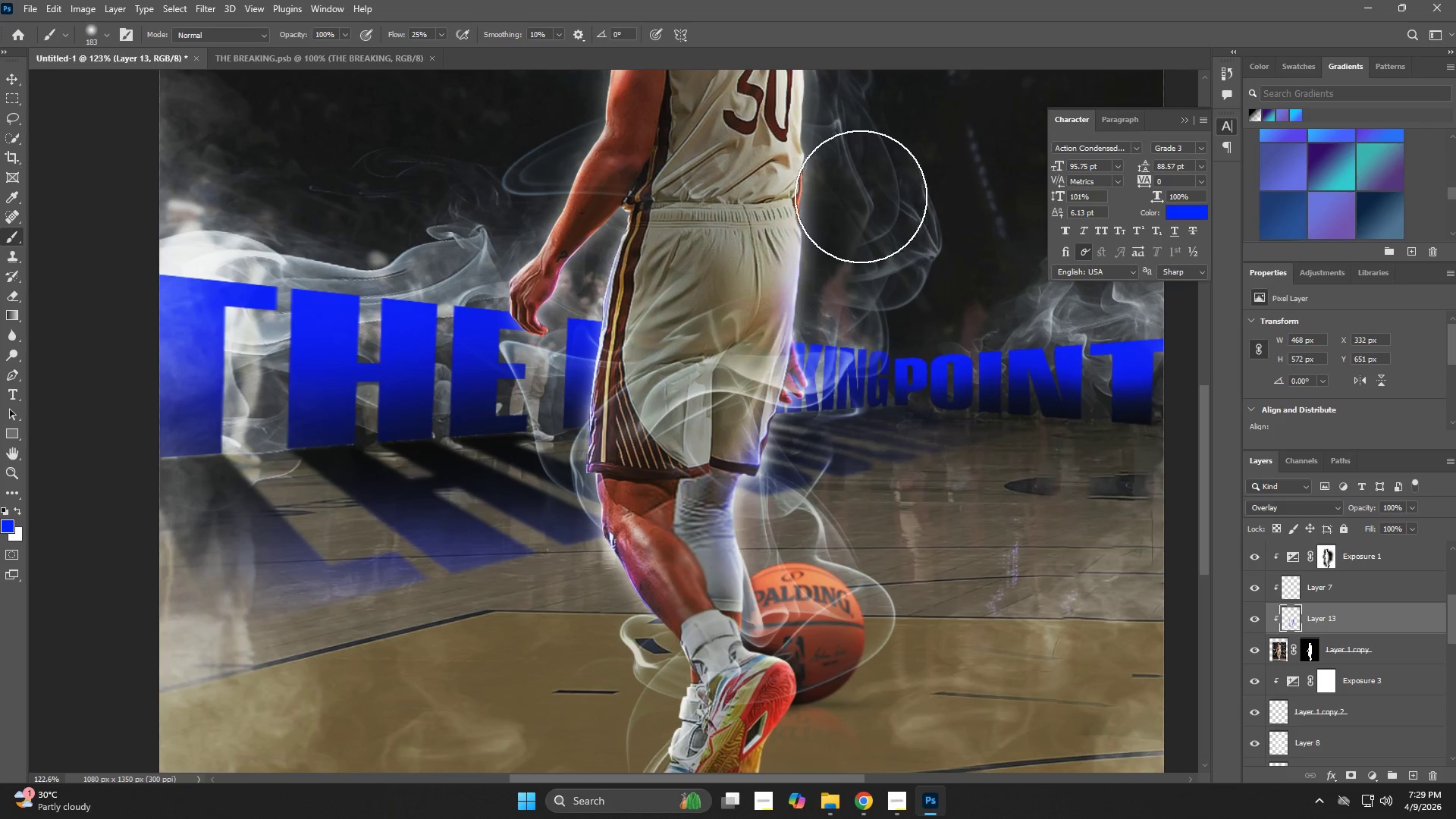 
left_click_drag(start_coordinate=[855, 186], to_coordinate=[869, 331])
 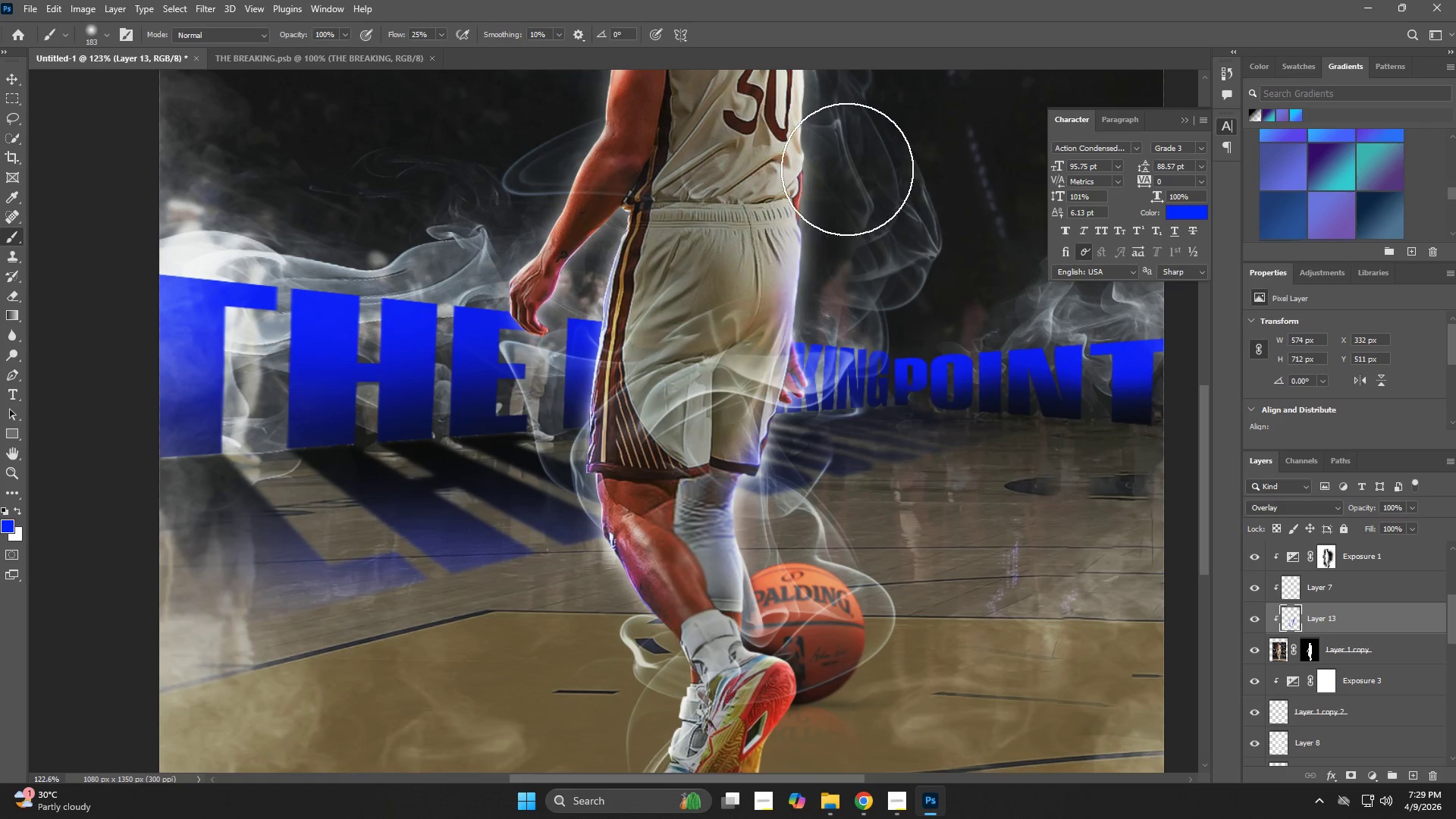 
left_click_drag(start_coordinate=[847, 169], to_coordinate=[868, 356])
 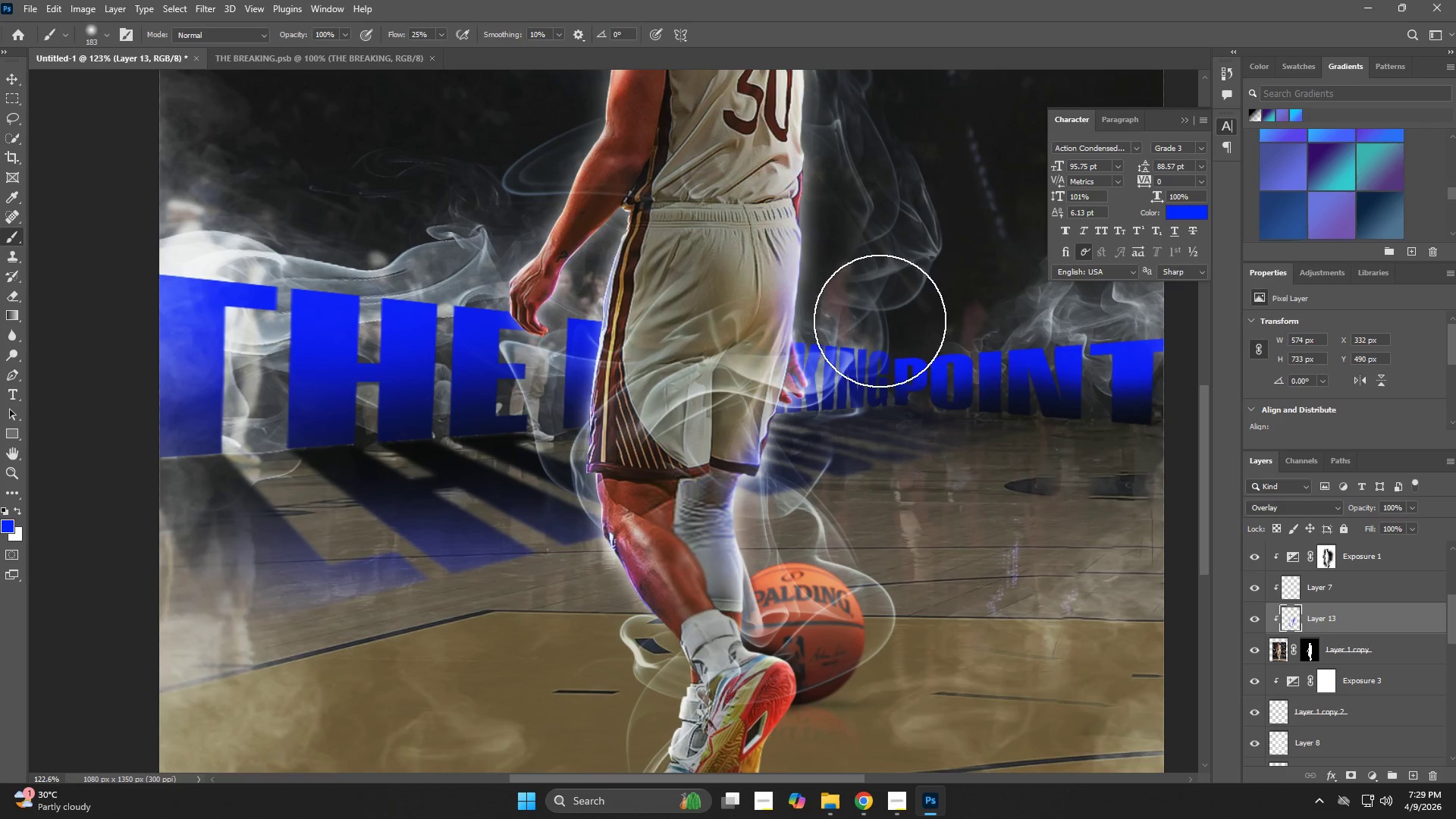 
hold_key(key=Space, duration=0.62)
 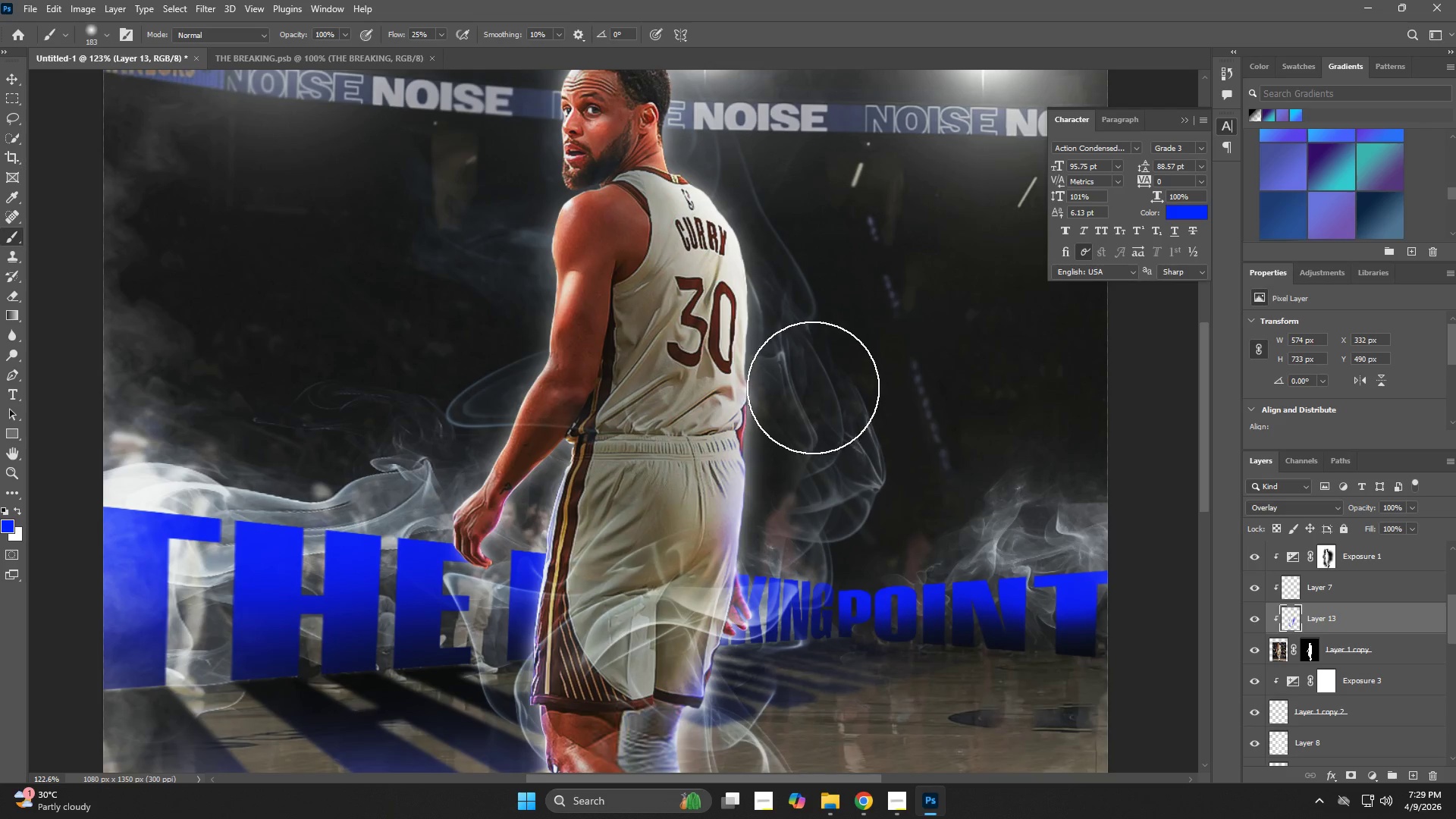 
left_click_drag(start_coordinate=[882, 295], to_coordinate=[827, 526])
 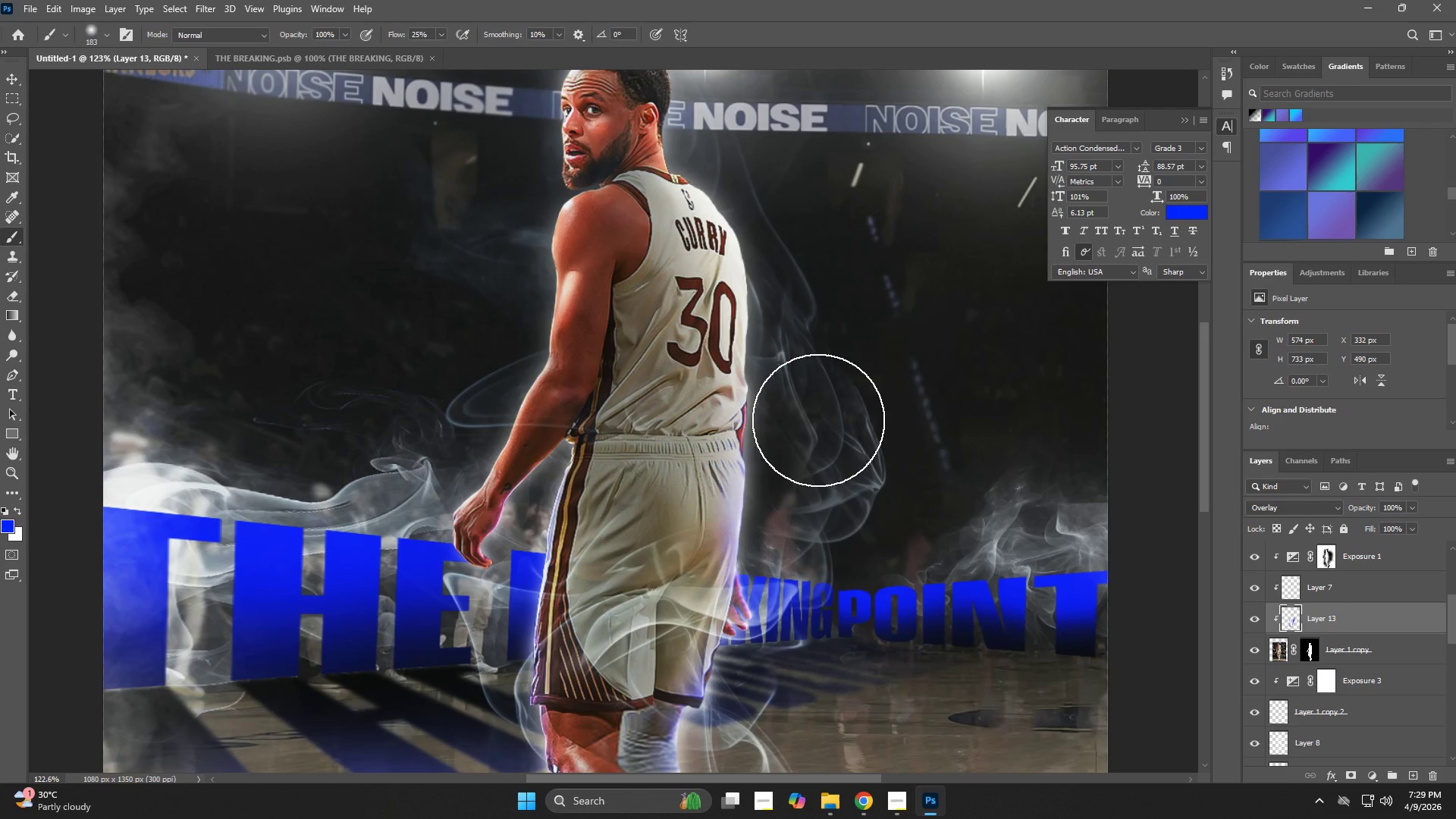 
key(Z)
 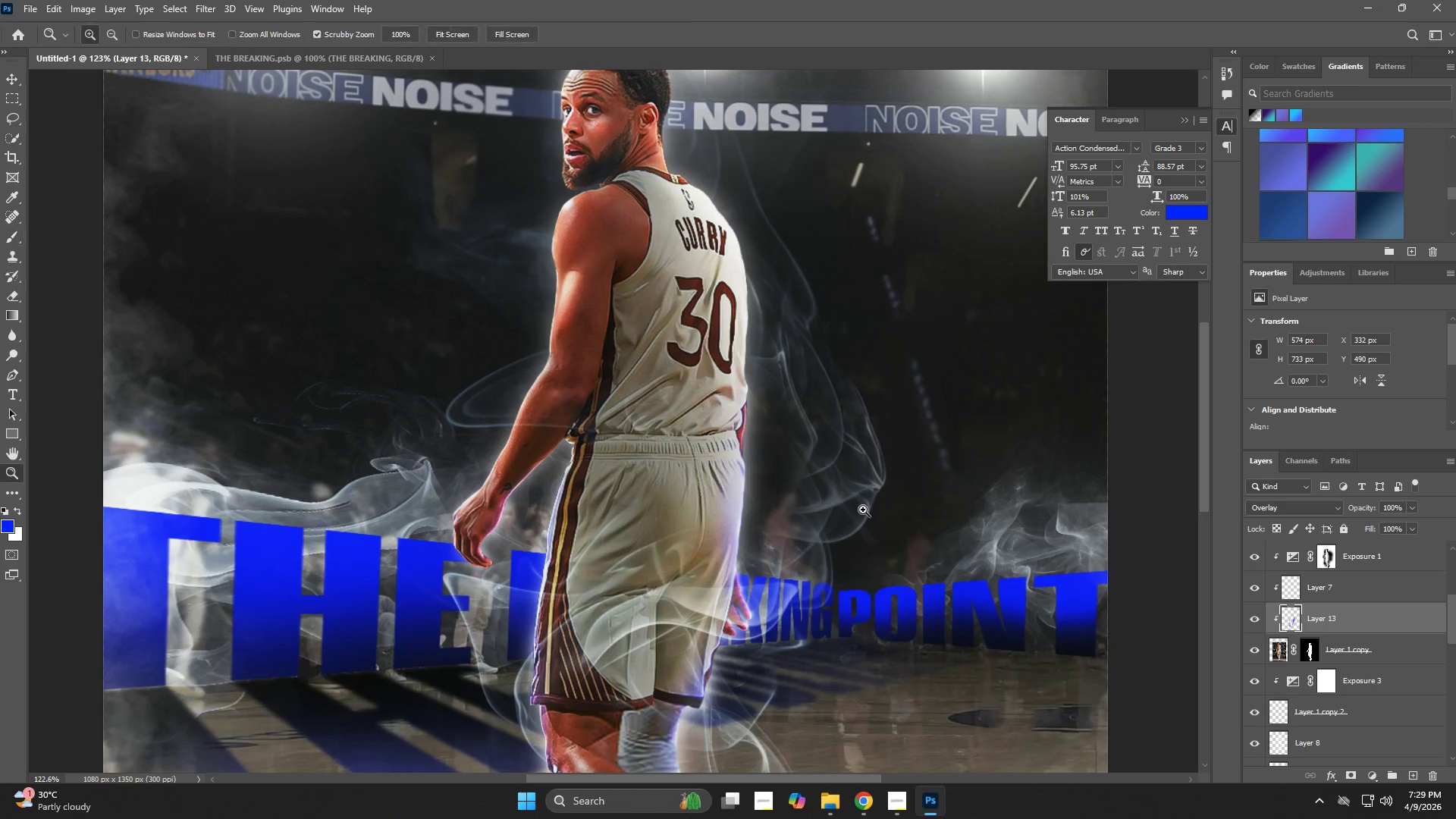 
left_click_drag(start_coordinate=[856, 509], to_coordinate=[774, 531])
 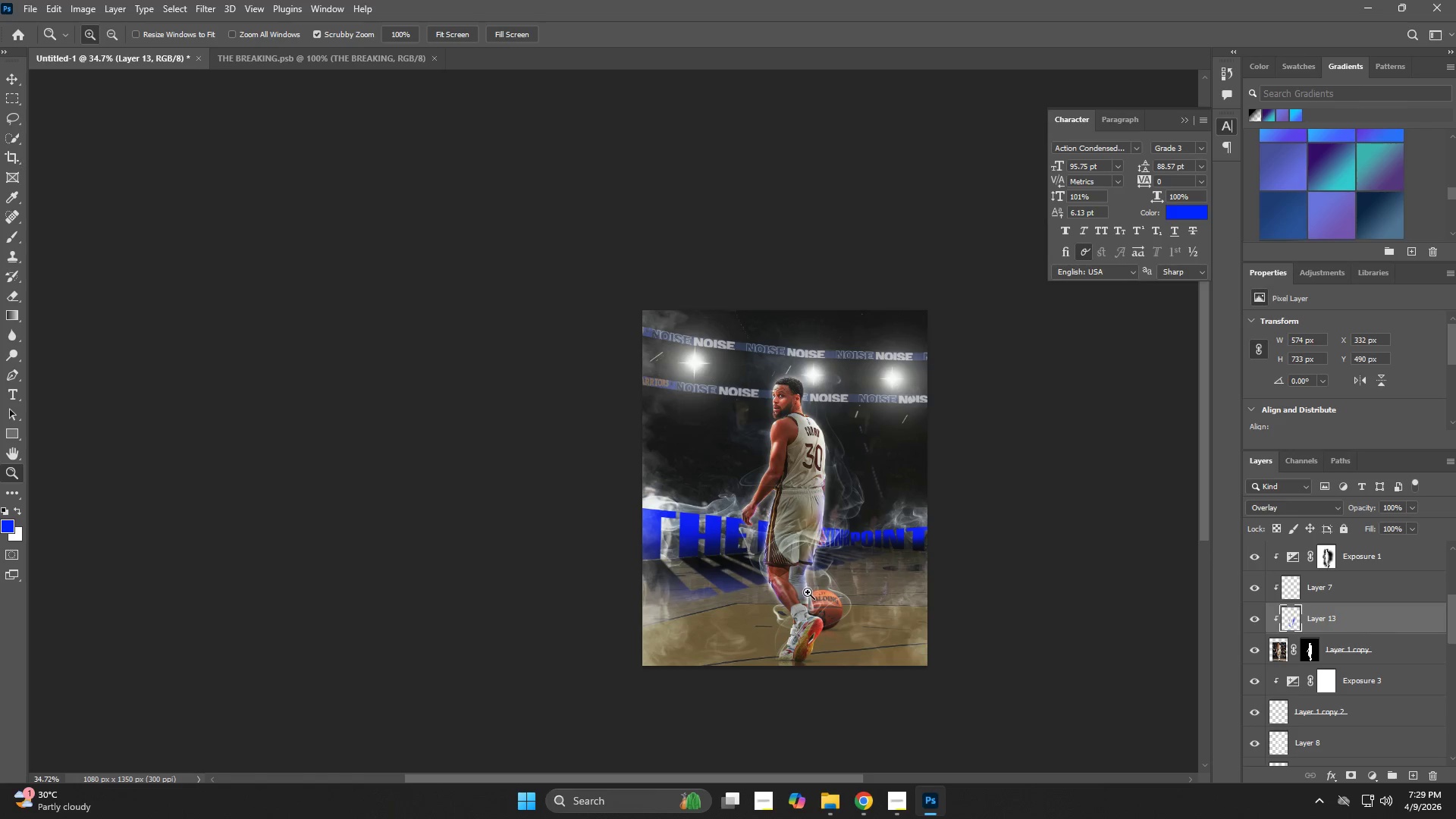 
left_click_drag(start_coordinate=[817, 594], to_coordinate=[864, 610])
 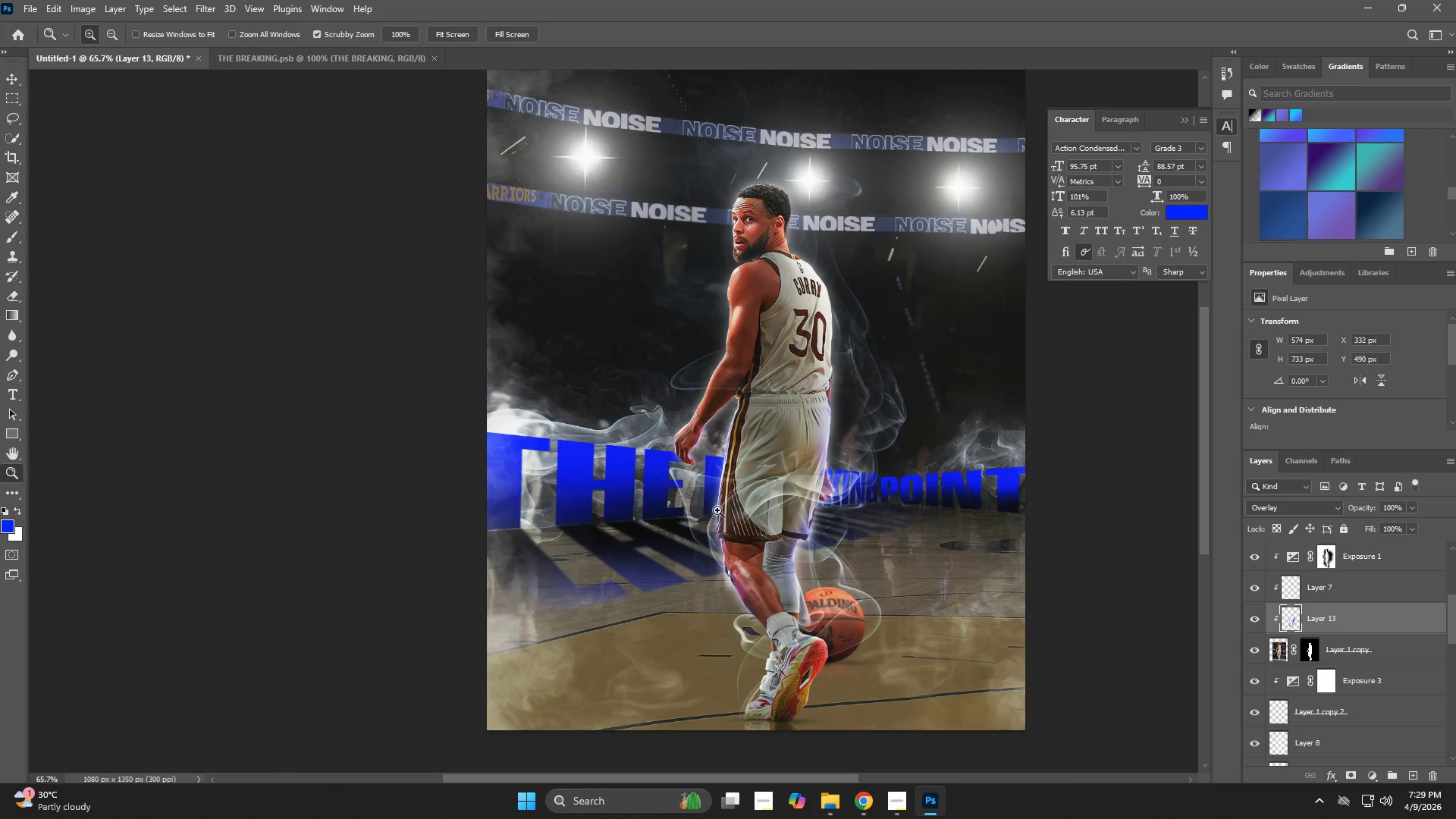 
left_click_drag(start_coordinate=[697, 462], to_coordinate=[788, 515])
 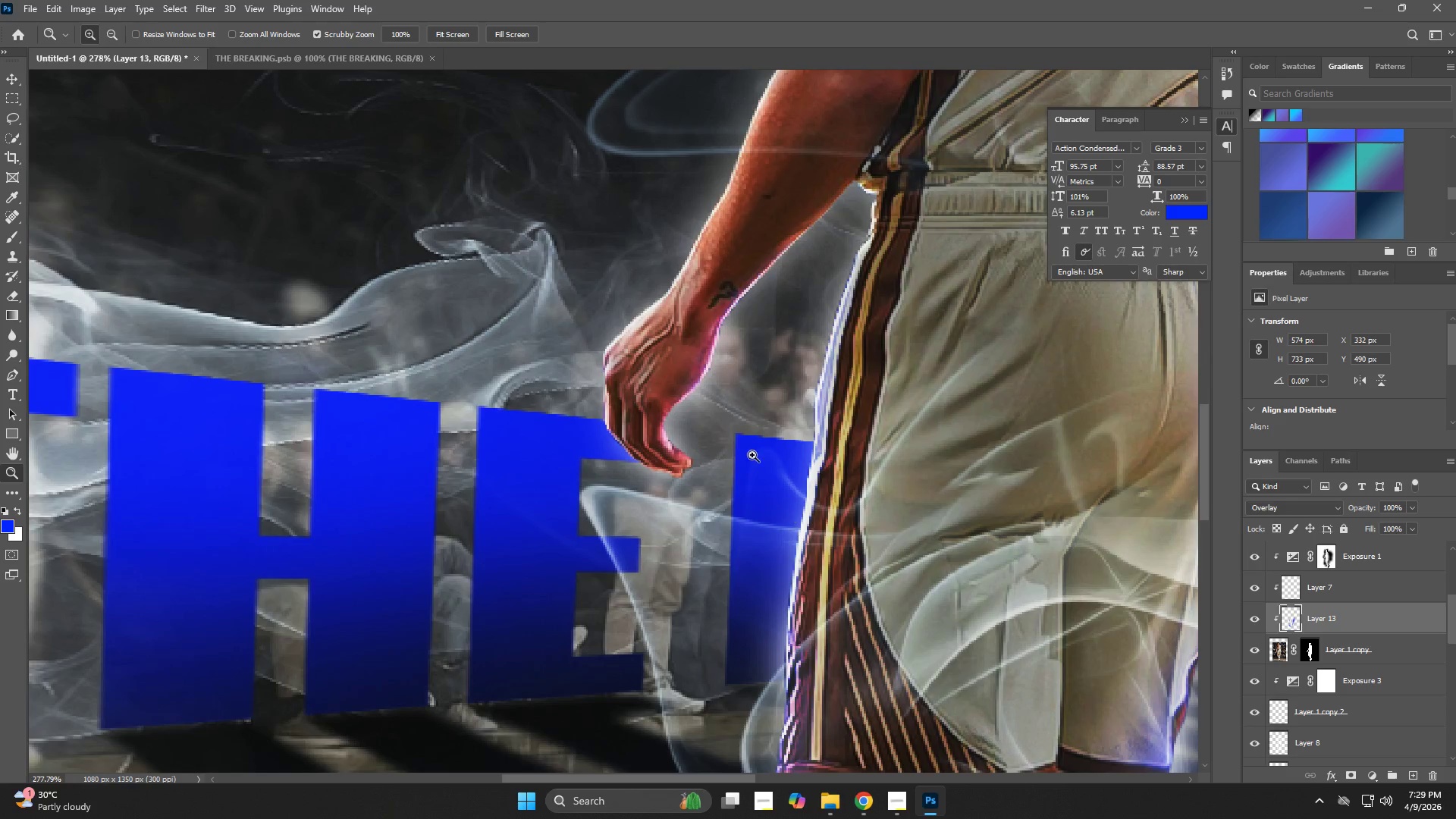 
key(B)
 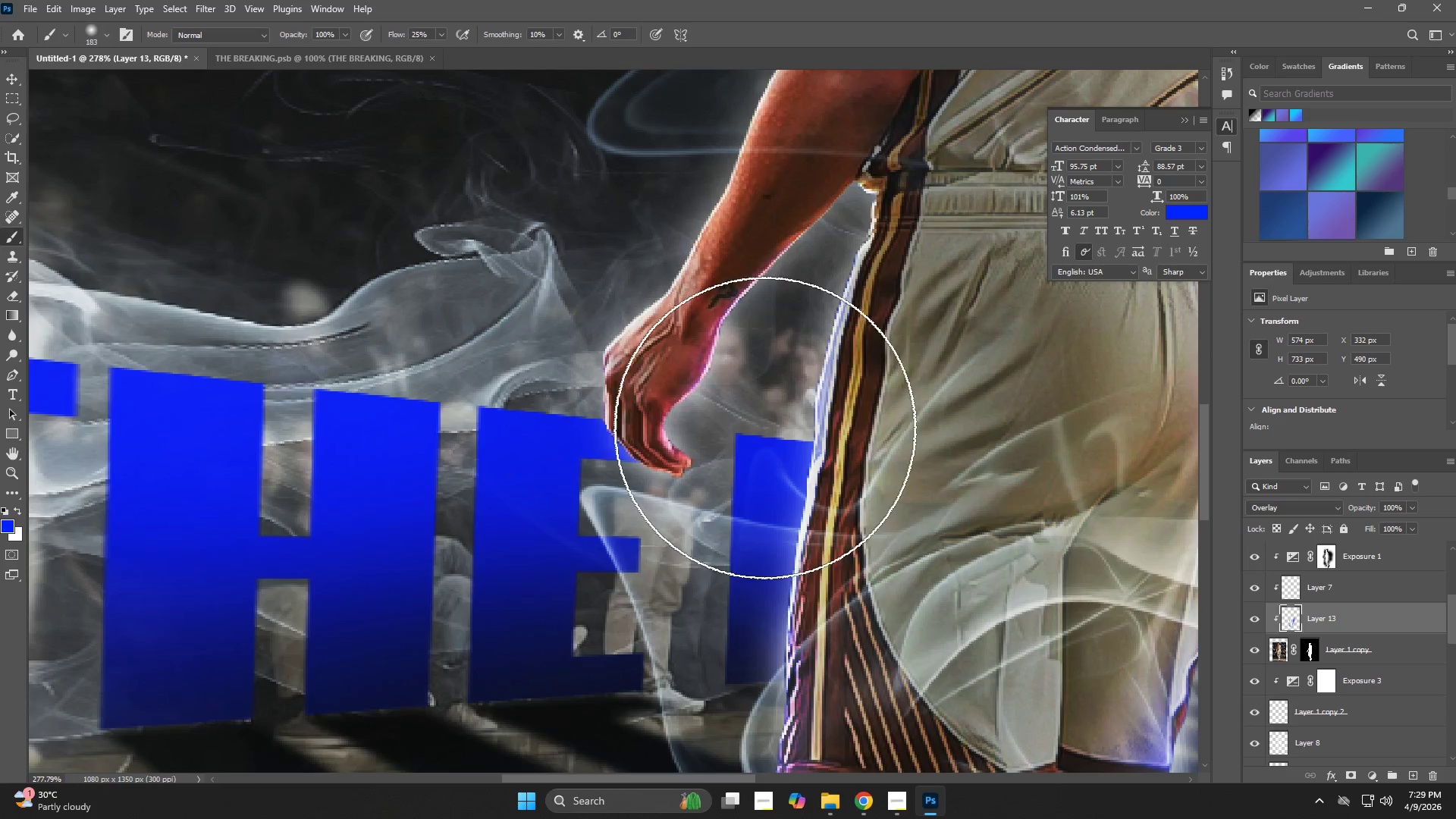 
hold_key(key=AltLeft, duration=0.44)
 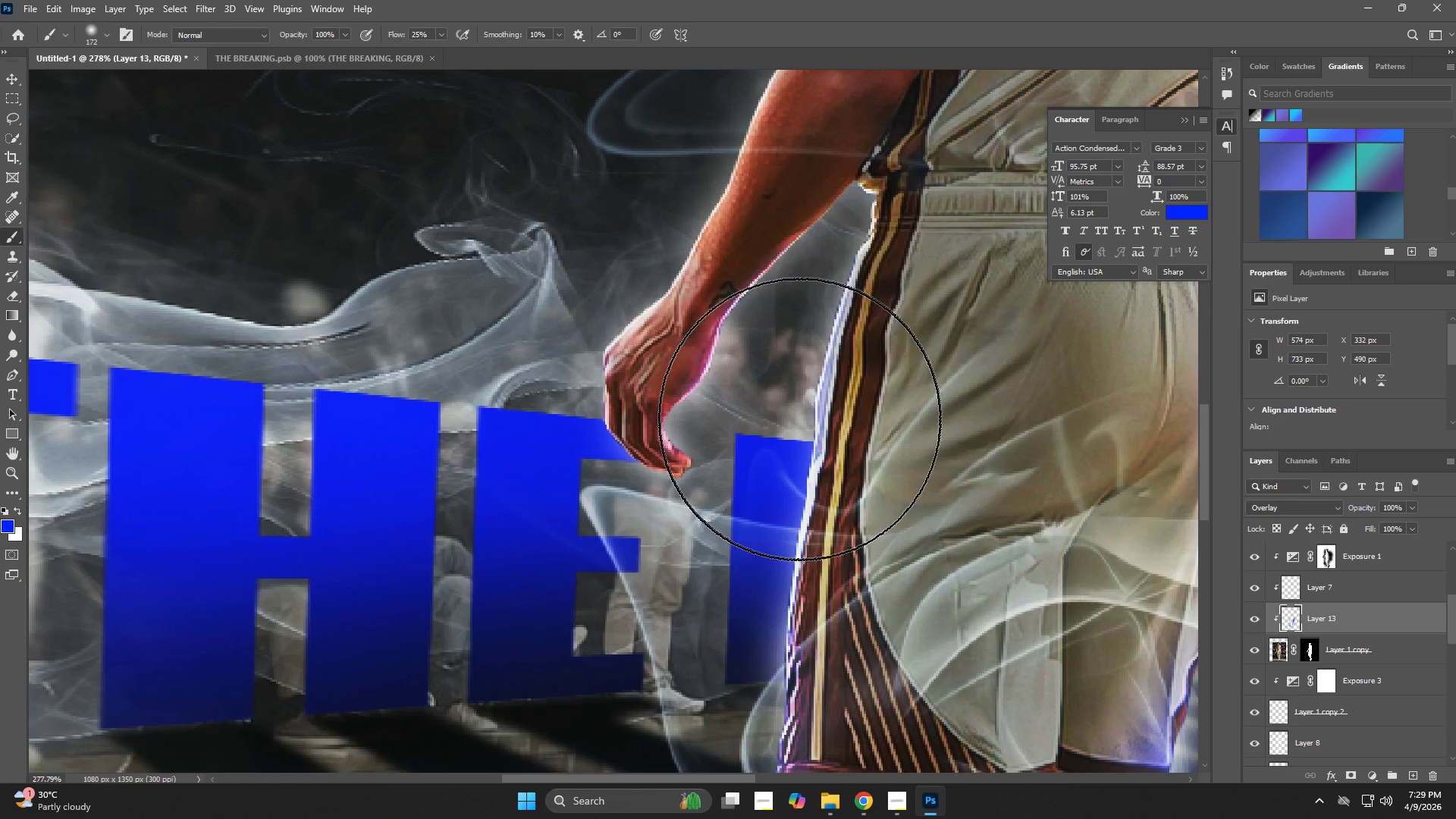 
hold_key(key=AltLeft, duration=0.45)
 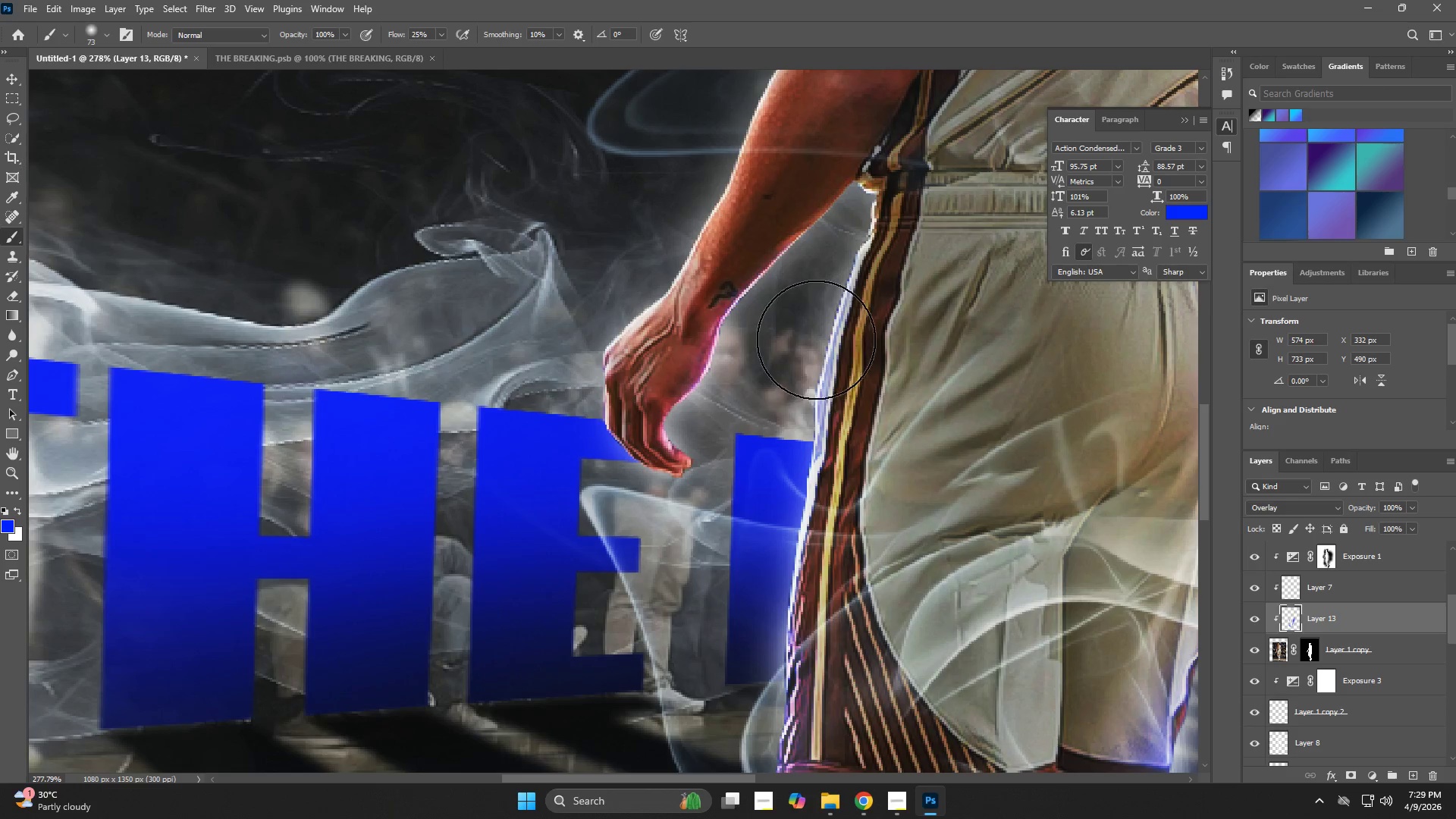 
left_click_drag(start_coordinate=[816, 340], to_coordinate=[786, 585])
 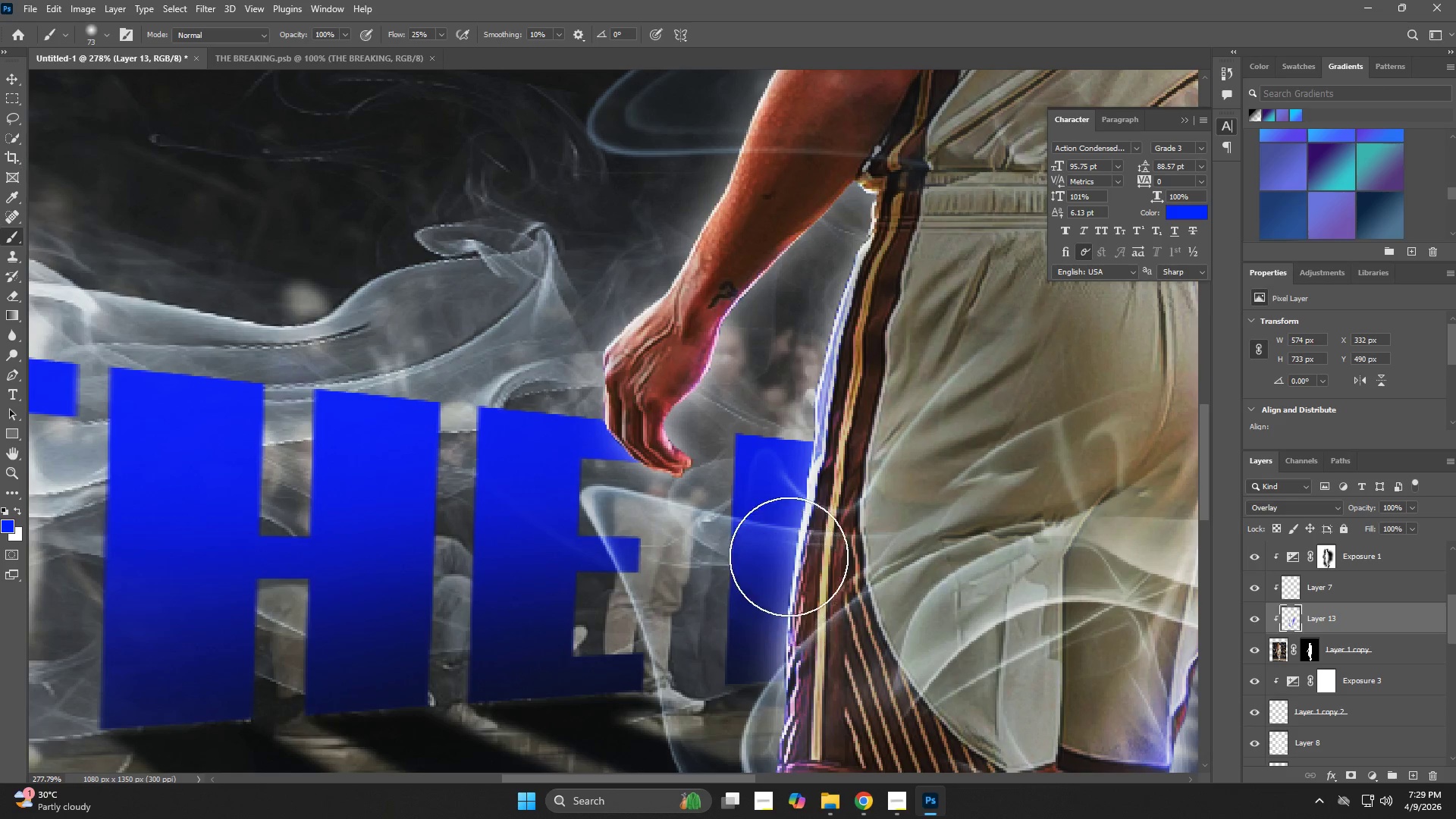 
left_click_drag(start_coordinate=[789, 562], to_coordinate=[774, 741])
 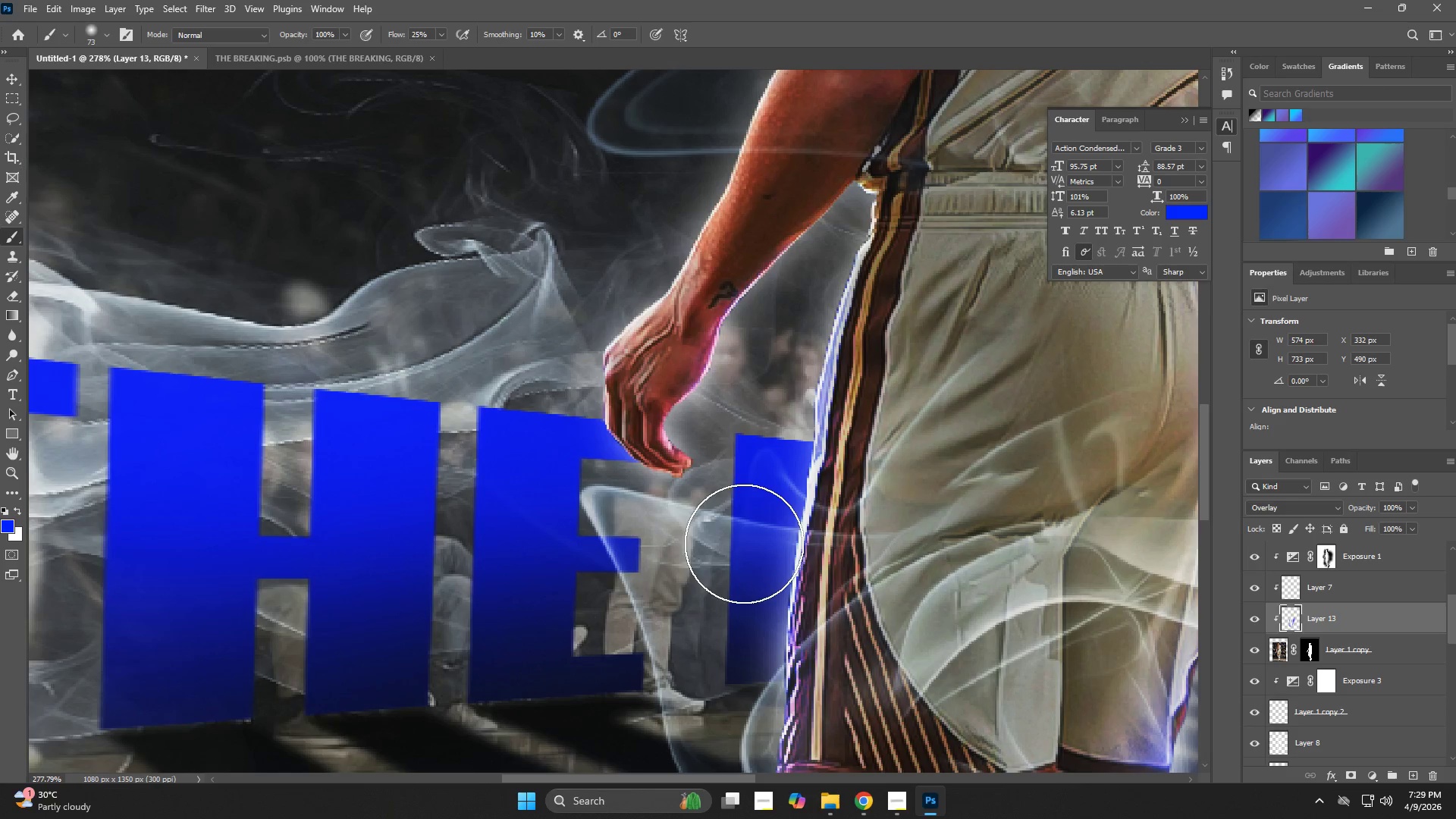 
hold_key(key=AltLeft, duration=0.5)
 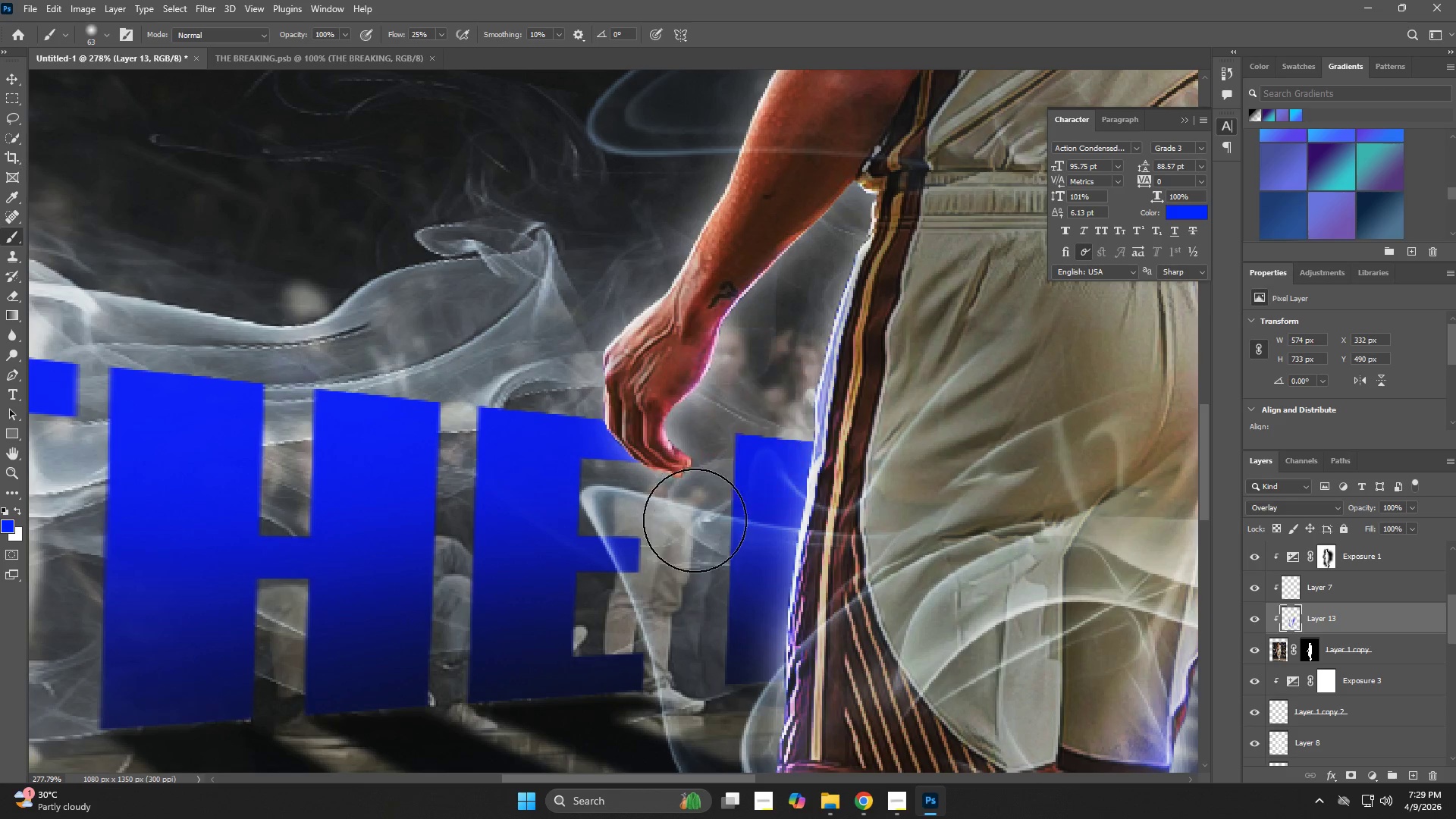 
key(Z)
 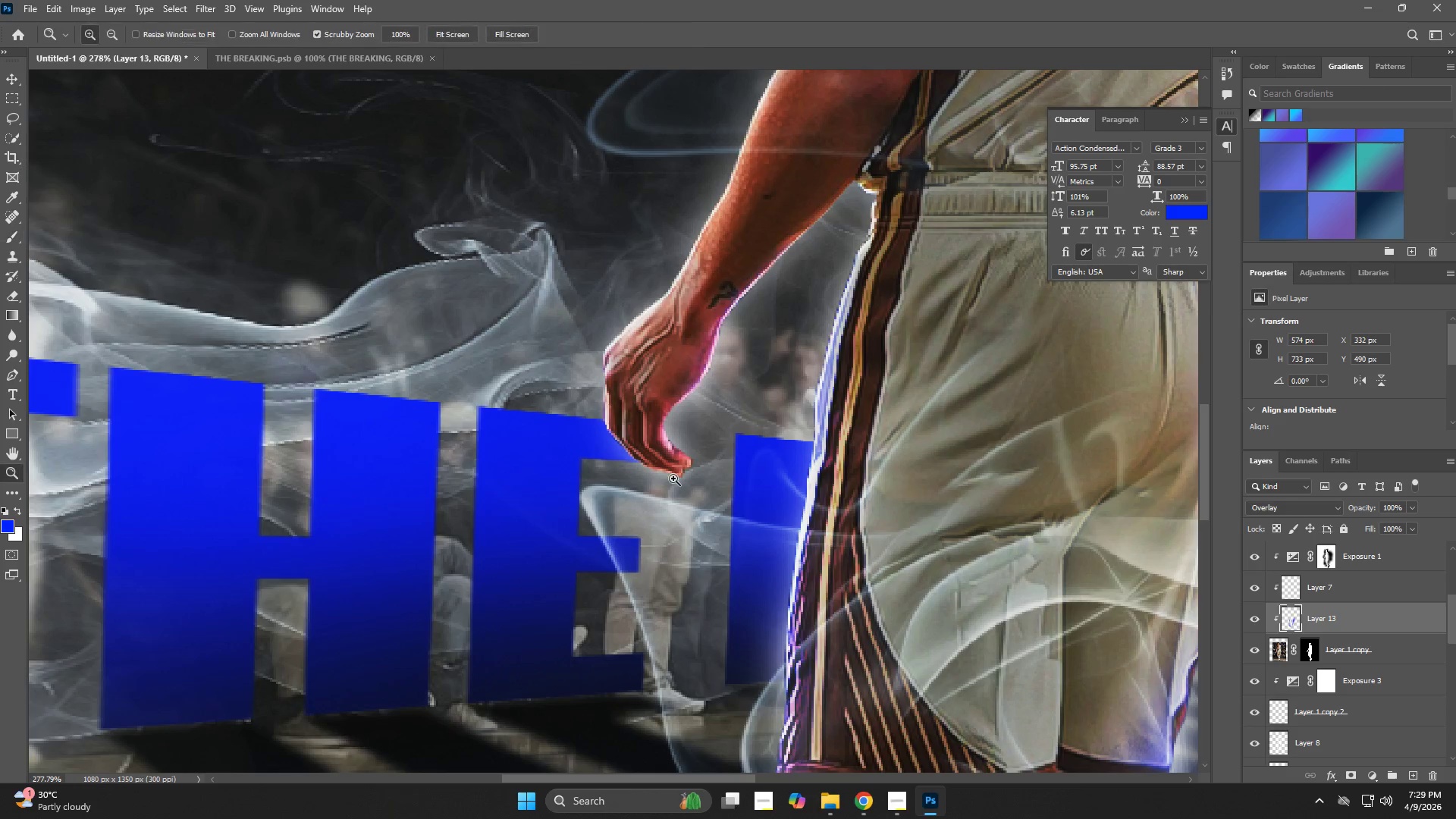 
left_click_drag(start_coordinate=[673, 475], to_coordinate=[752, 510])
 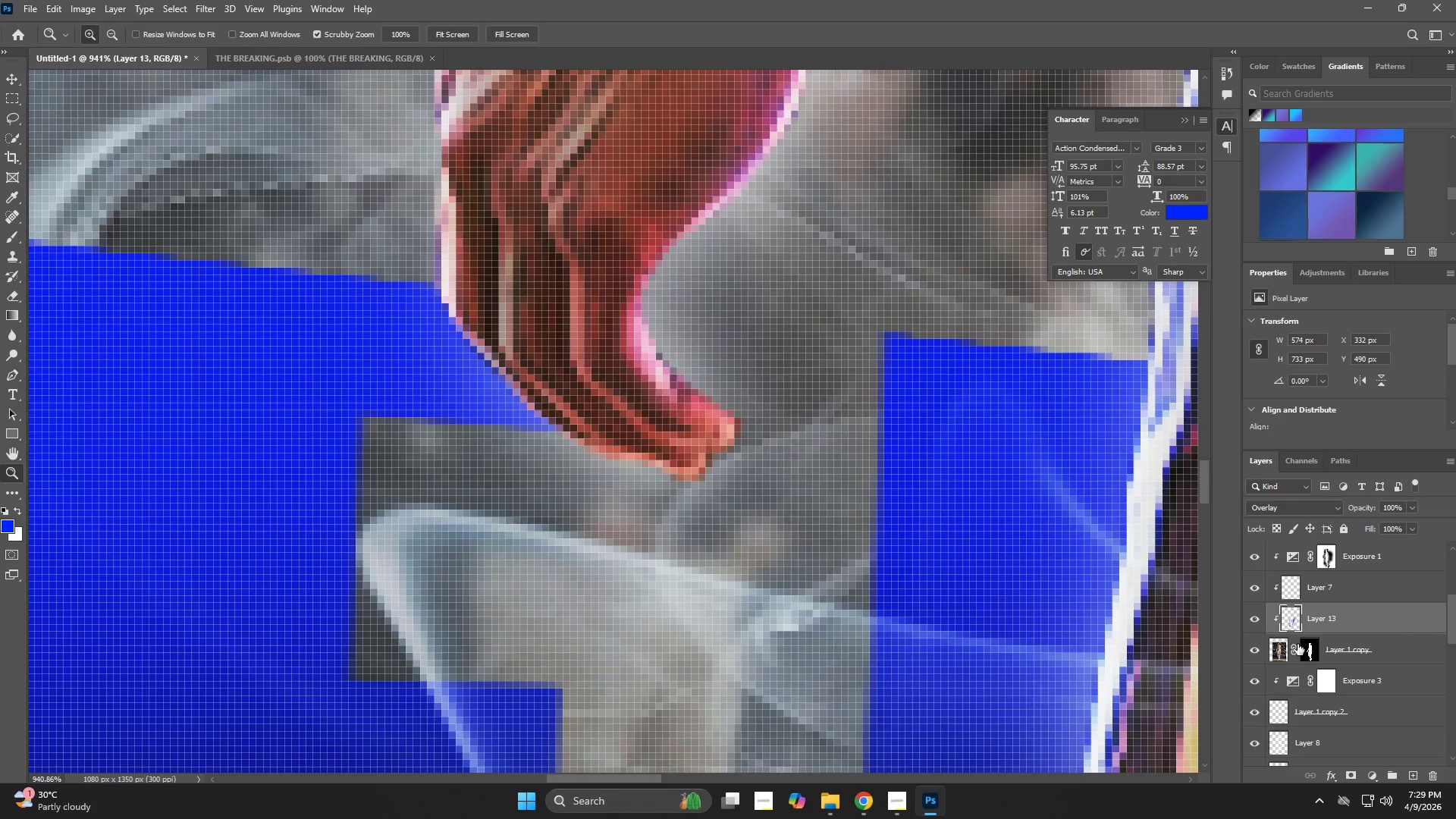 
left_click([1310, 654])
 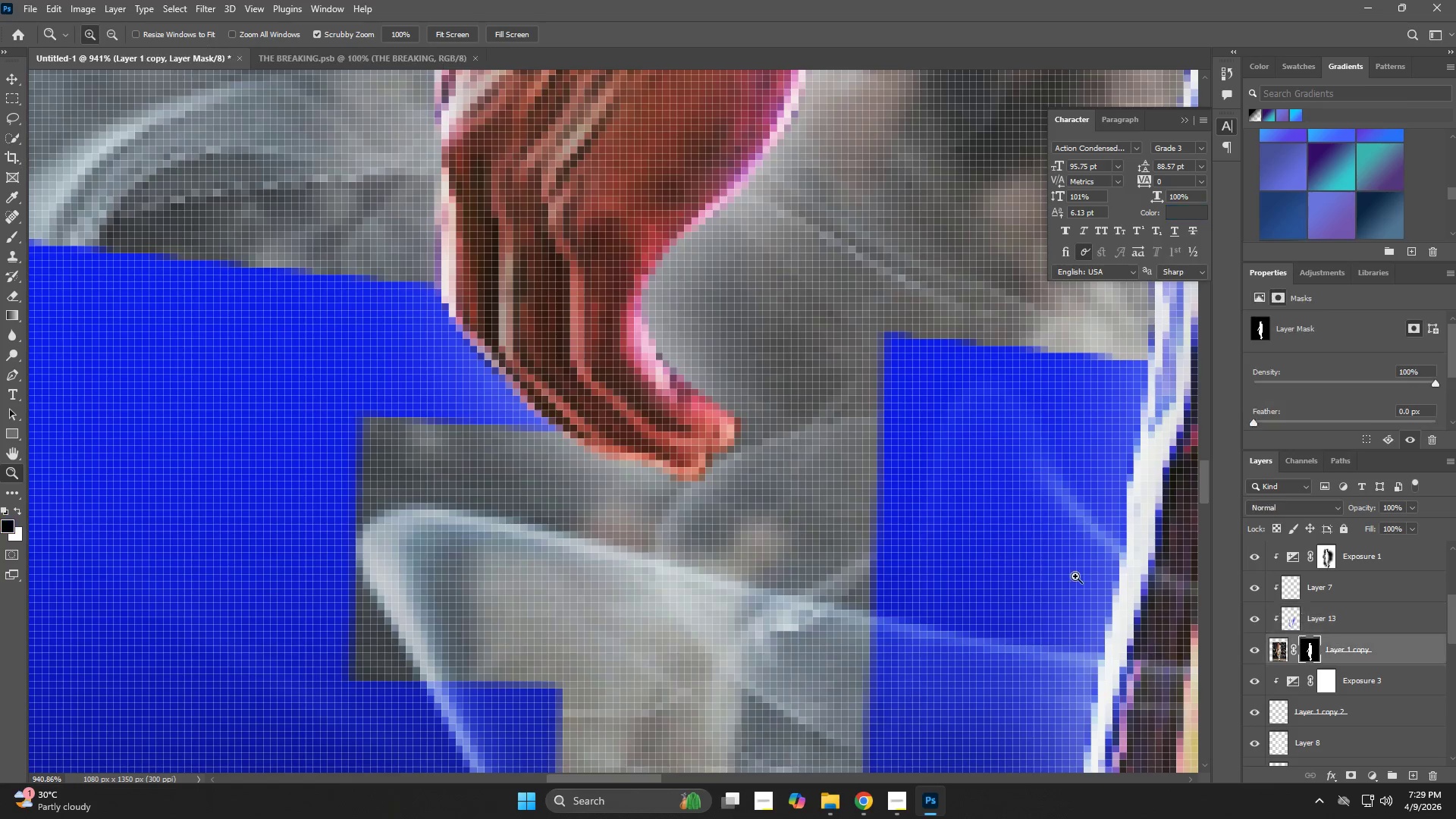 
type(ze)
 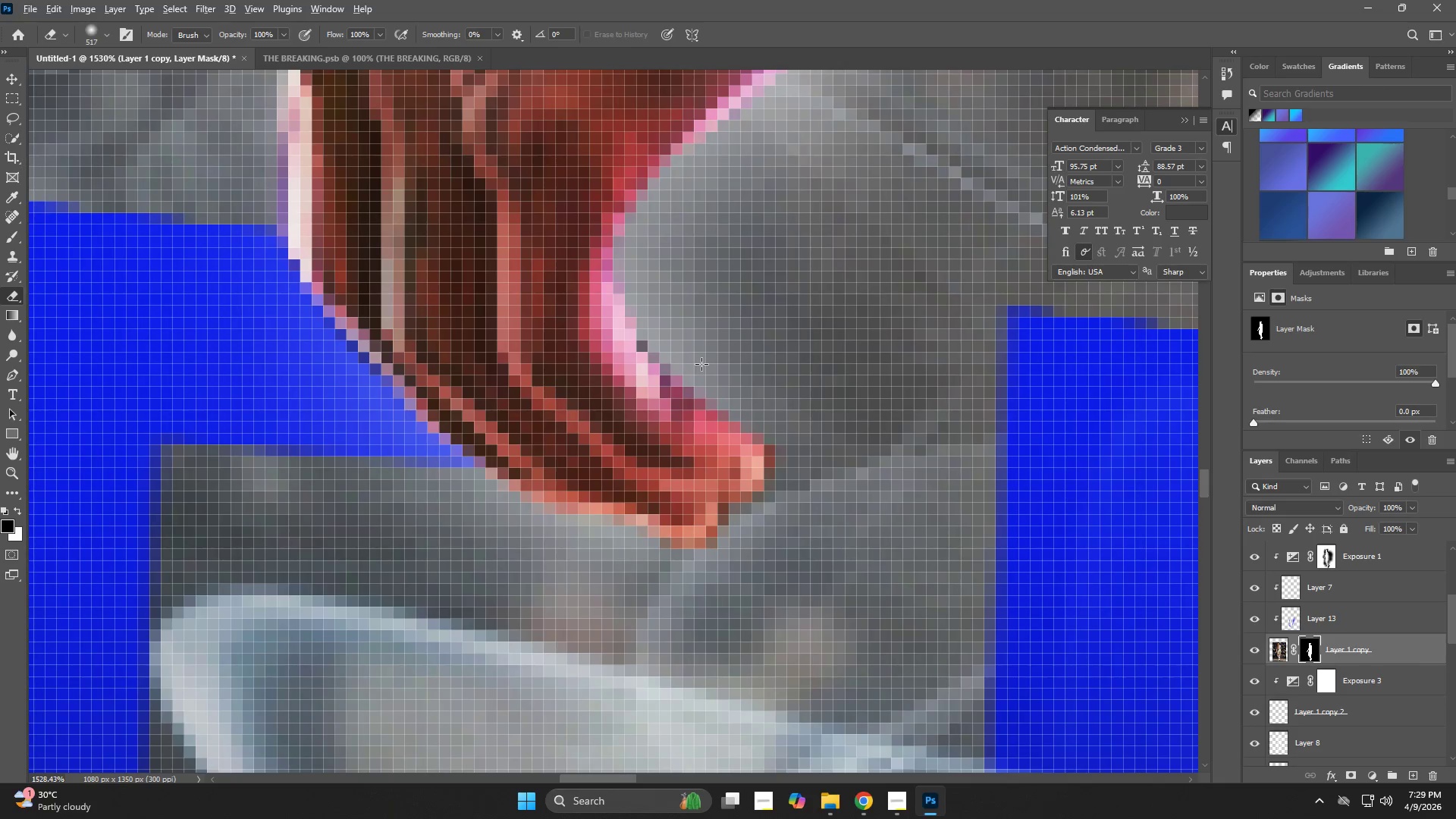 
left_click_drag(start_coordinate=[687, 373], to_coordinate=[723, 387])
 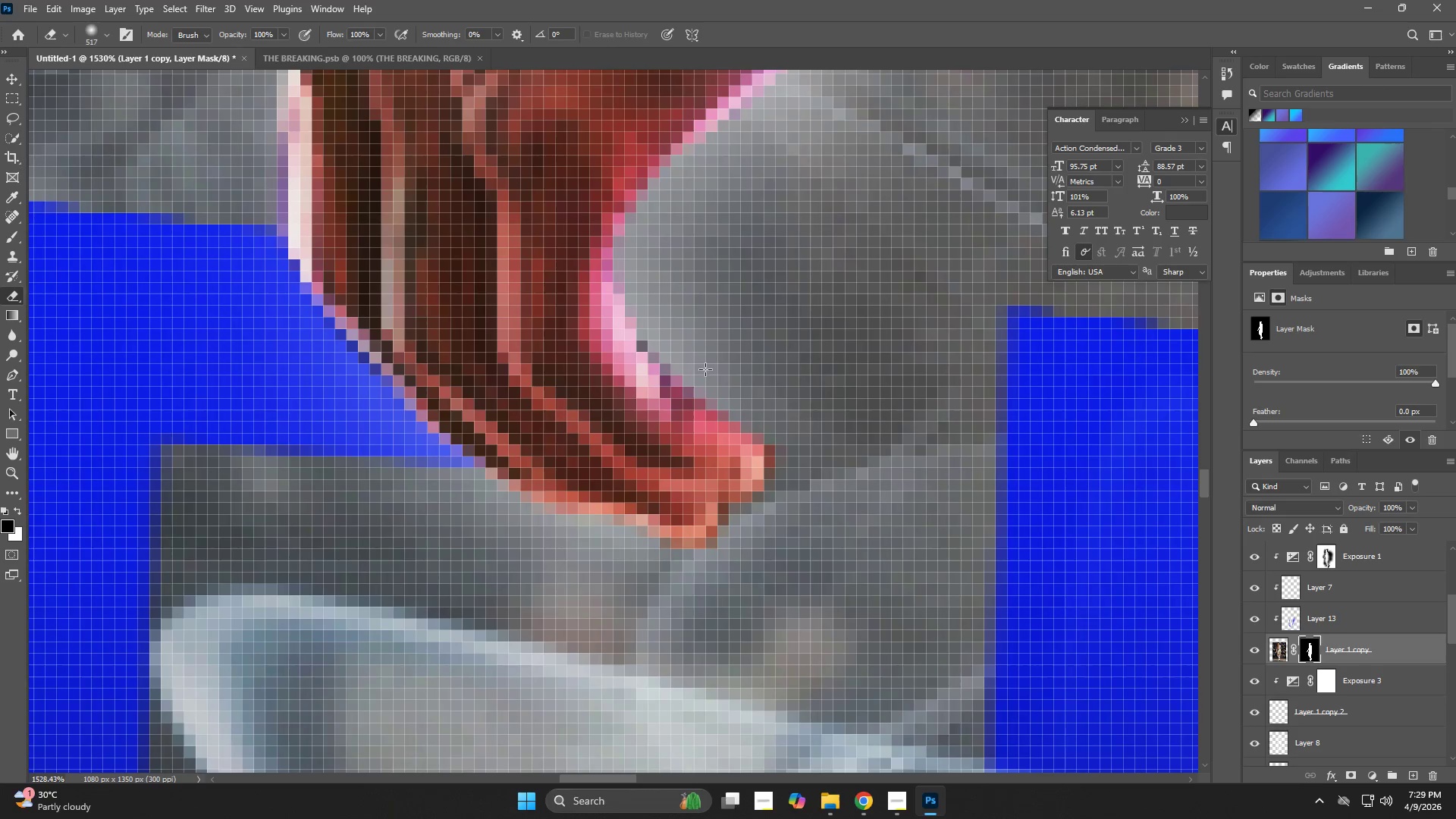 
key(Alt+AltLeft)
 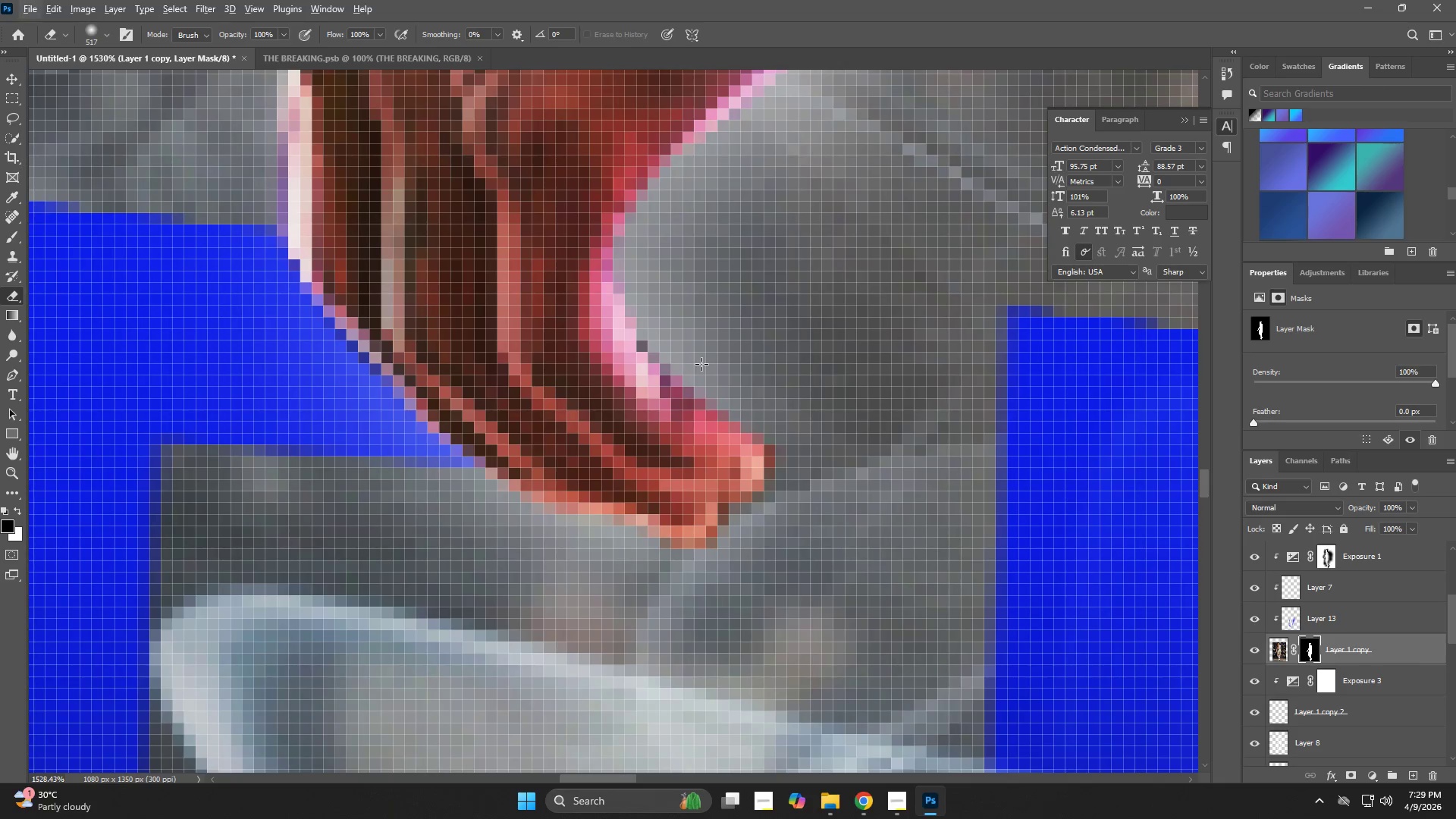 
right_click([701, 364])
 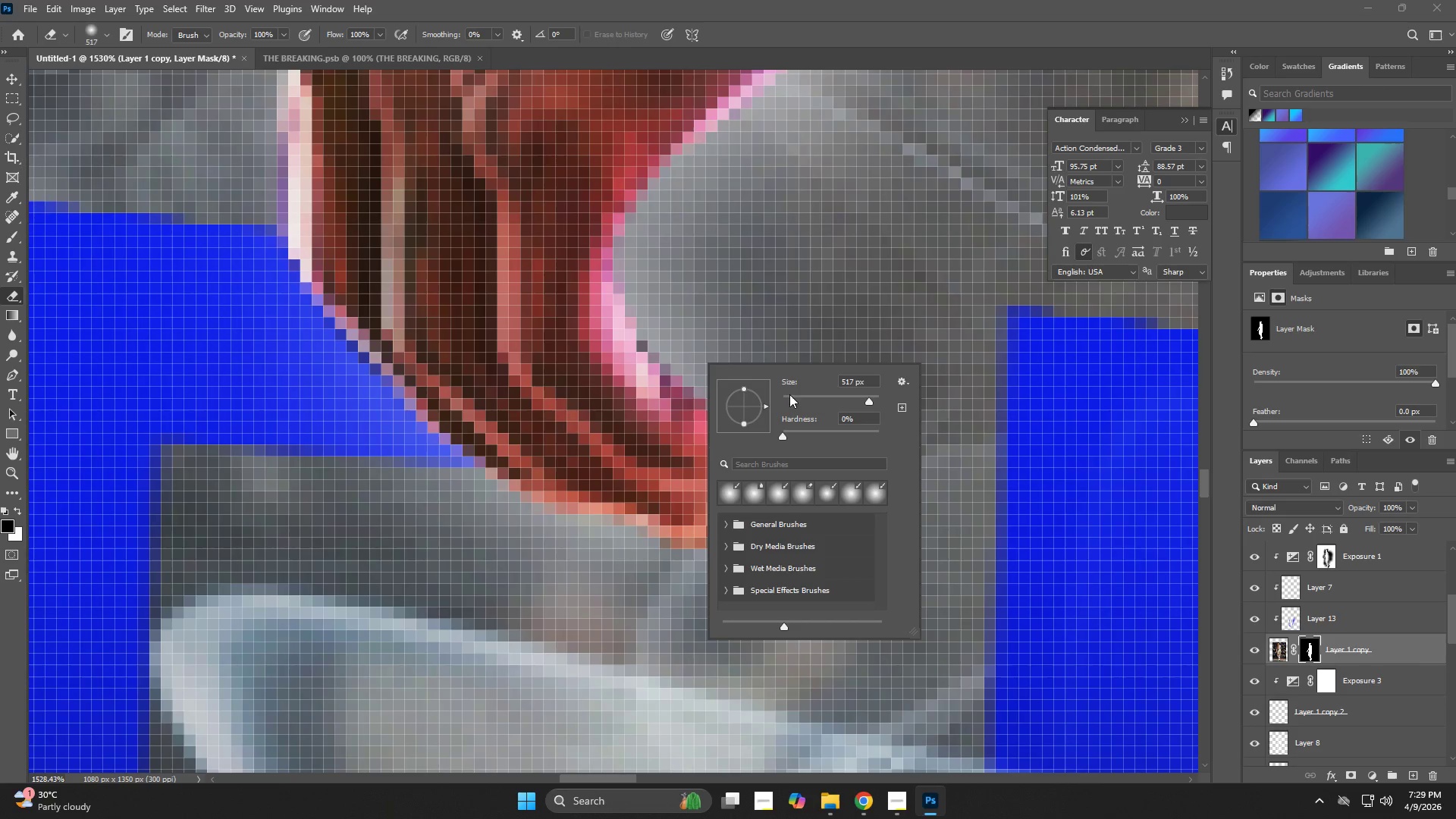 
hold_key(key=AltLeft, duration=1.5)
 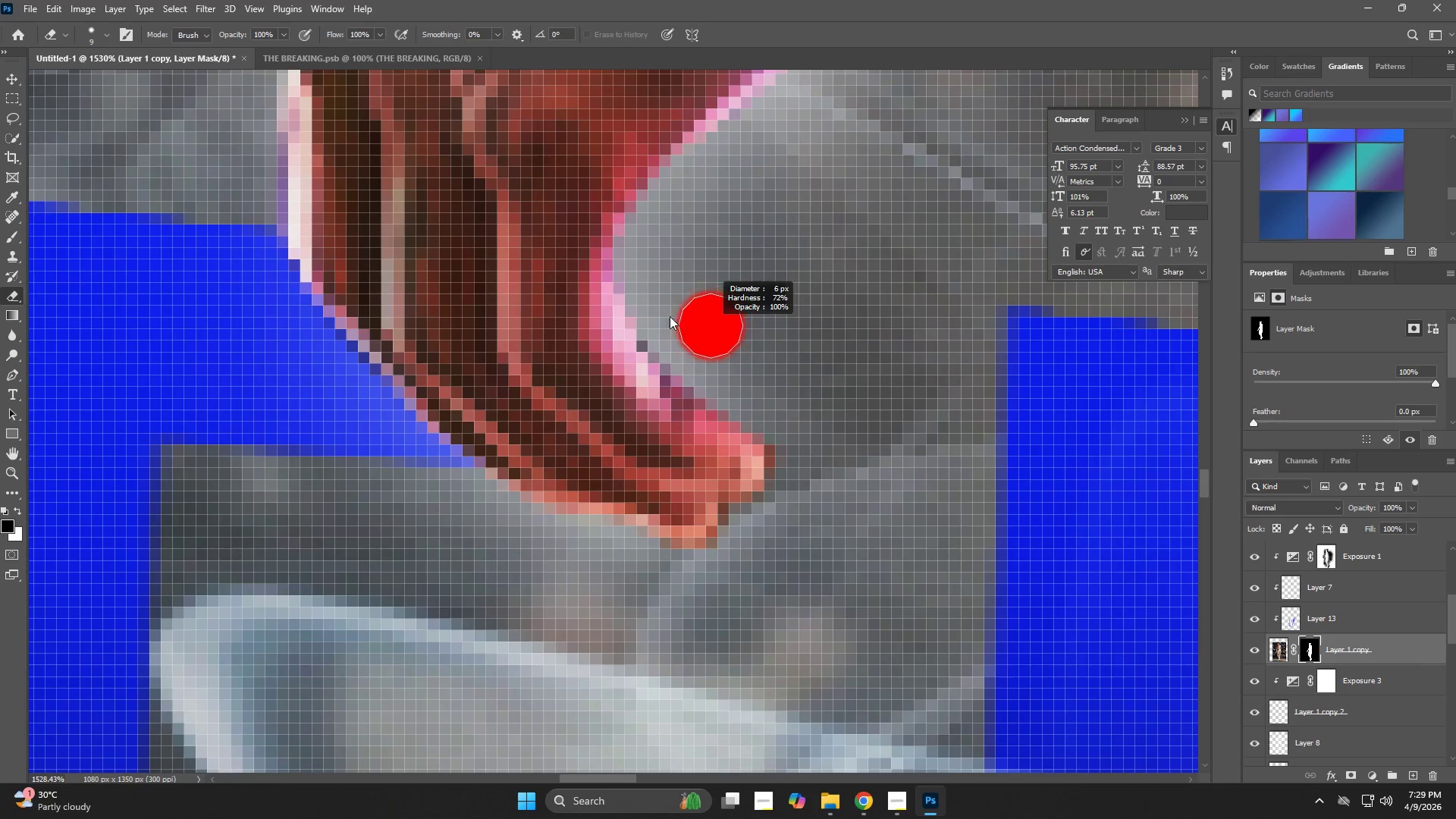 
key(Alt+AltLeft)
 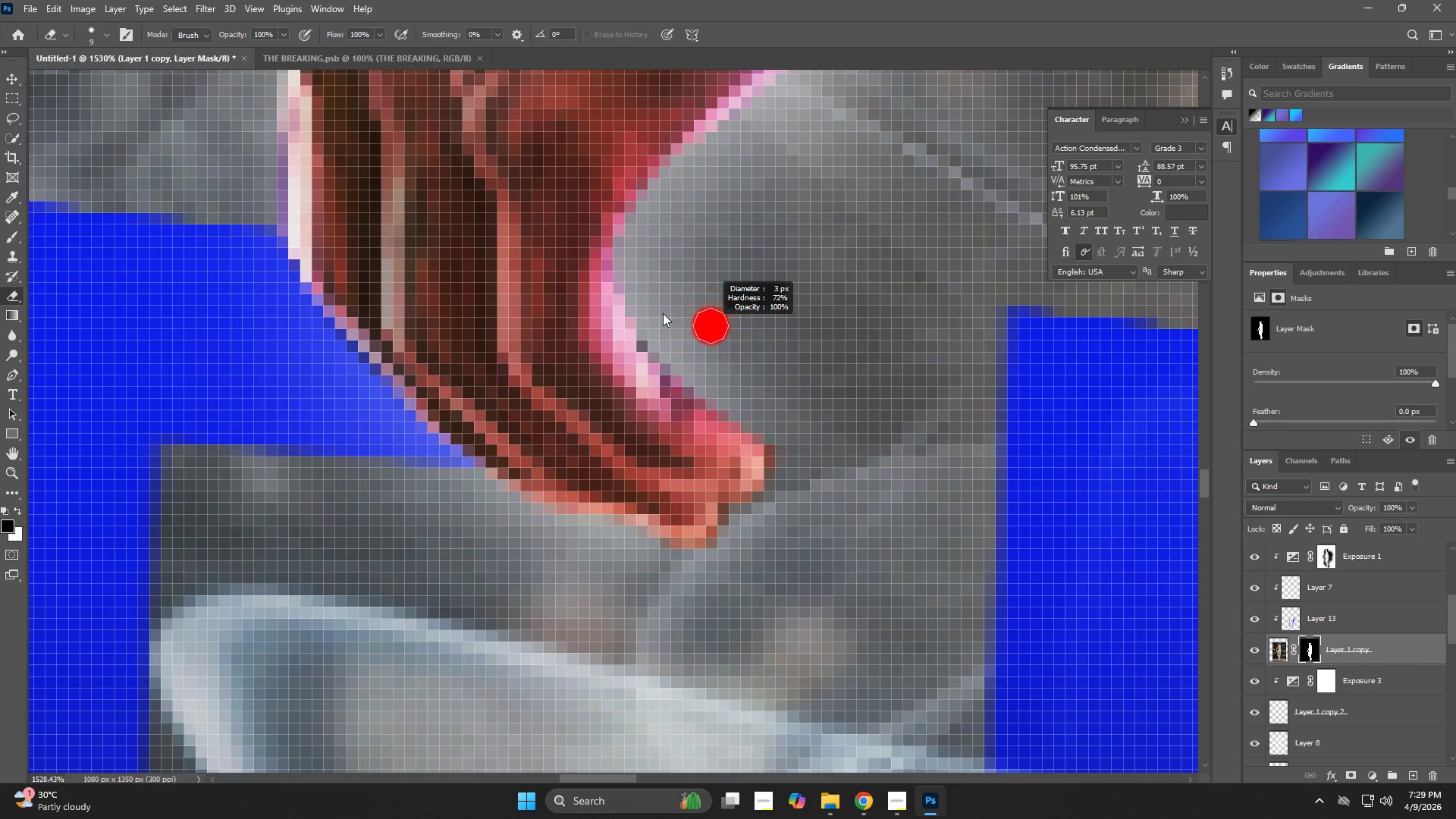 
key(Alt+AltLeft)
 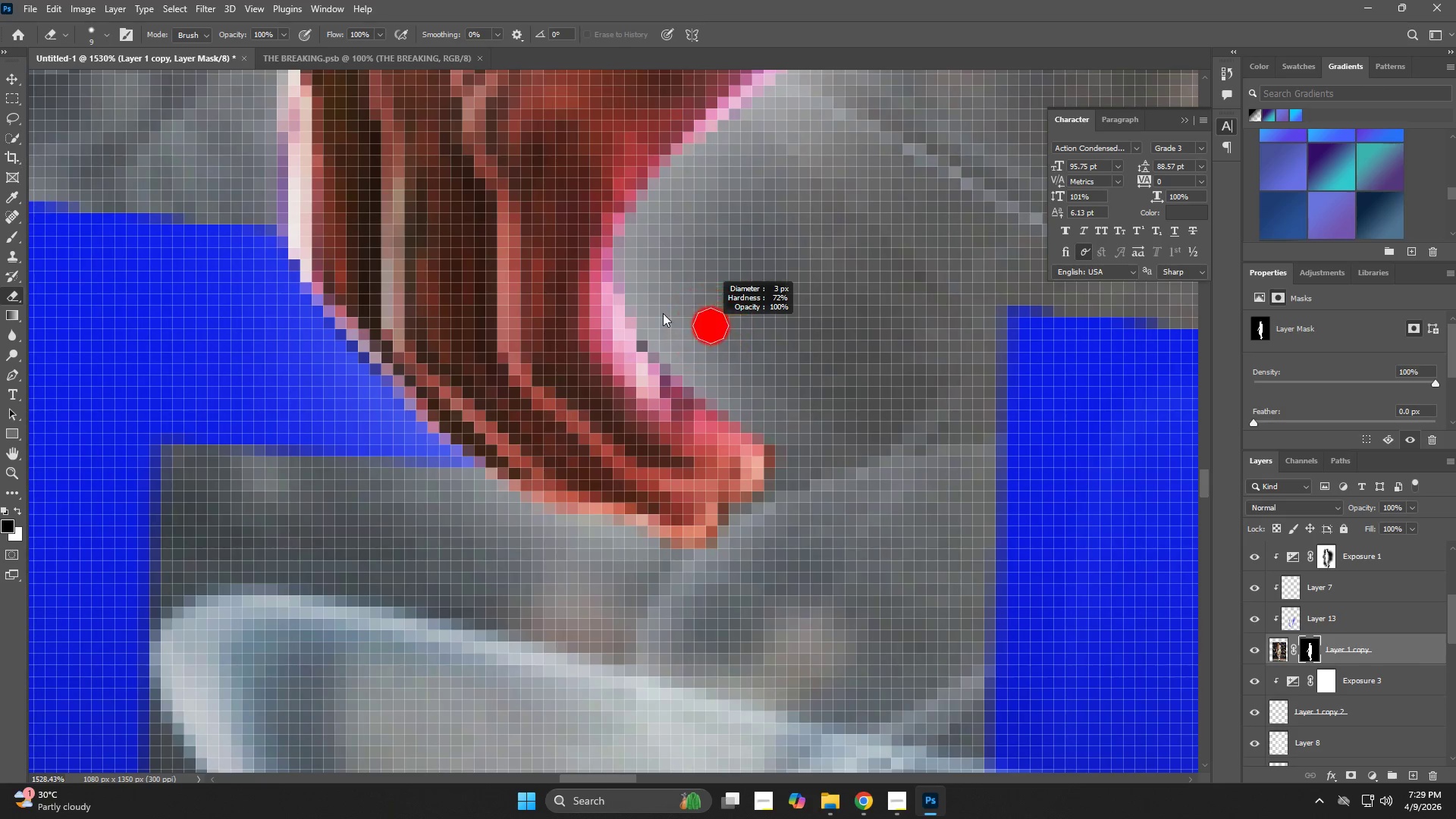 
key(Alt+AltLeft)
 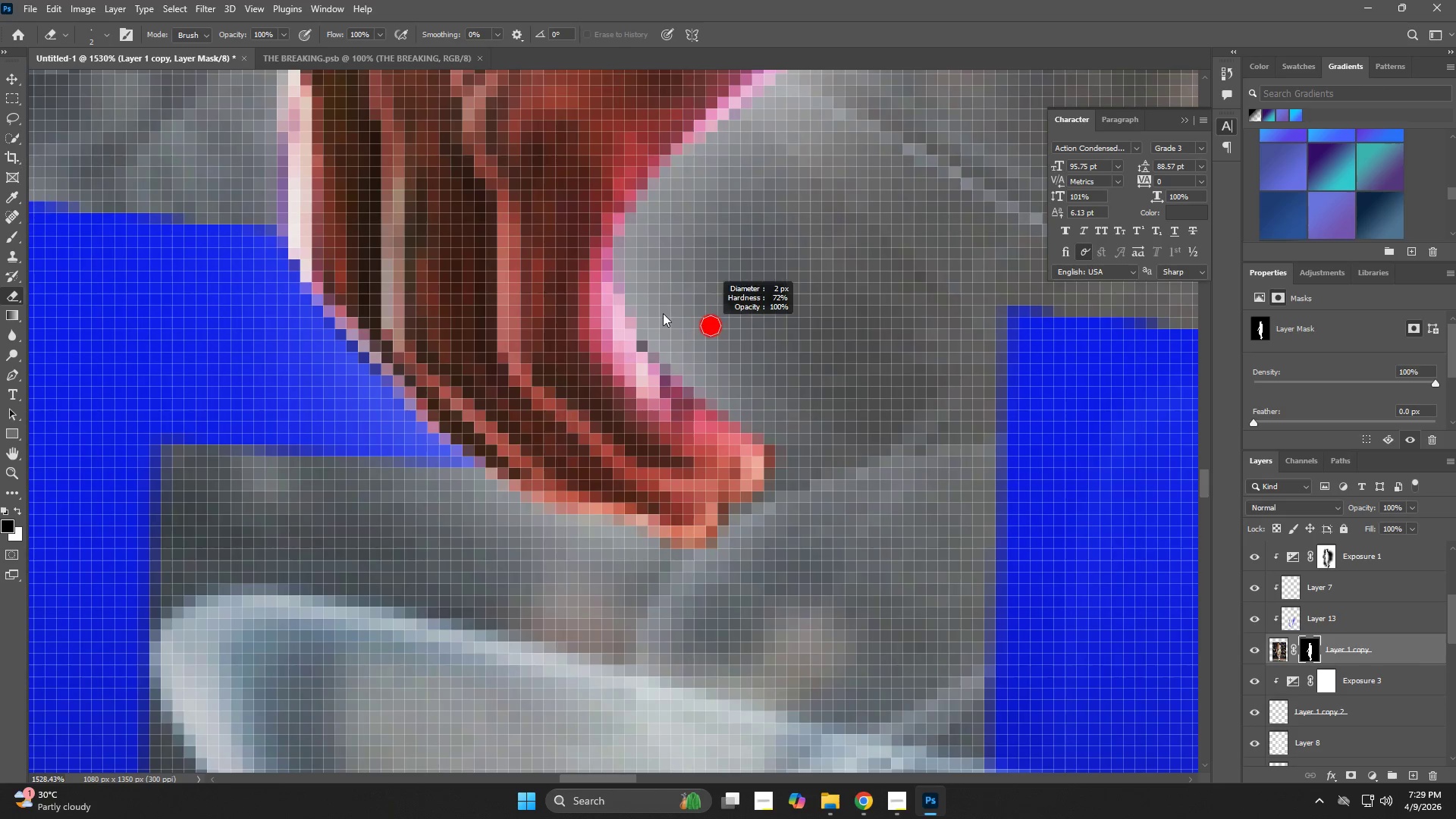 
key(Alt+AltLeft)
 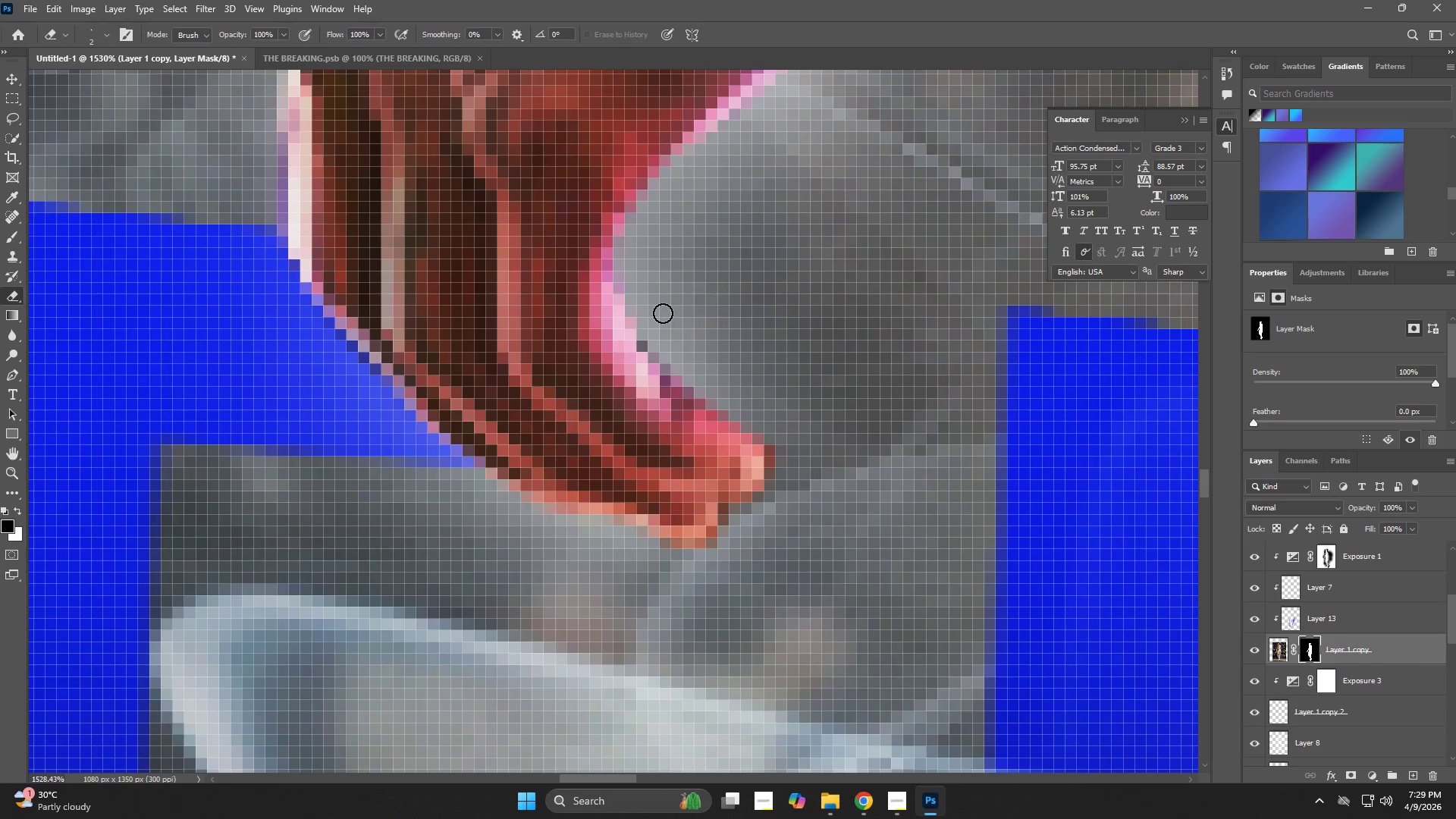 
key(X)
 